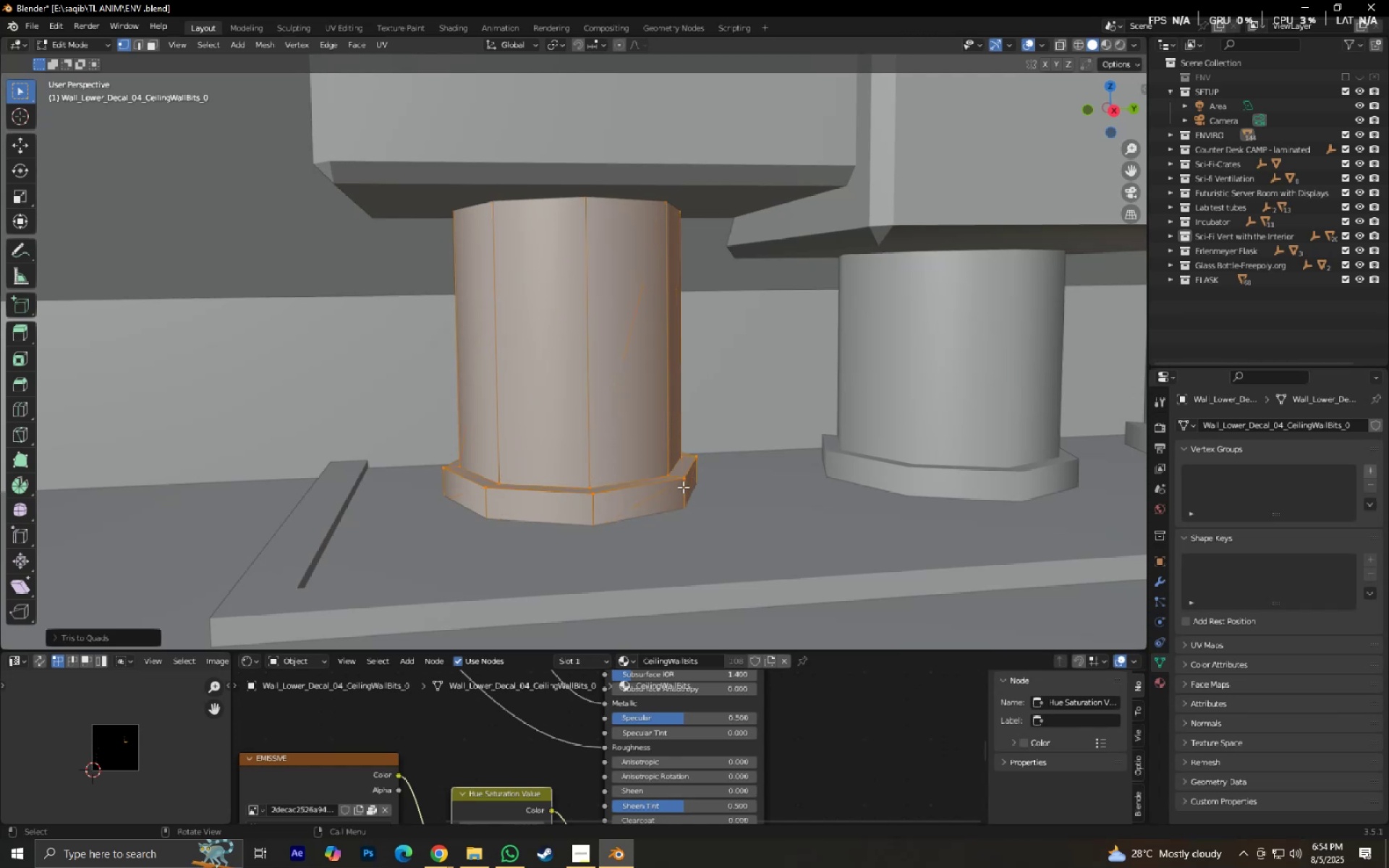 
scroll: coordinate [683, 487], scroll_direction: down, amount: 1.0
 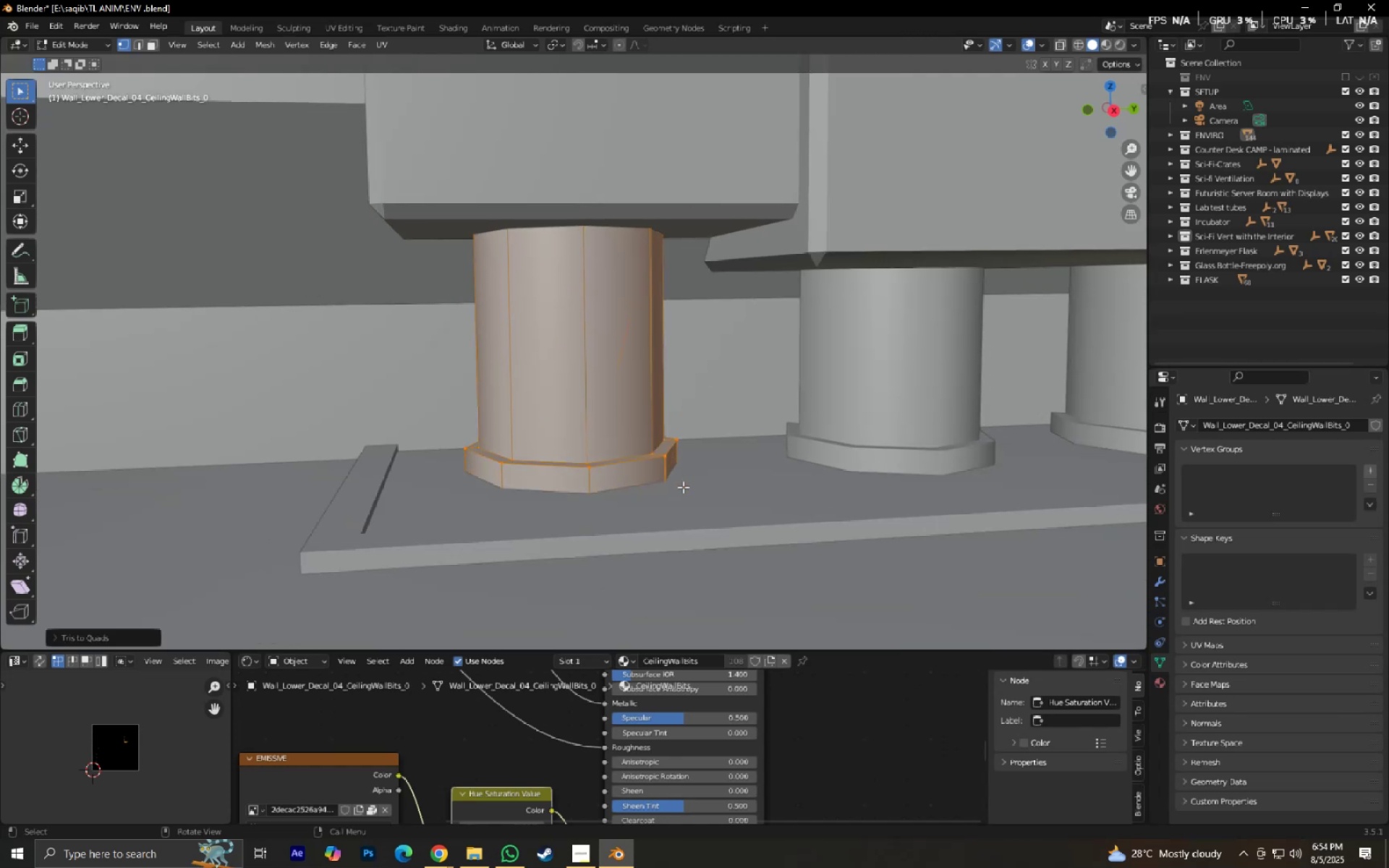 
key(Shift+ShiftLeft)
 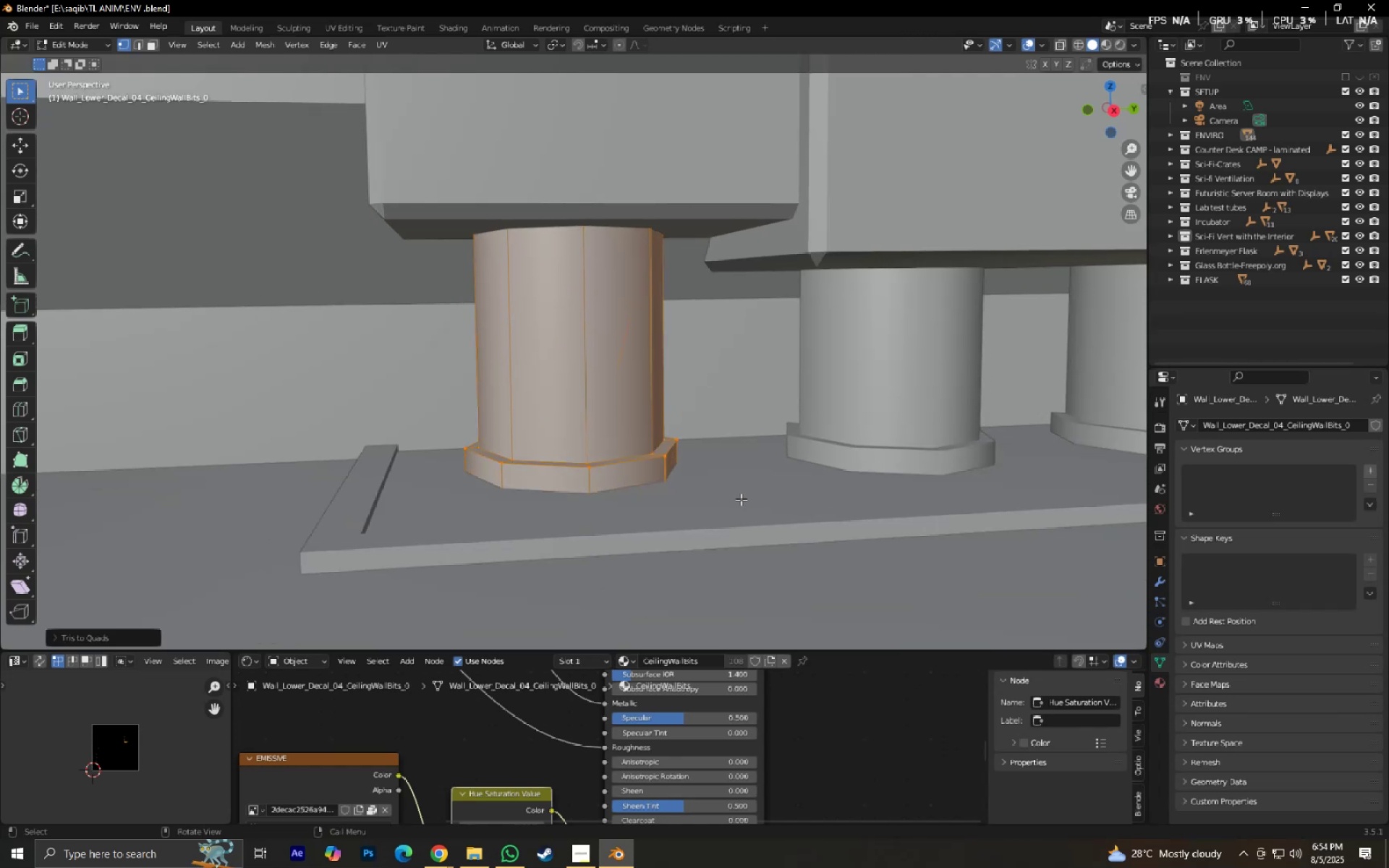 
key(Tab)
 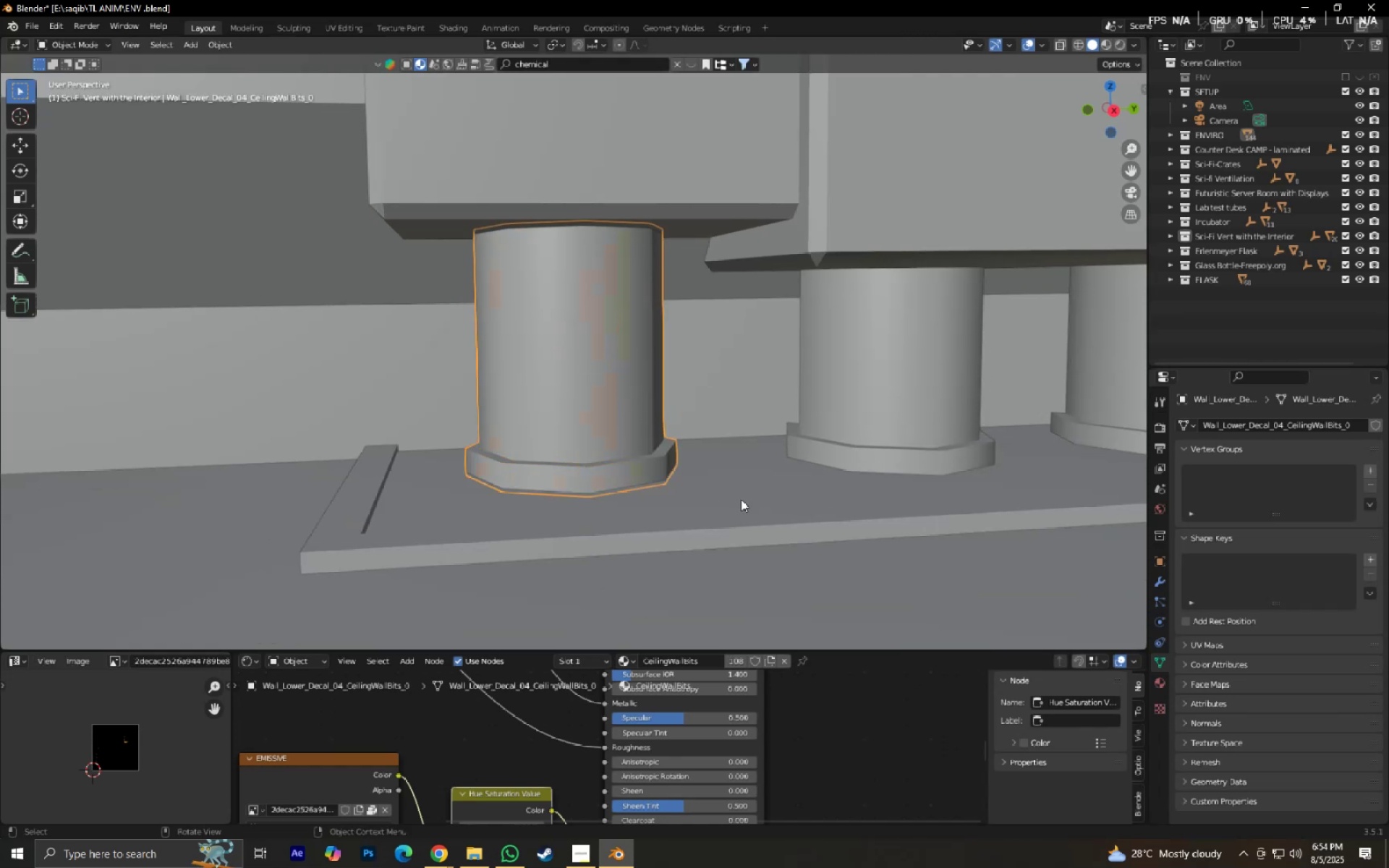 
scroll: coordinate [741, 499], scroll_direction: down, amount: 3.0
 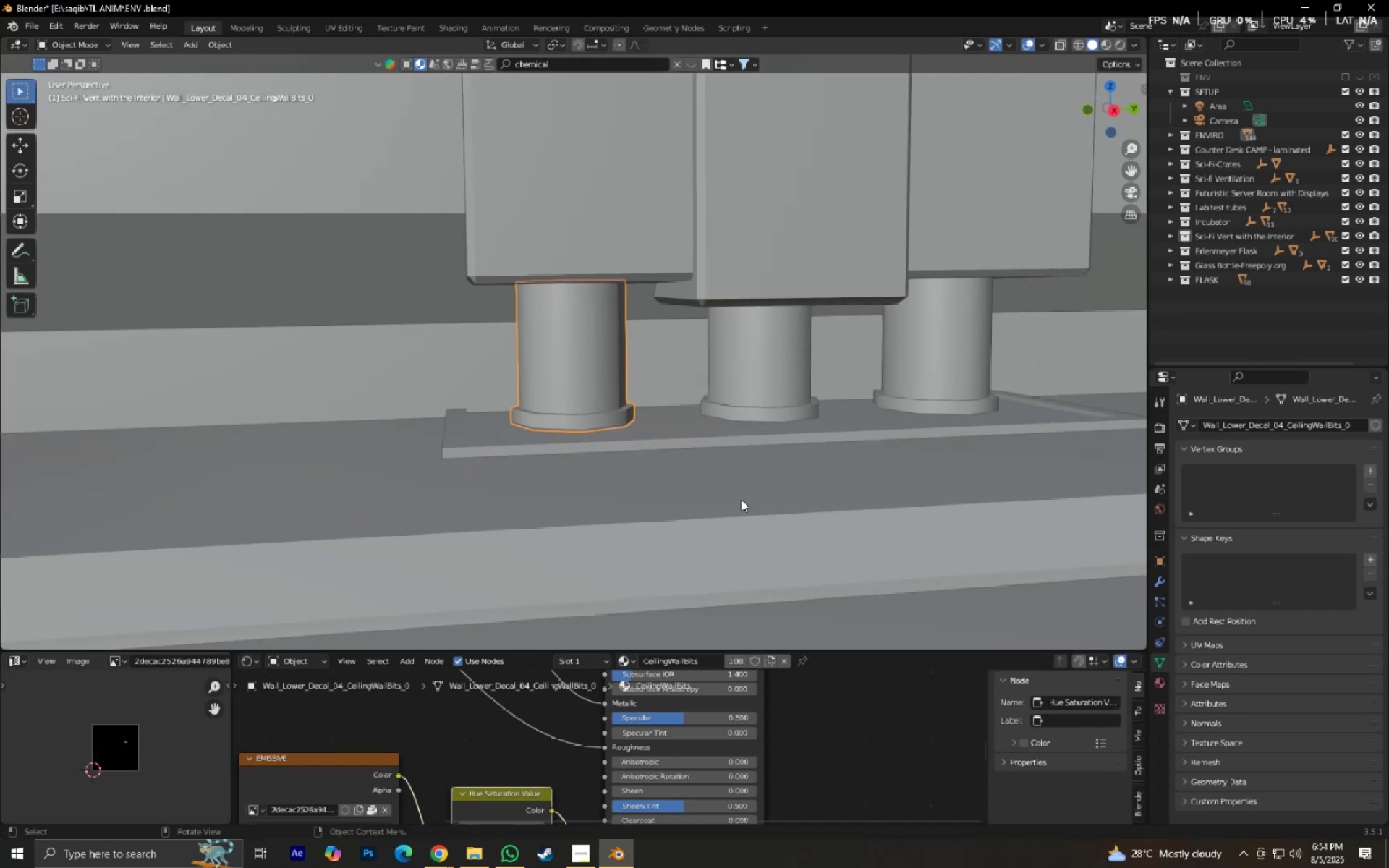 
hold_key(key=ShiftLeft, duration=0.37)
 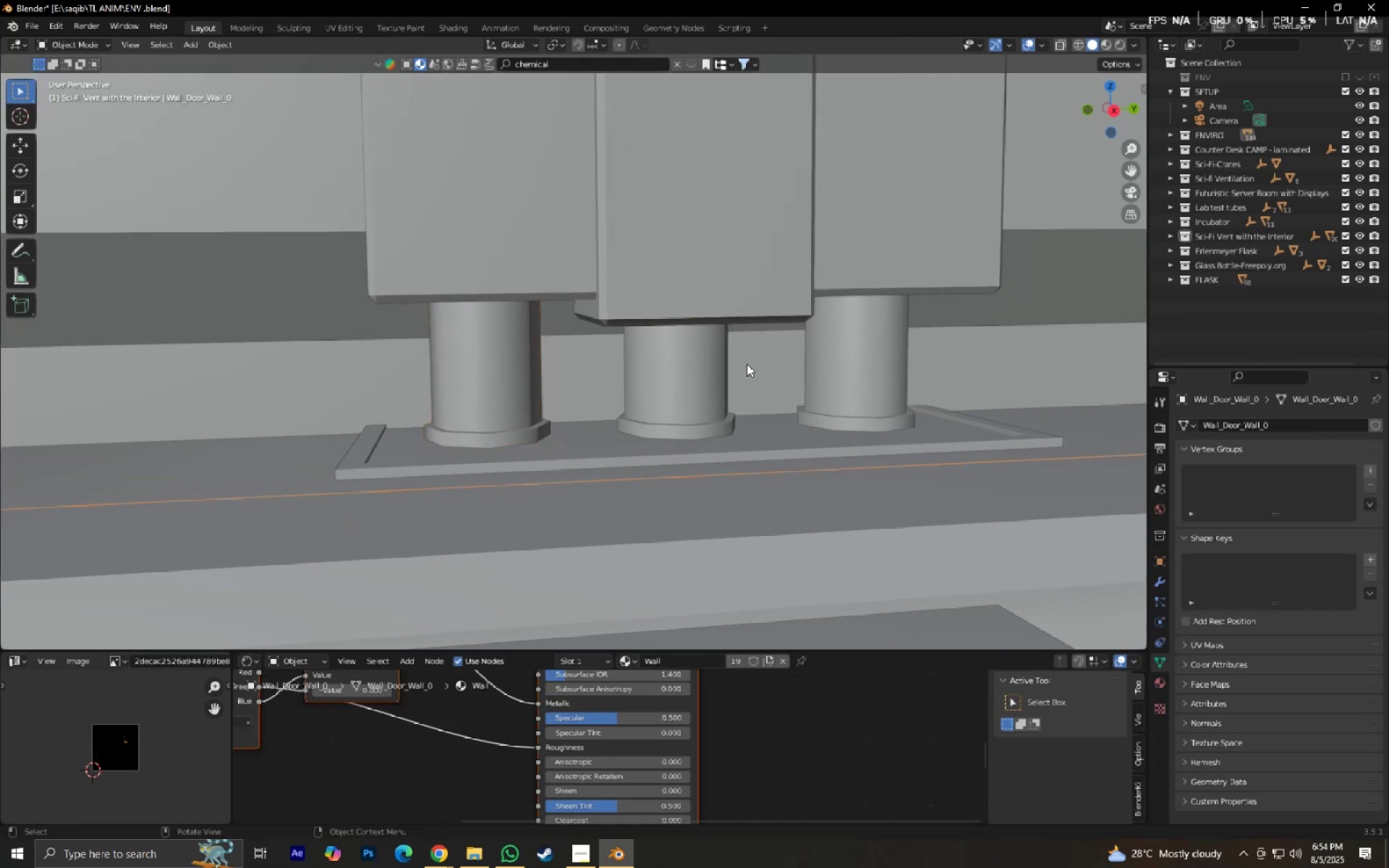 
double_click([673, 382])
 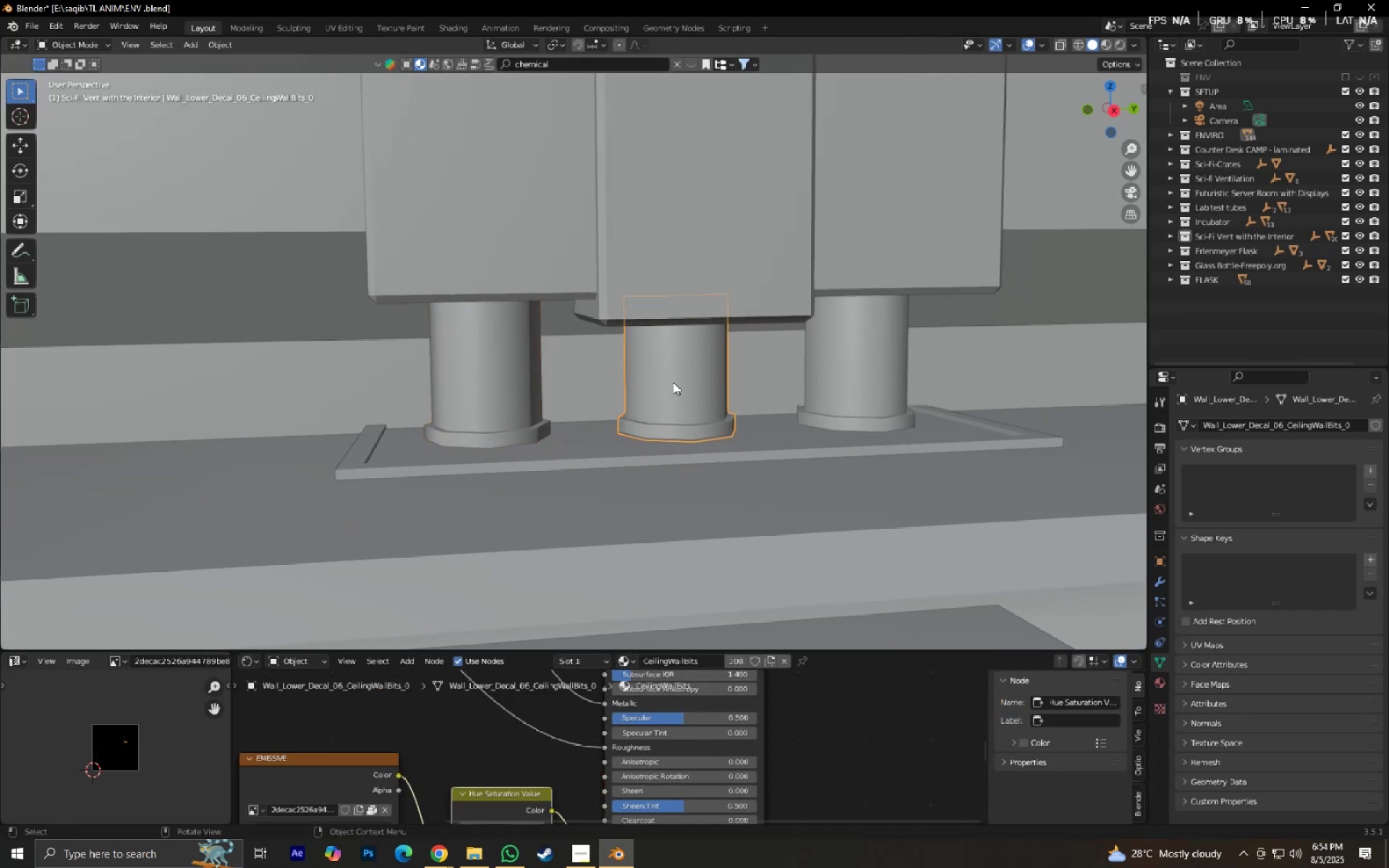 
key(Tab)
 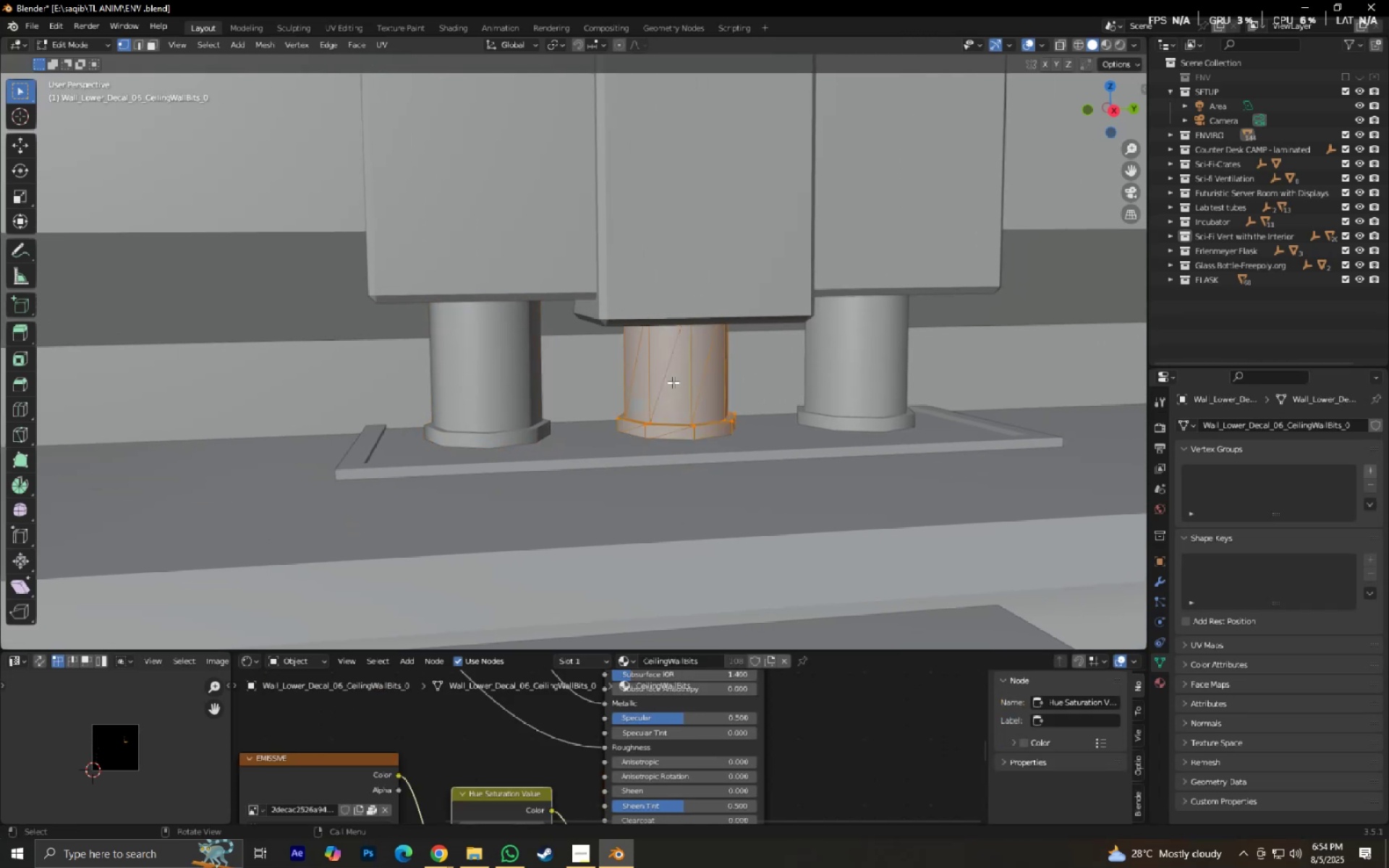 
key(Alt+J)
 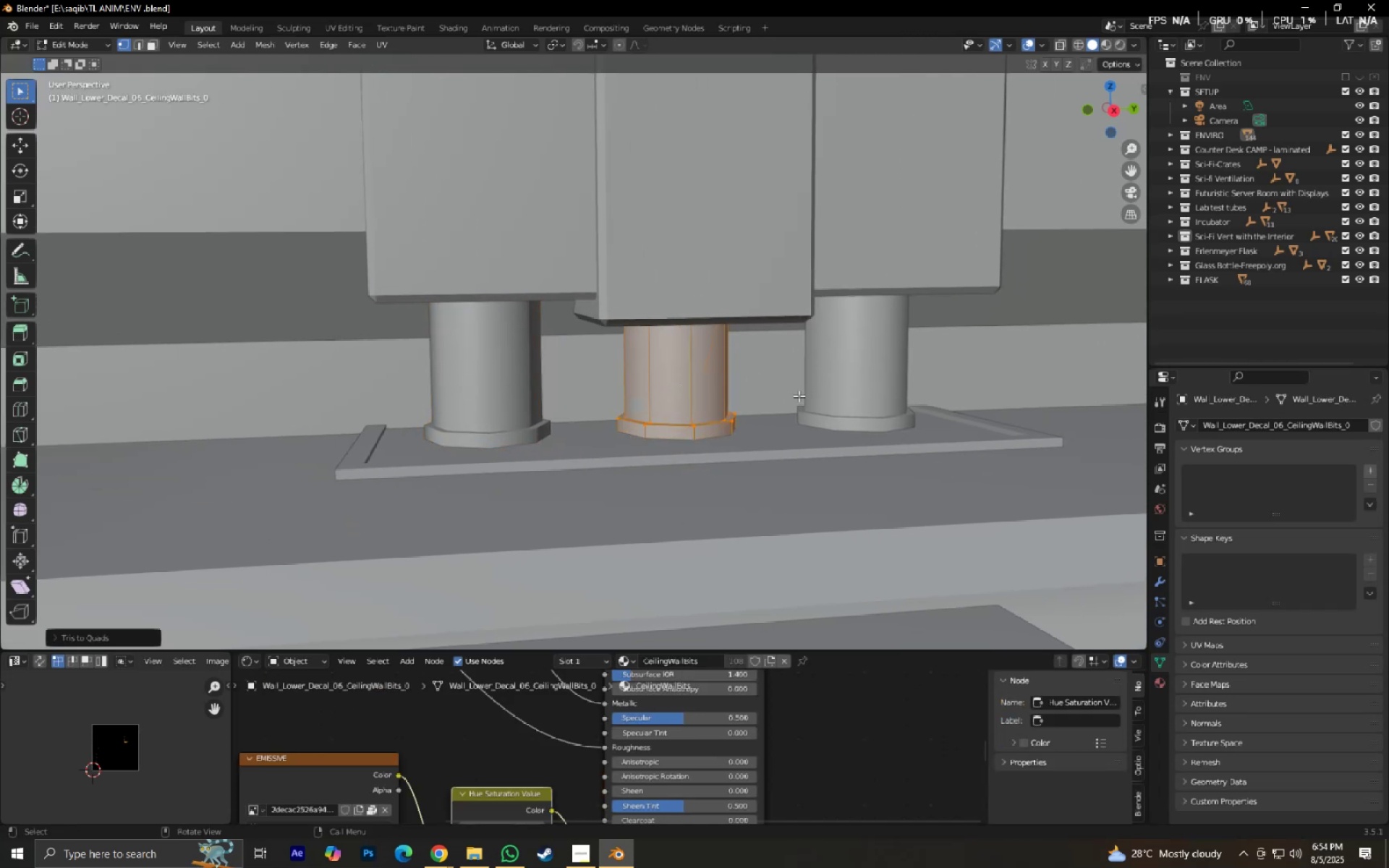 
key(Tab)
 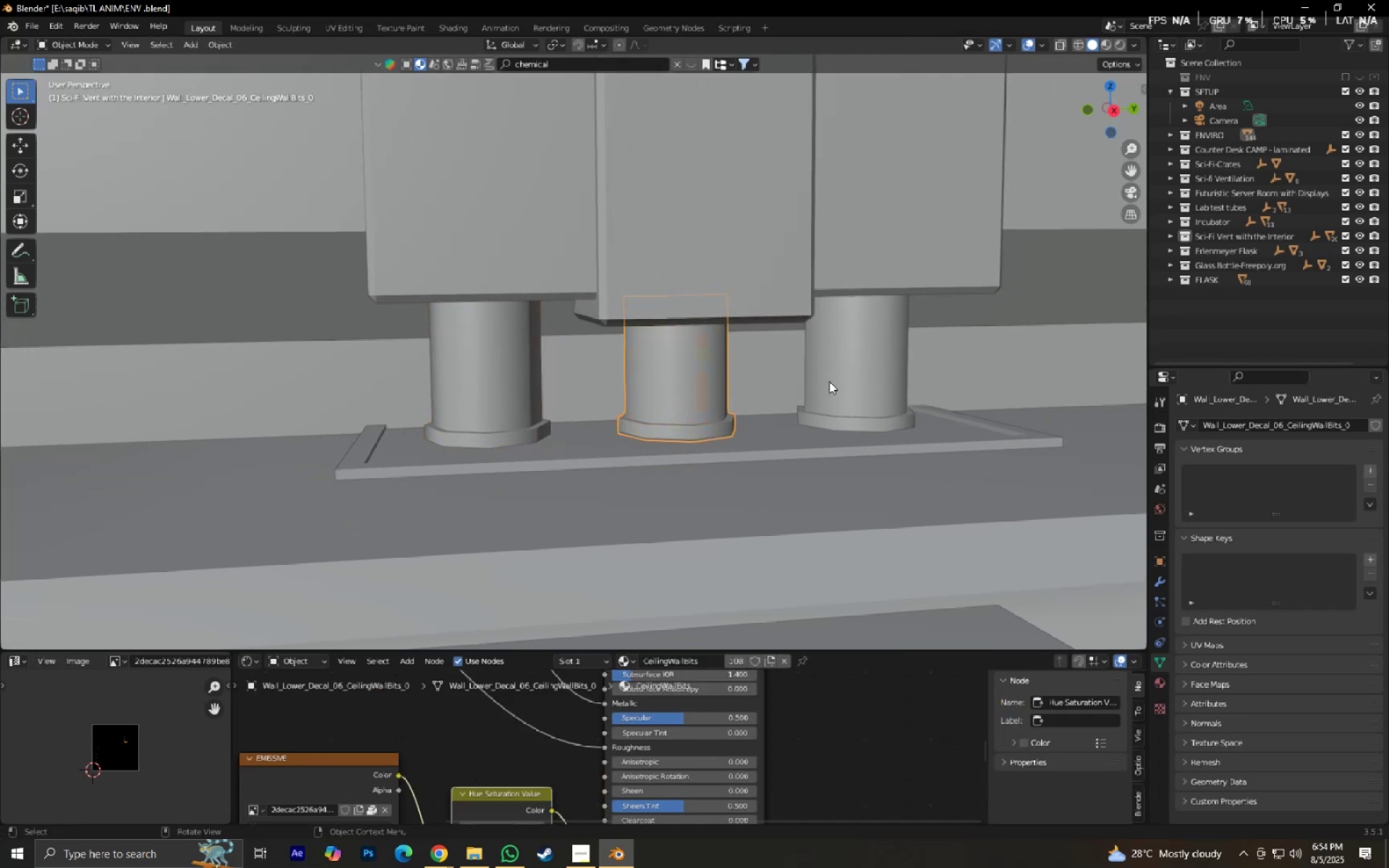 
left_click([836, 375])
 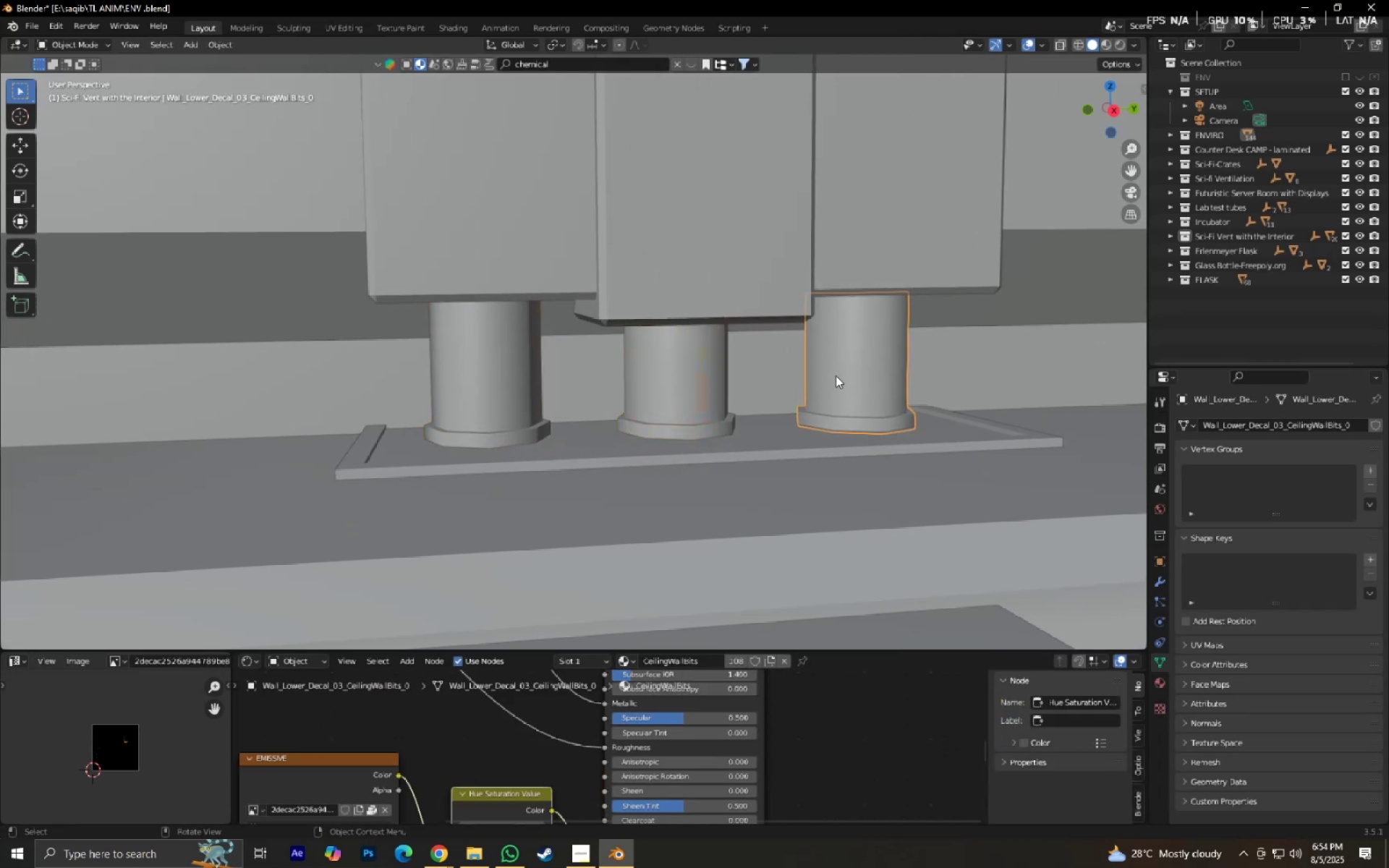 
key(Tab)
 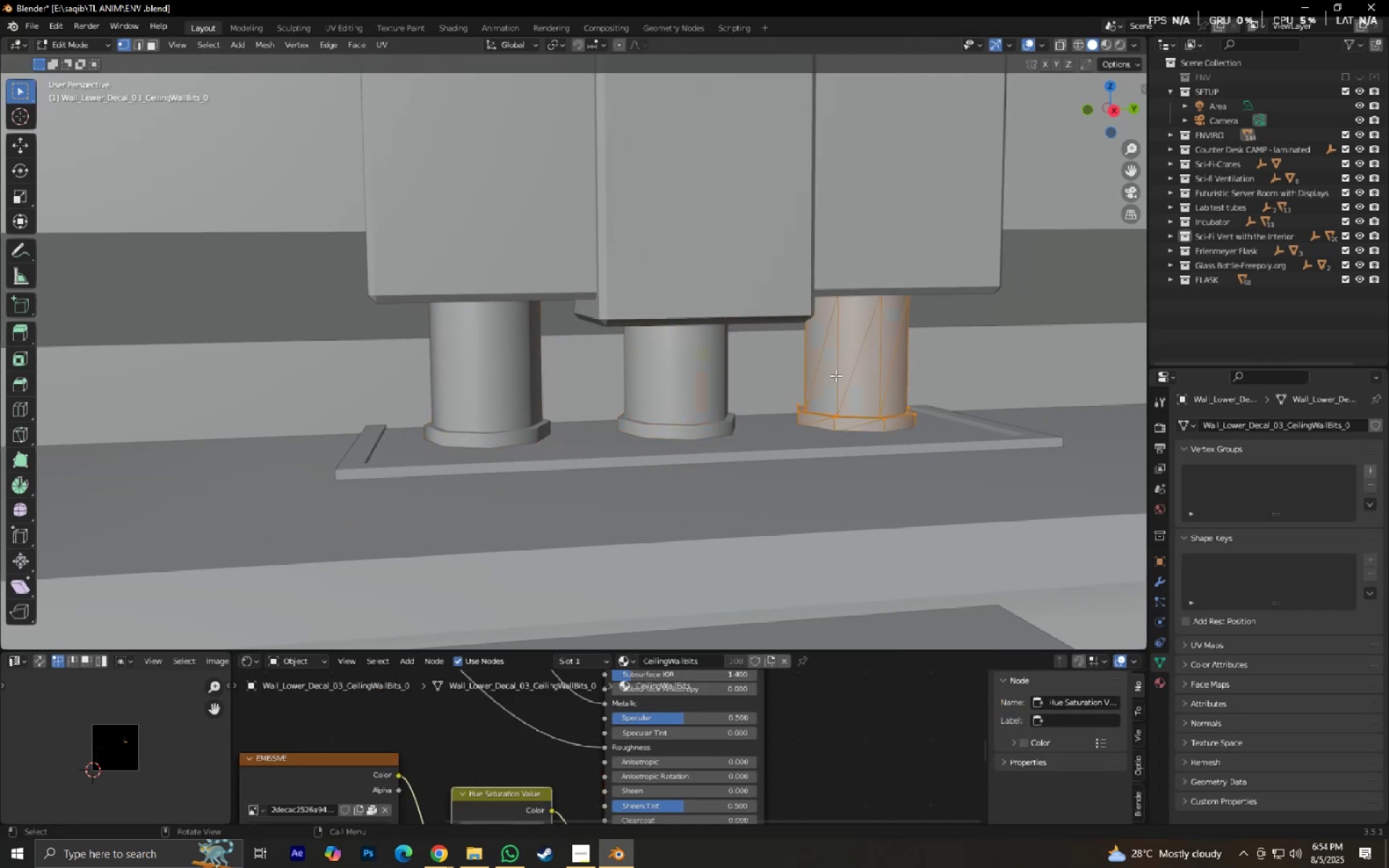 
key(Alt+J)
 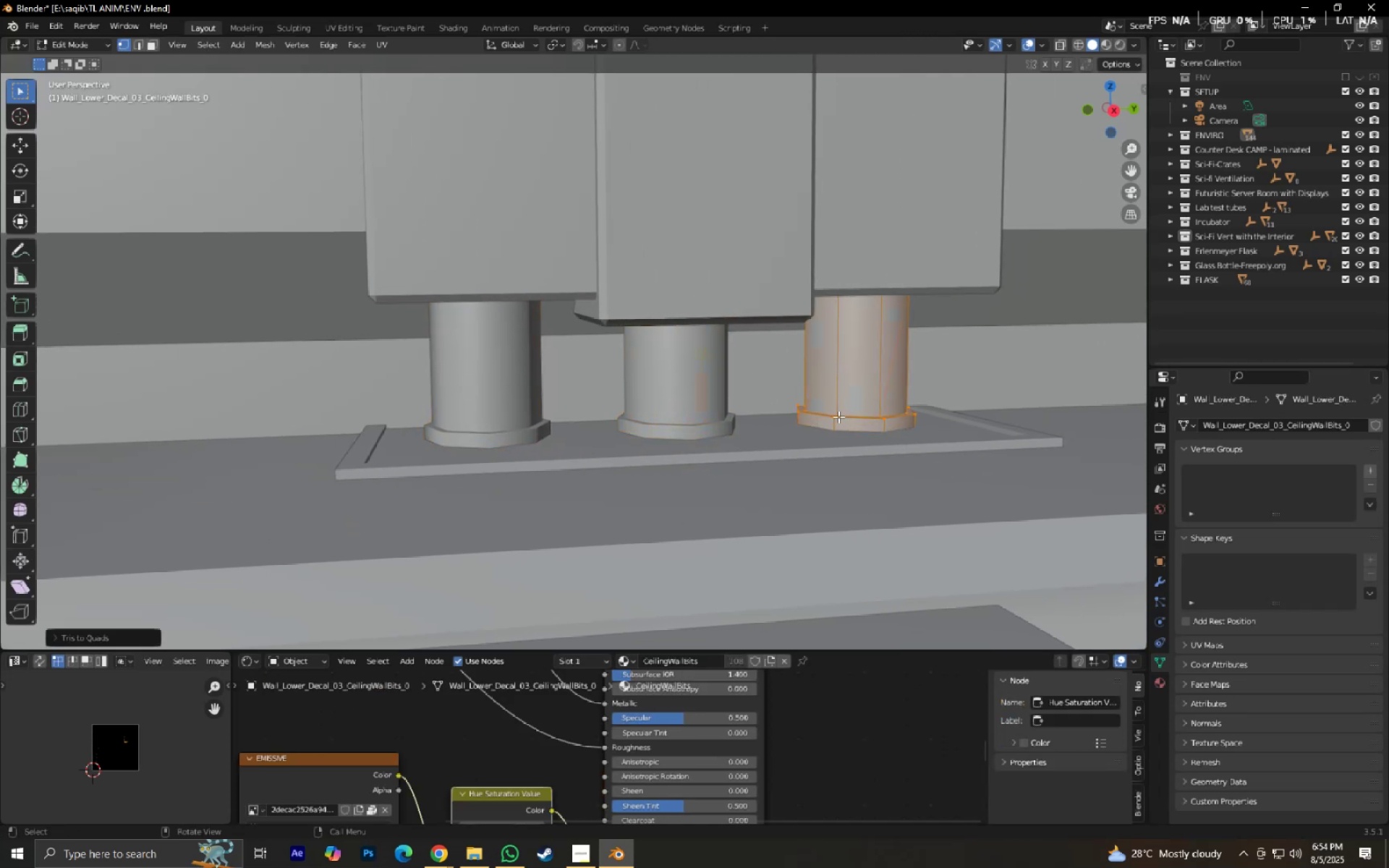 
key(Tab)
 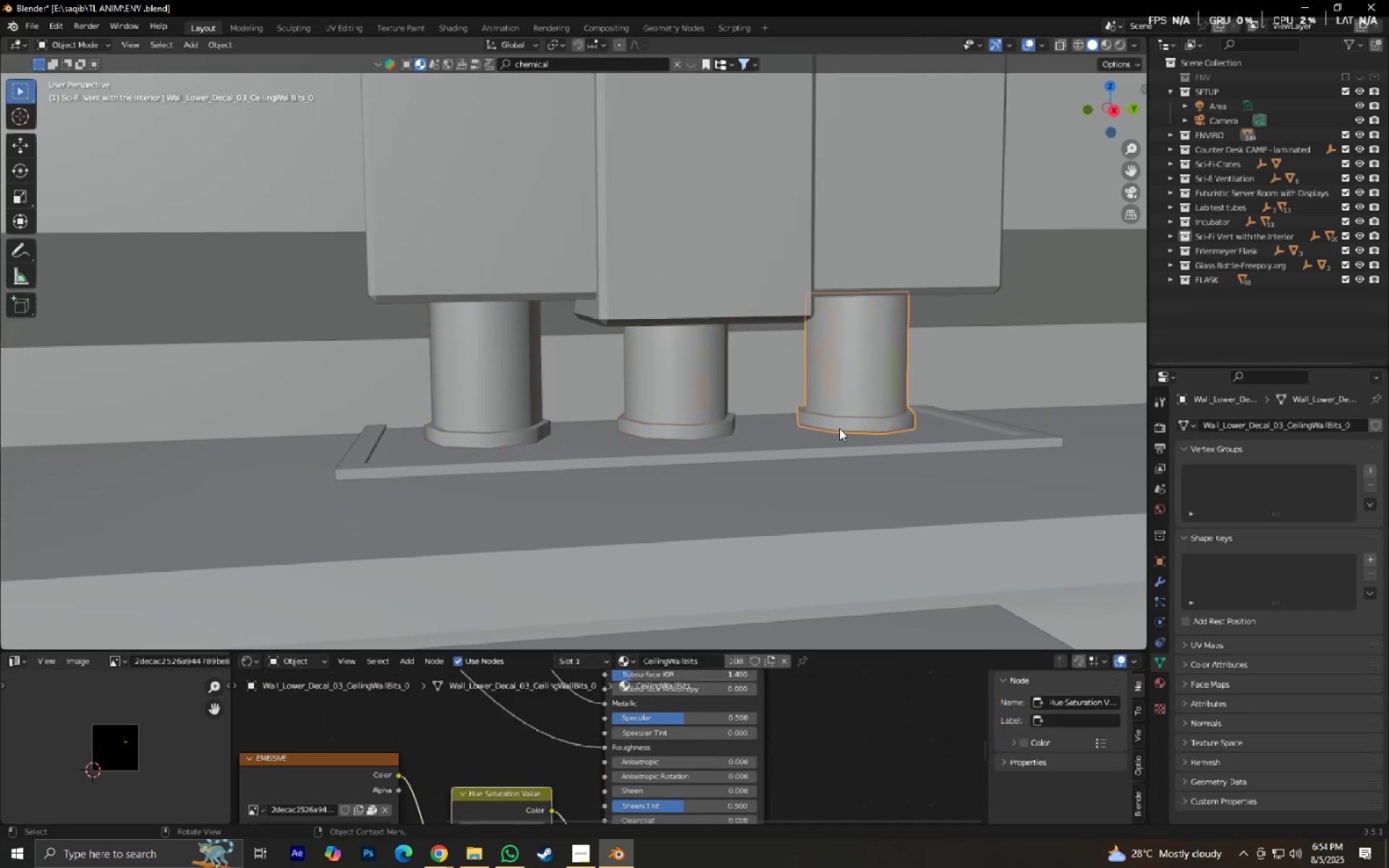 
key(Control+ControlLeft)
 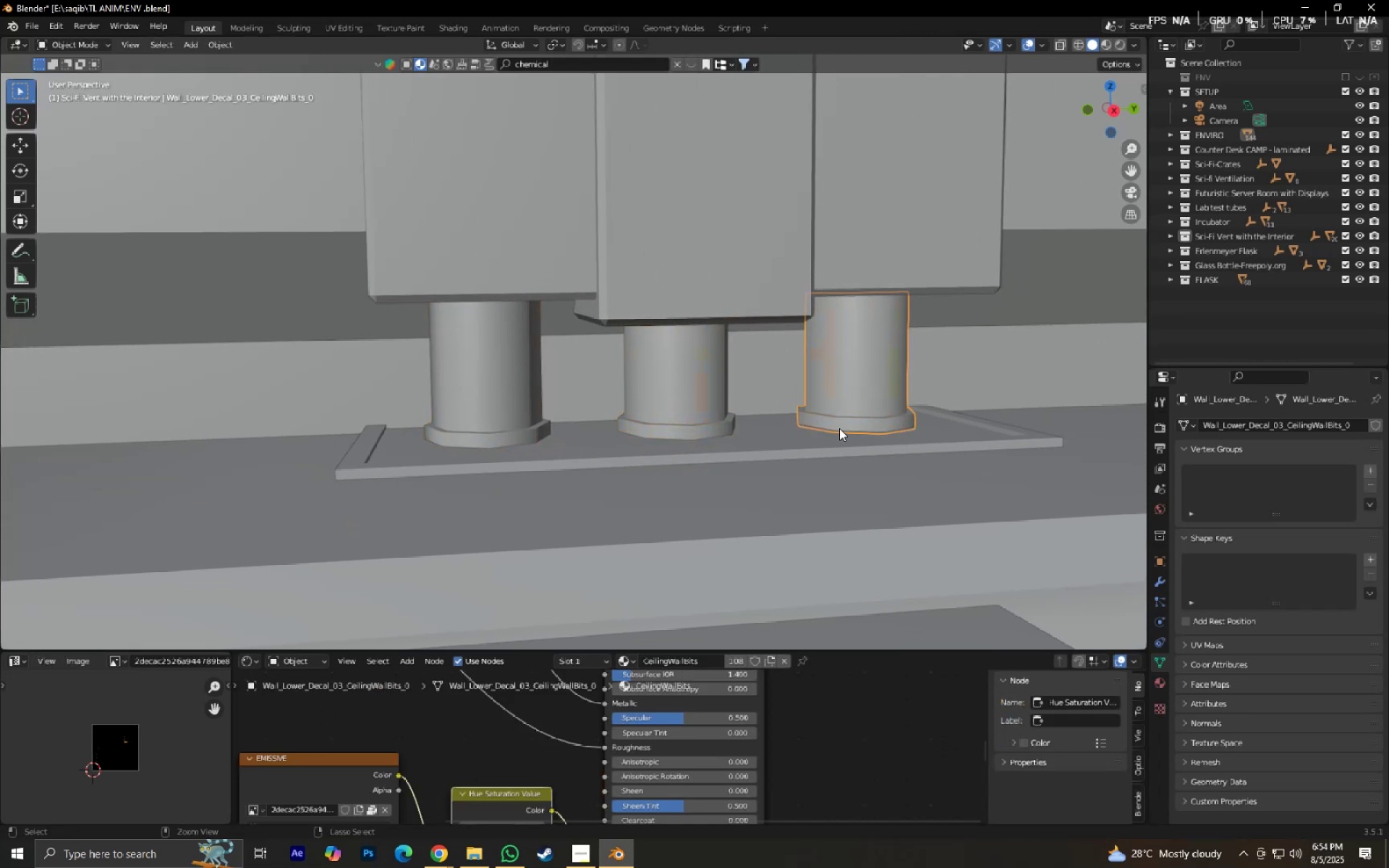 
key(Control+S)
 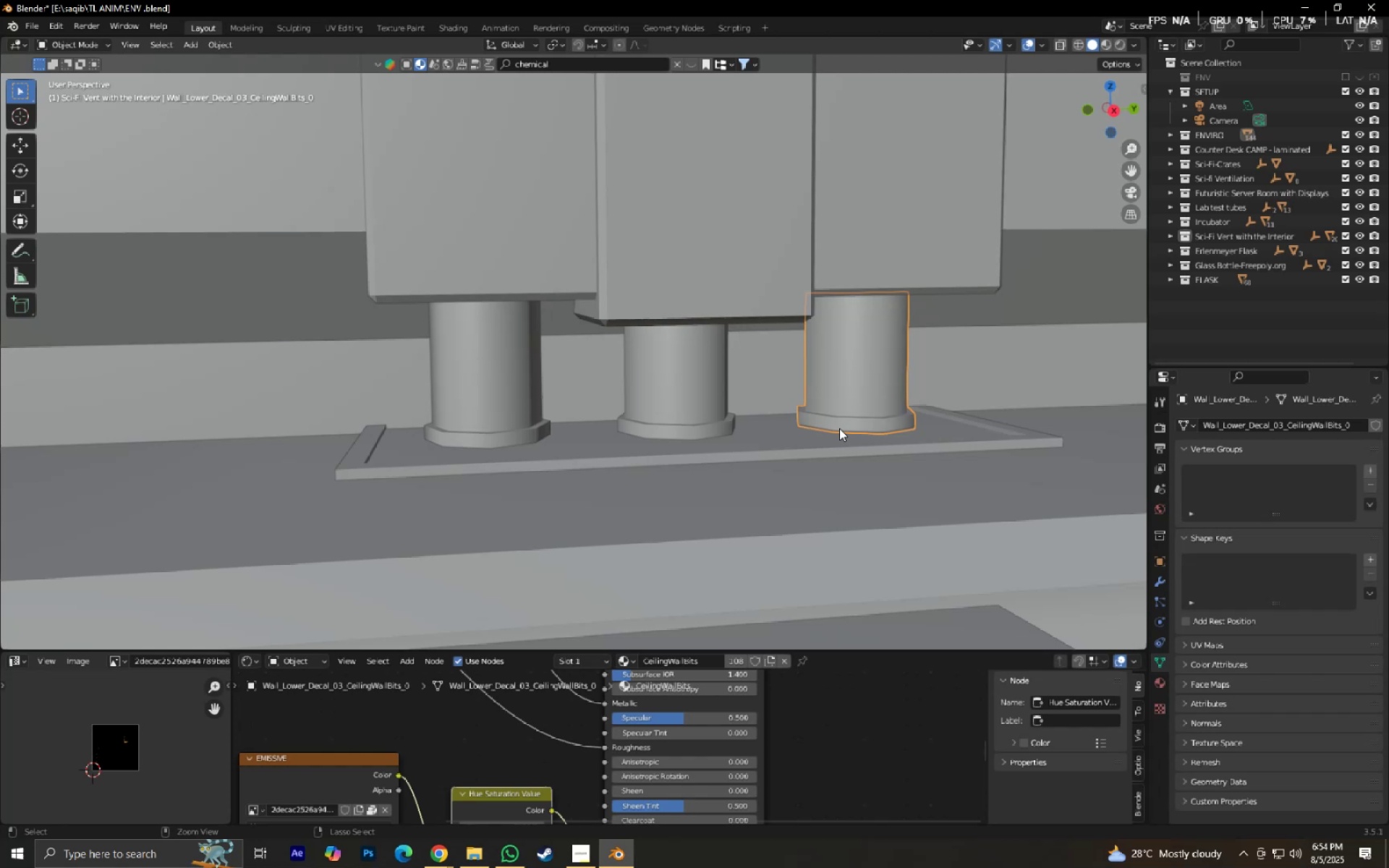 
scroll: coordinate [839, 428], scroll_direction: down, amount: 3.0
 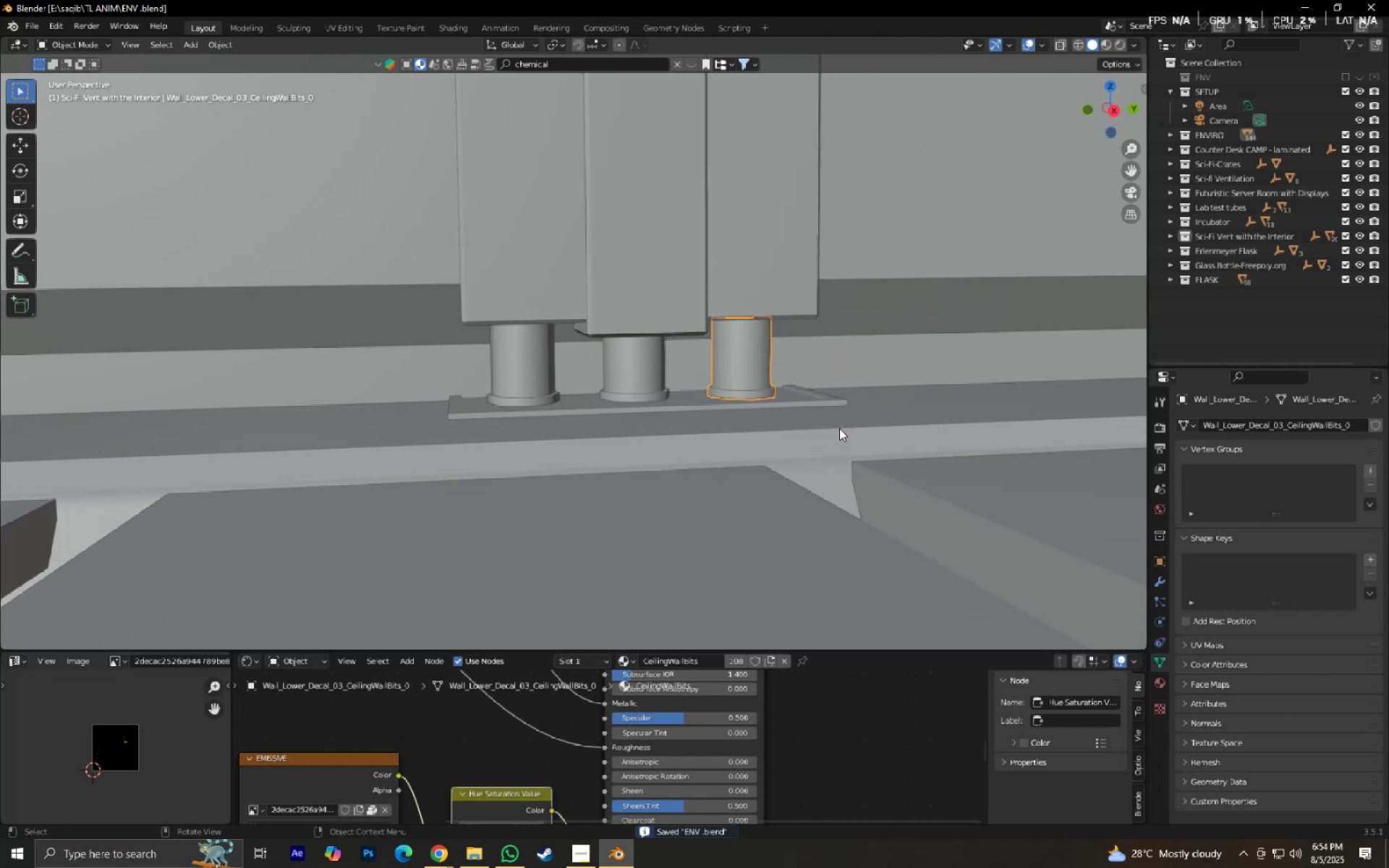 
key(Shift+ShiftLeft)
 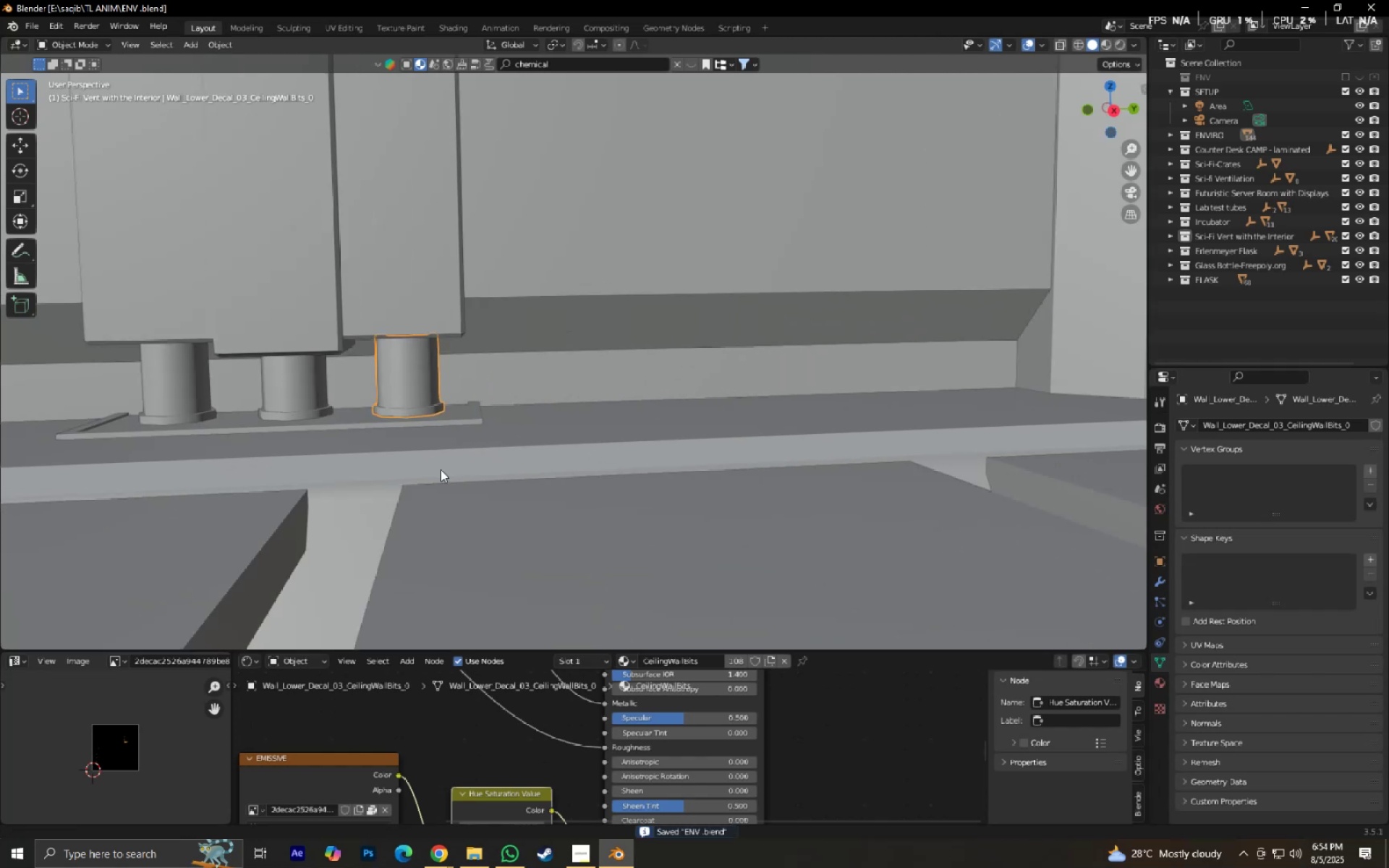 
scroll: coordinate [431, 461], scroll_direction: down, amount: 5.0
 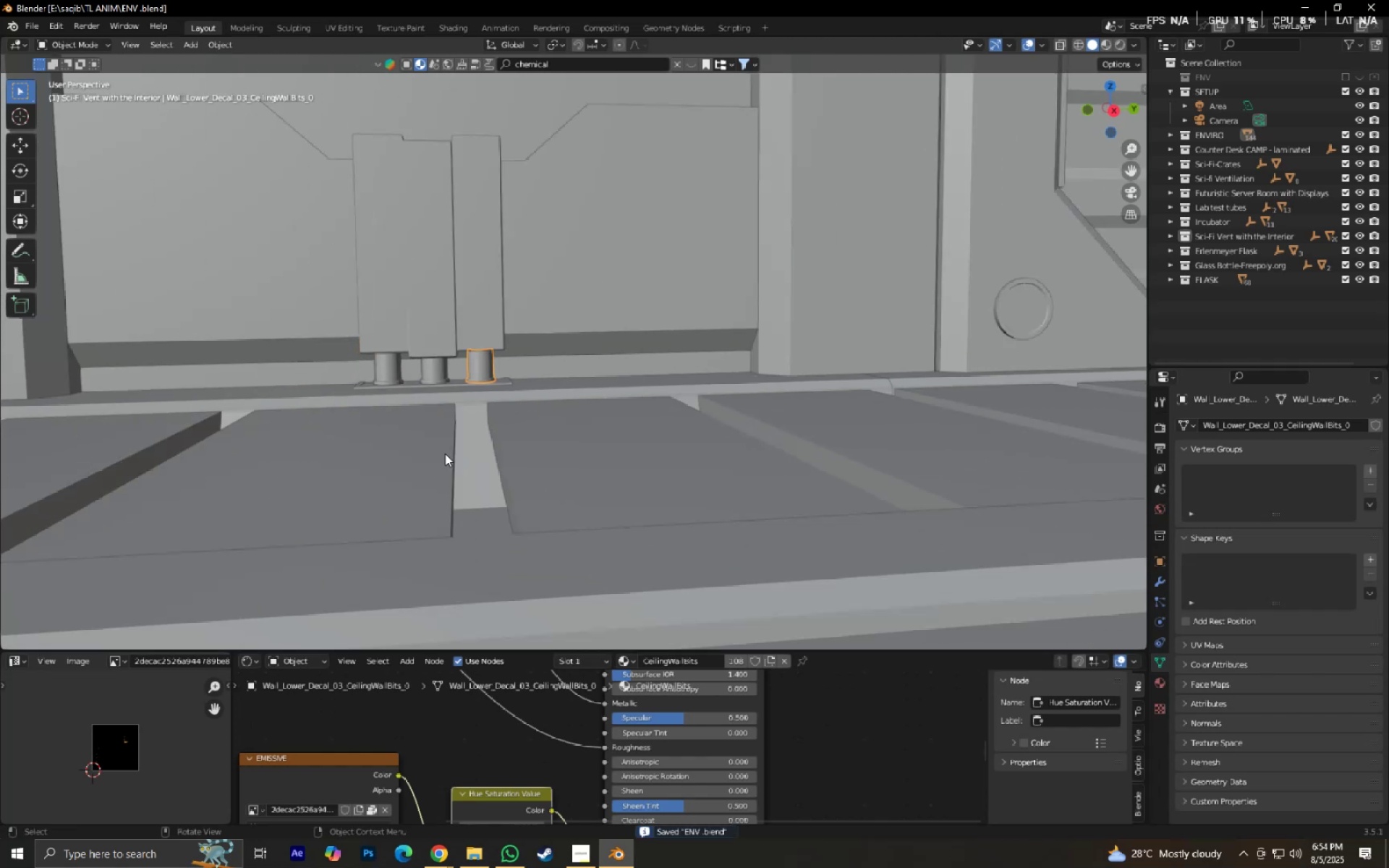 
hold_key(key=ShiftLeft, duration=0.31)
 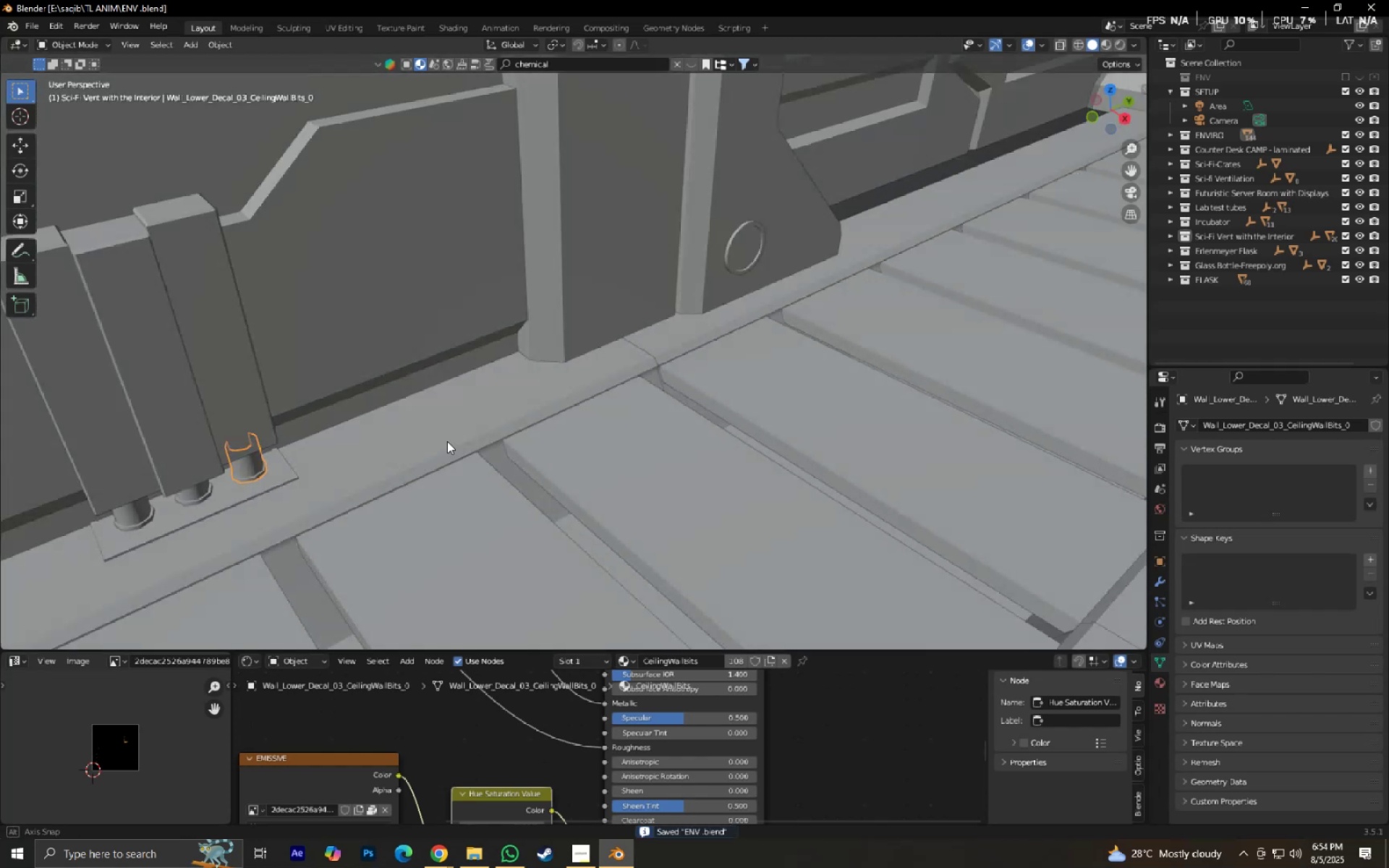 
scroll: coordinate [616, 451], scroll_direction: down, amount: 5.0
 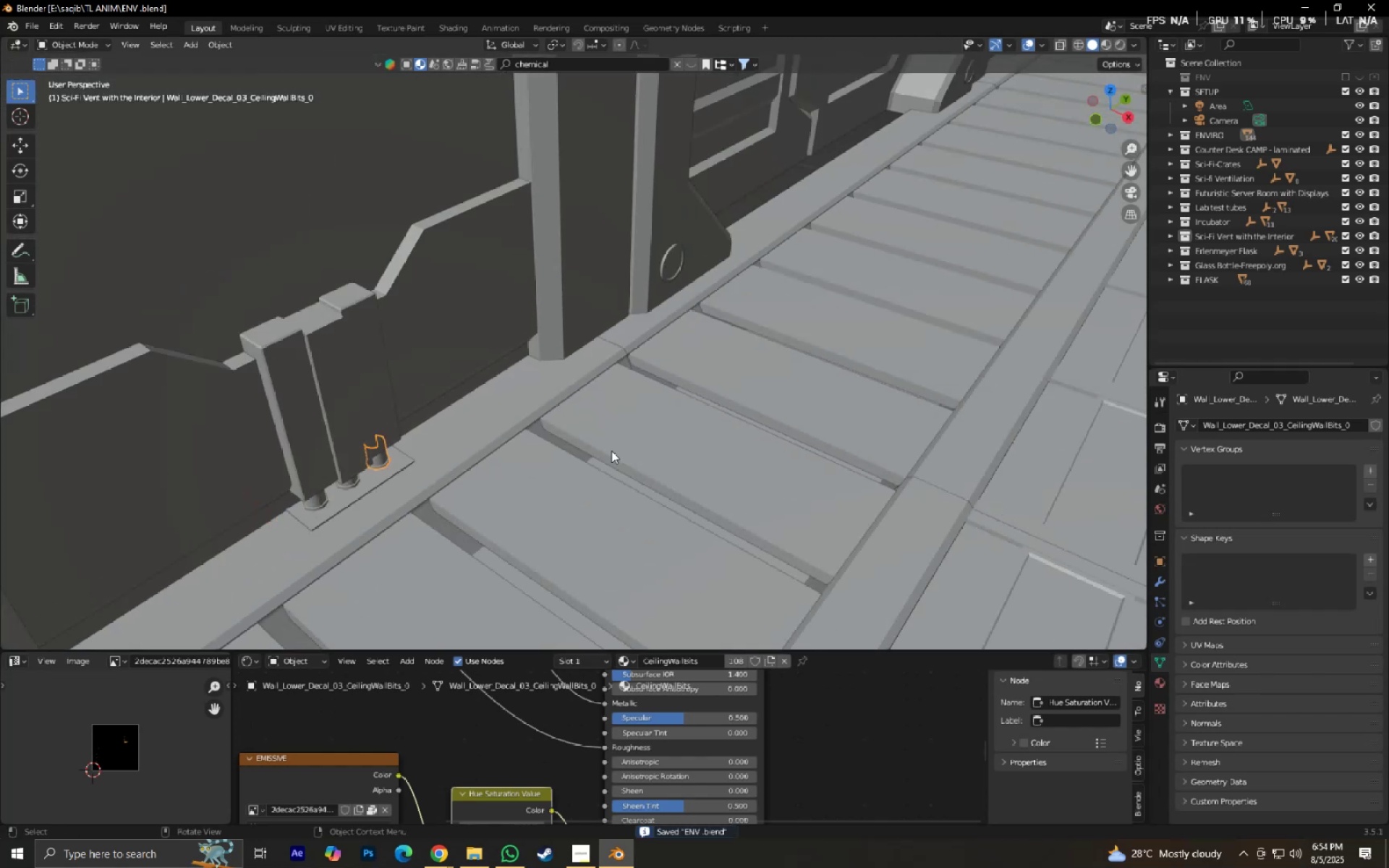 
hold_key(key=ShiftLeft, duration=0.34)
 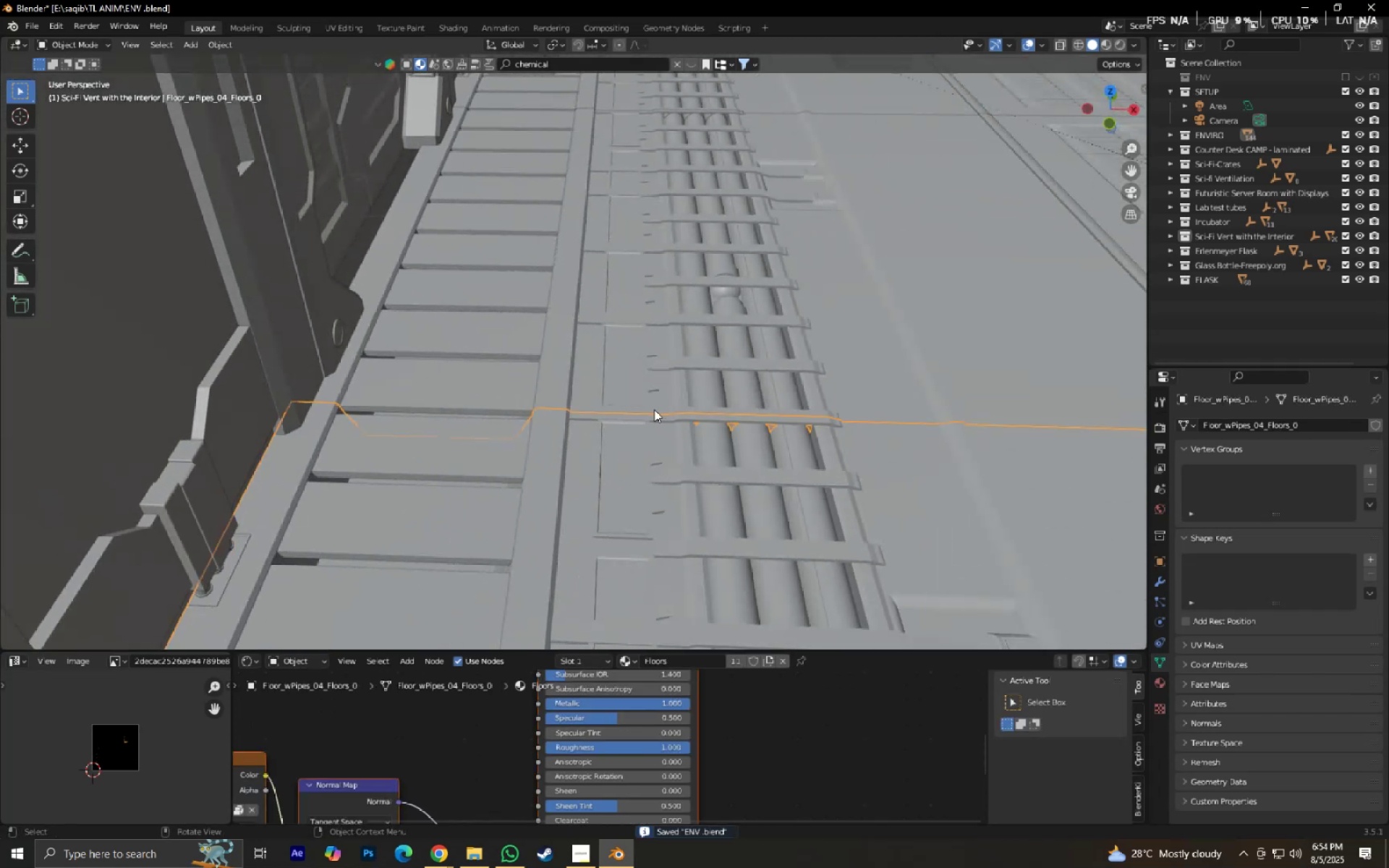 
double_click([697, 391])
 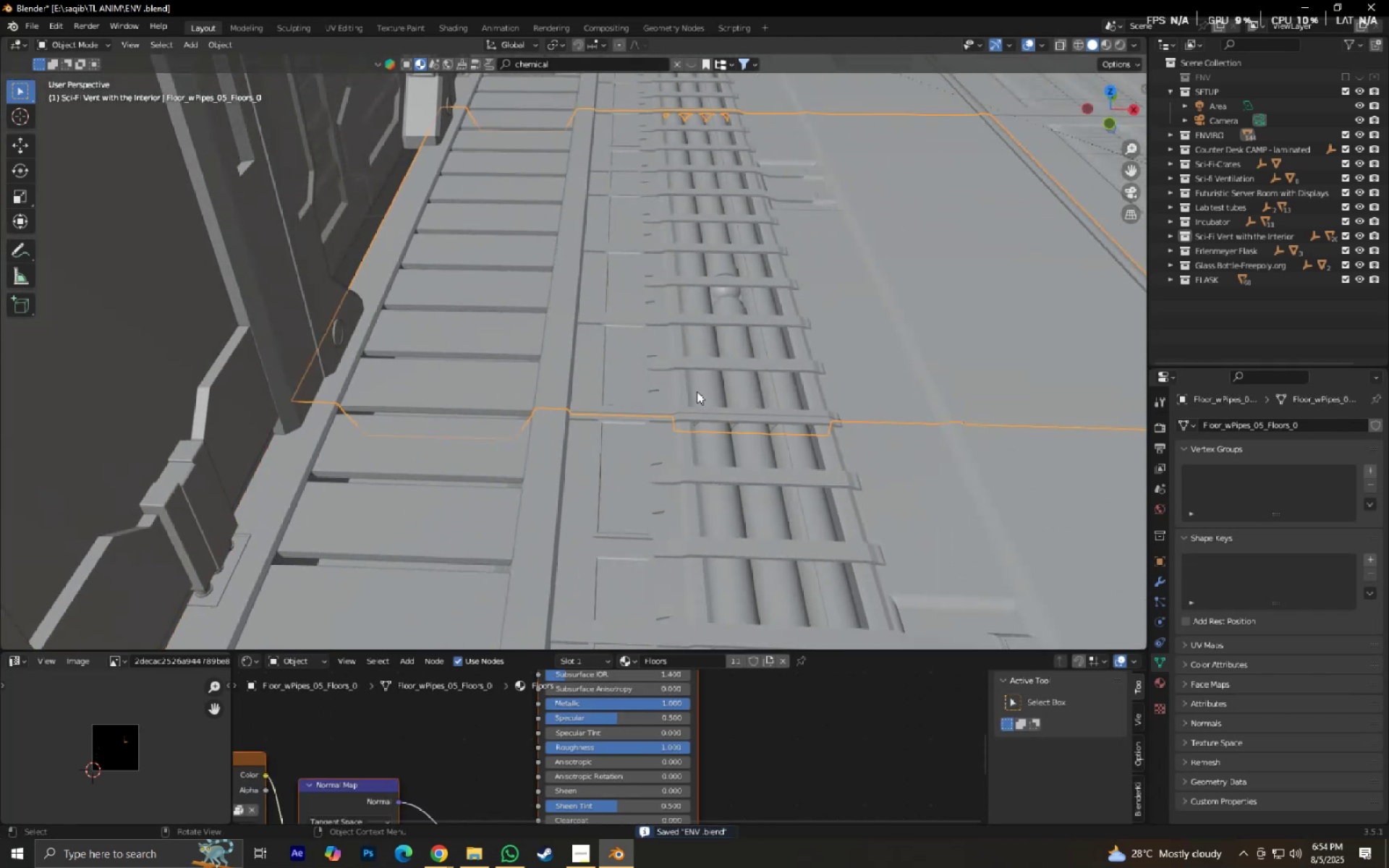 
key(Shift+ShiftLeft)
 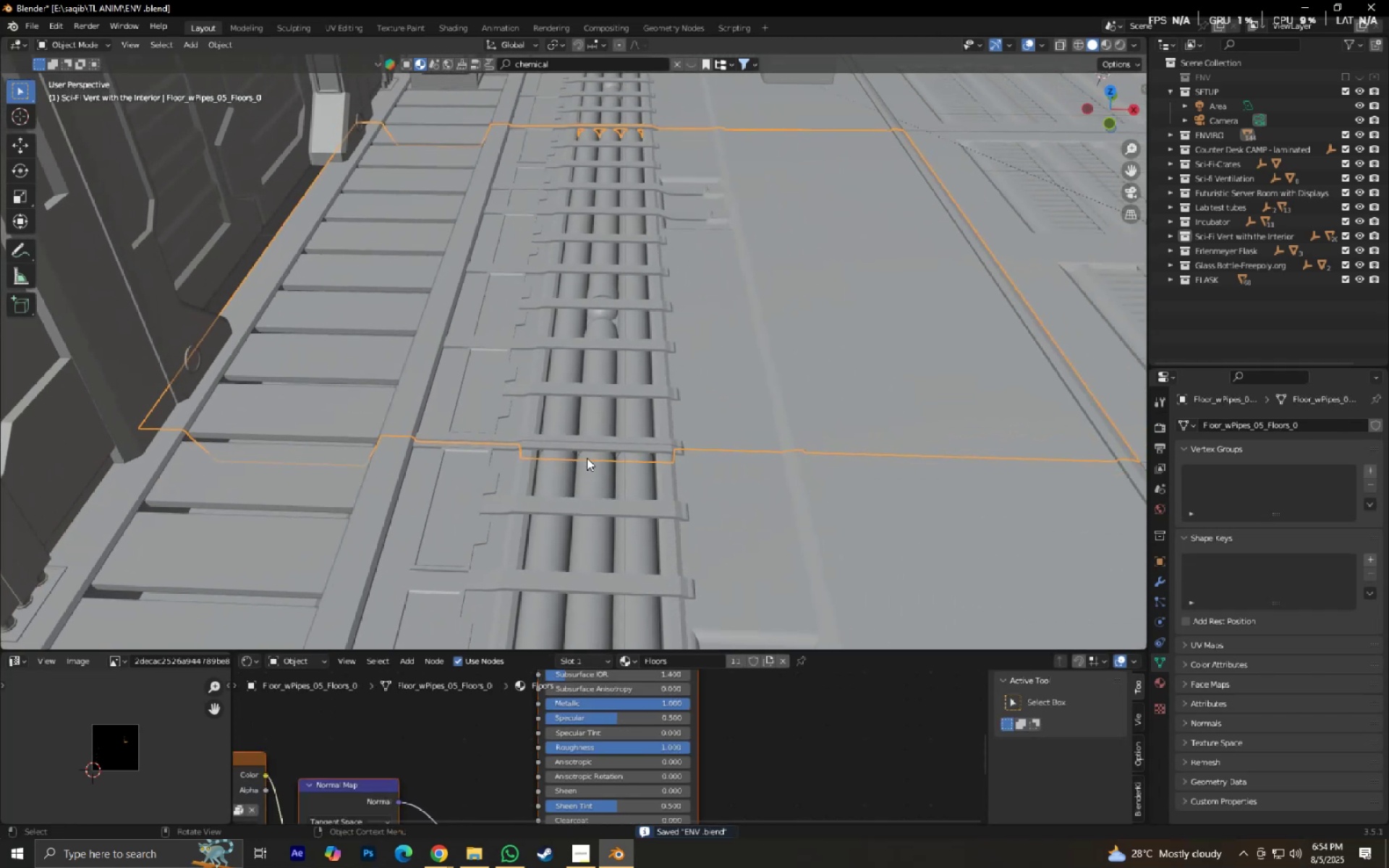 
scroll: coordinate [591, 456], scroll_direction: down, amount: 2.0
 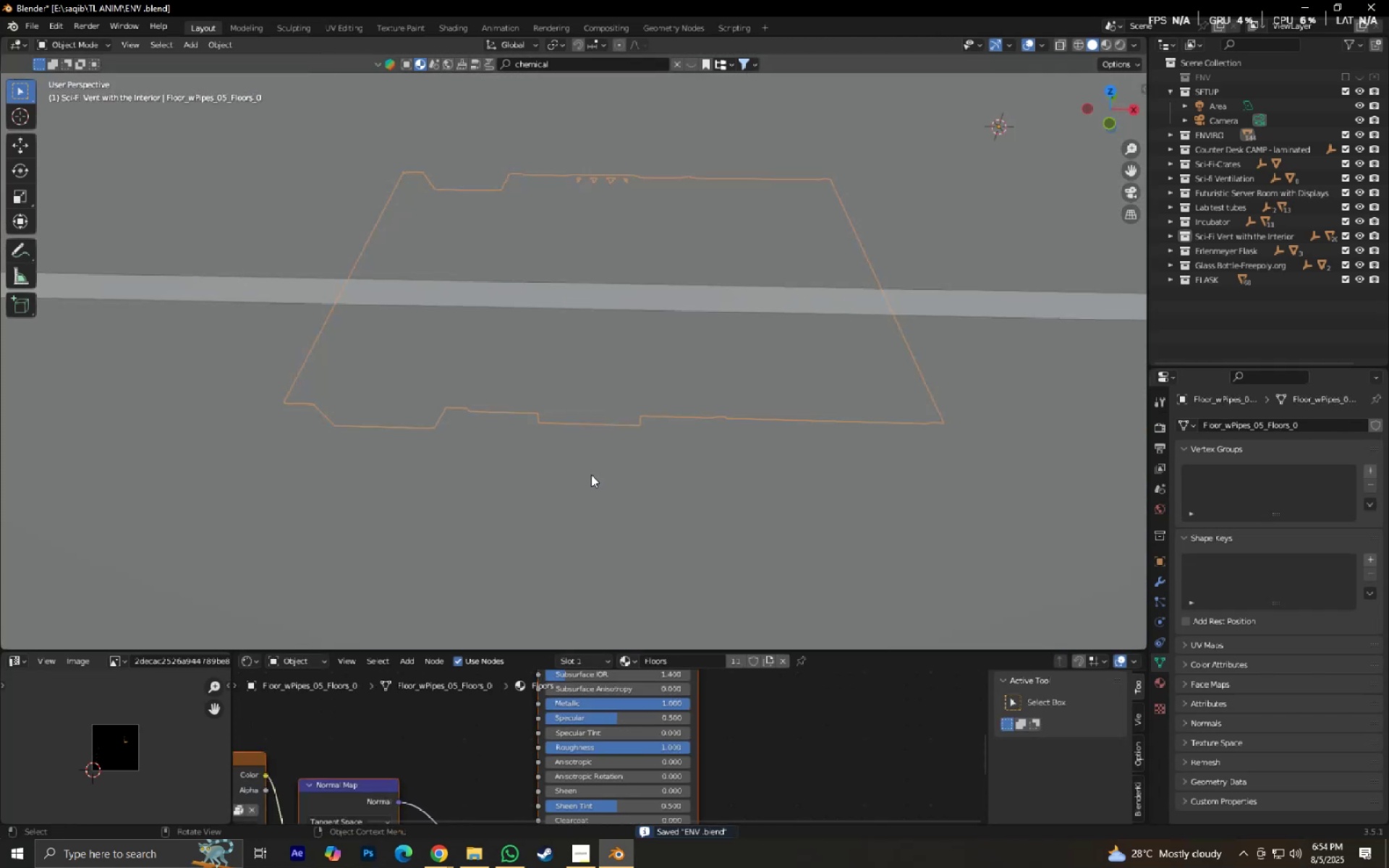 
left_click([591, 475])
 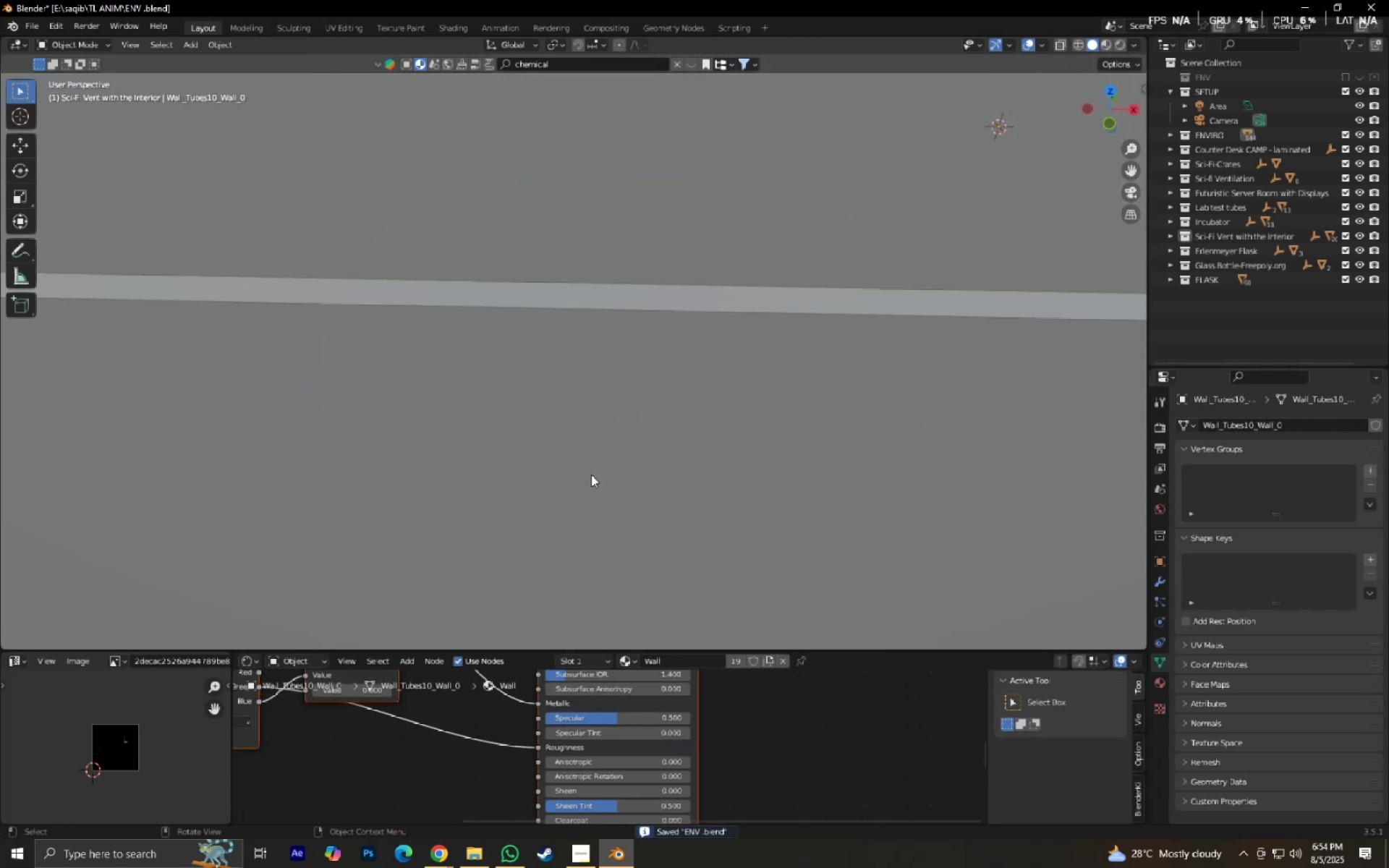 
scroll: coordinate [591, 475], scroll_direction: up, amount: 5.0
 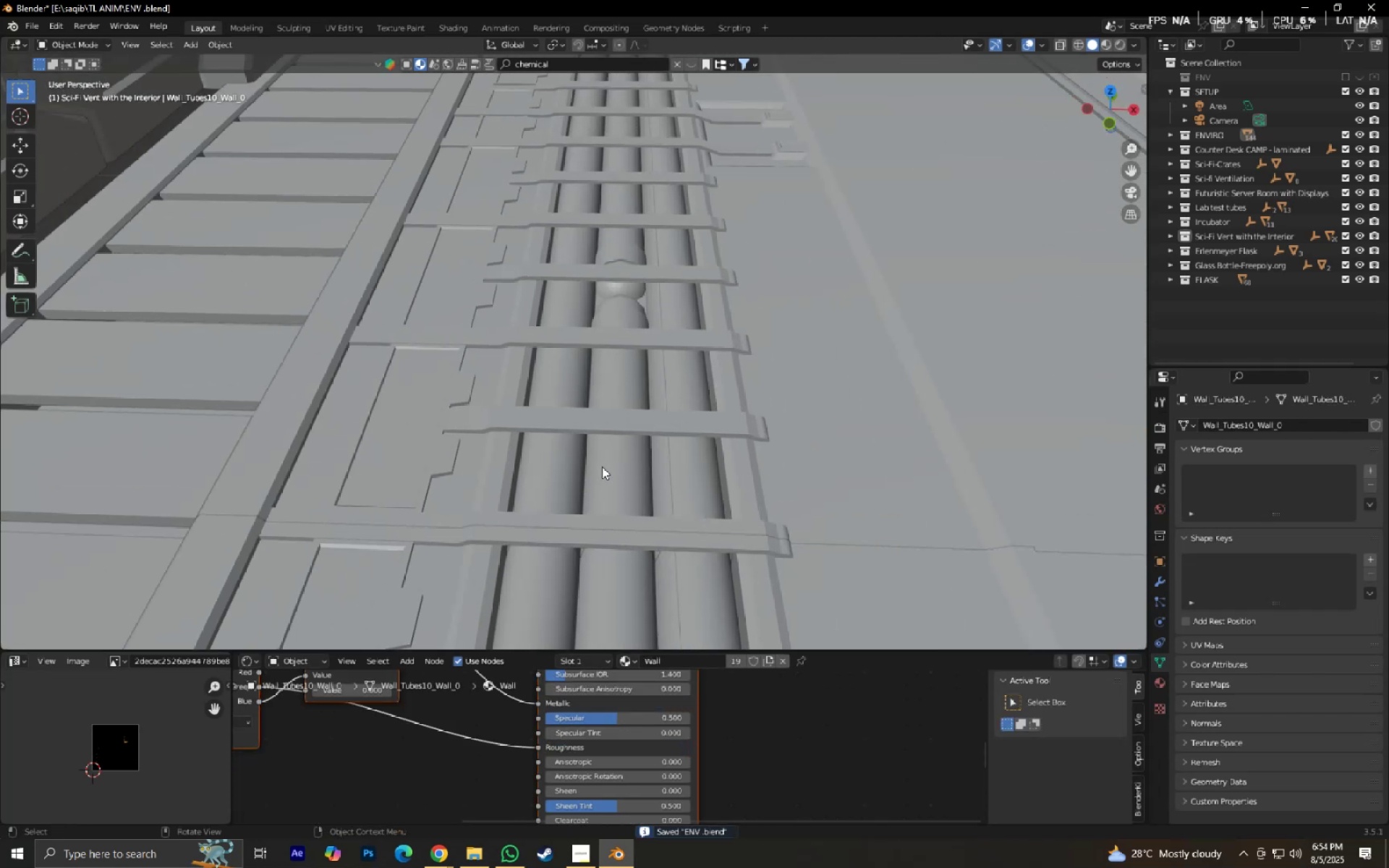 
left_click([602, 467])
 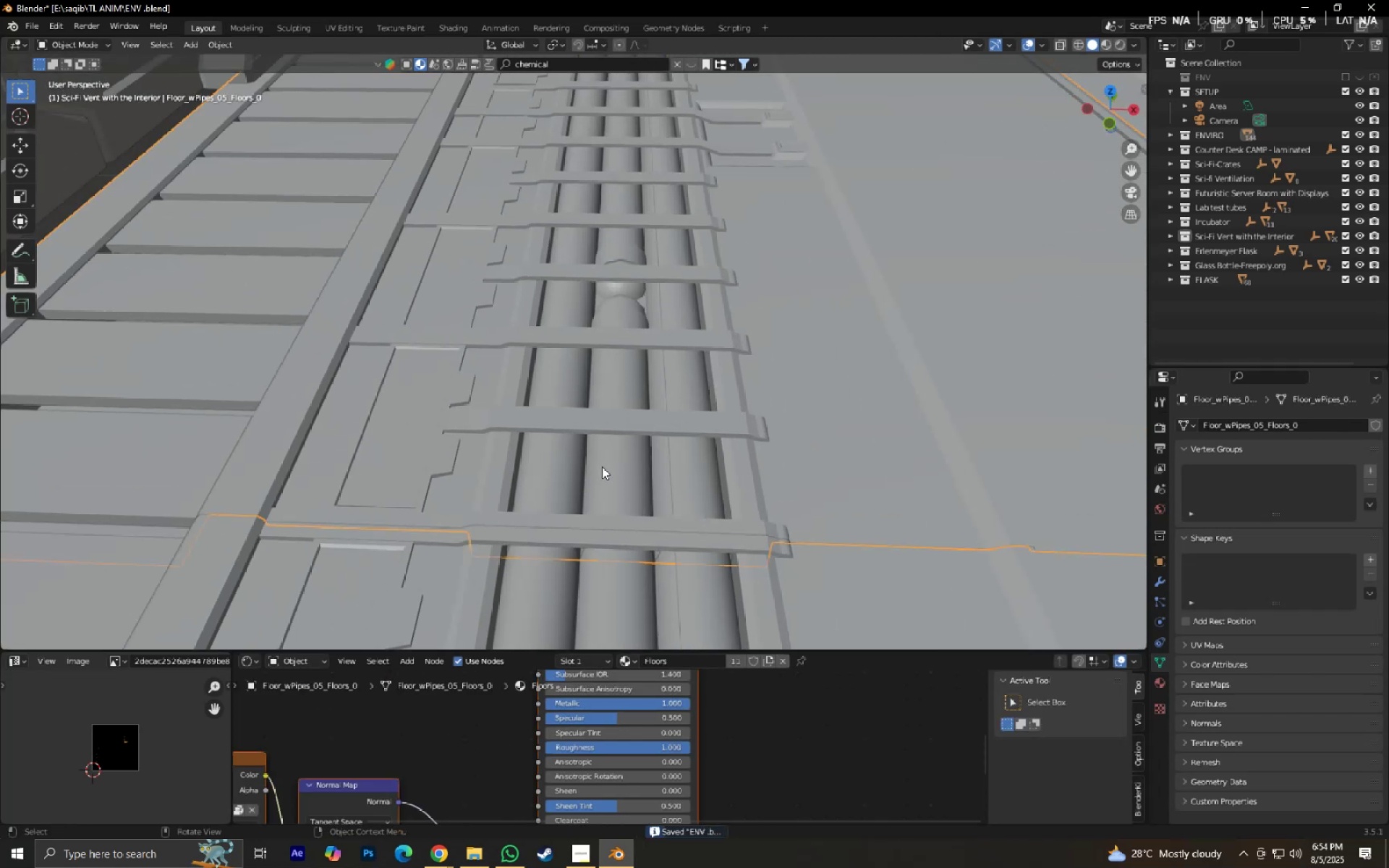 
key(Tab)
 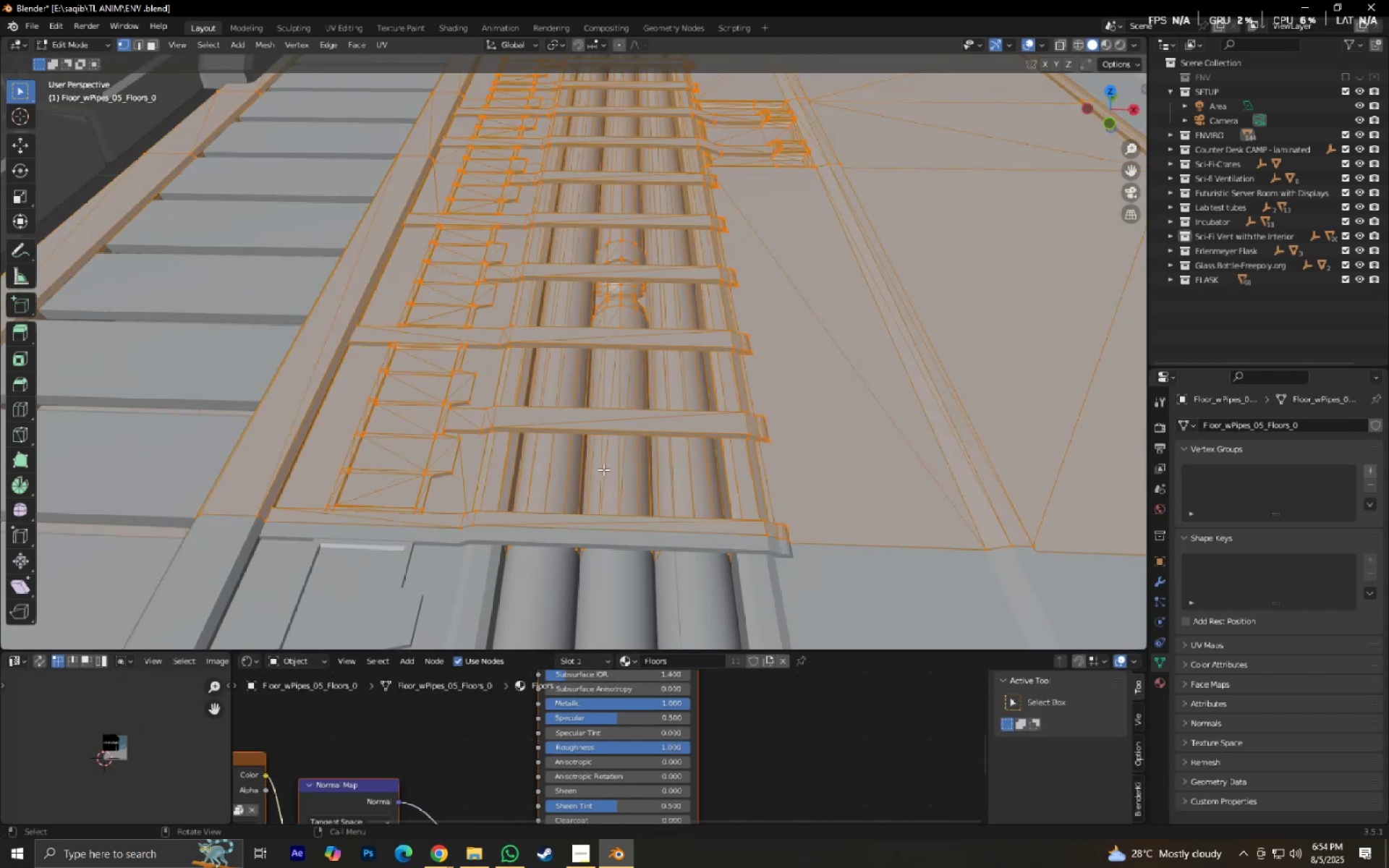 
left_click([606, 464])
 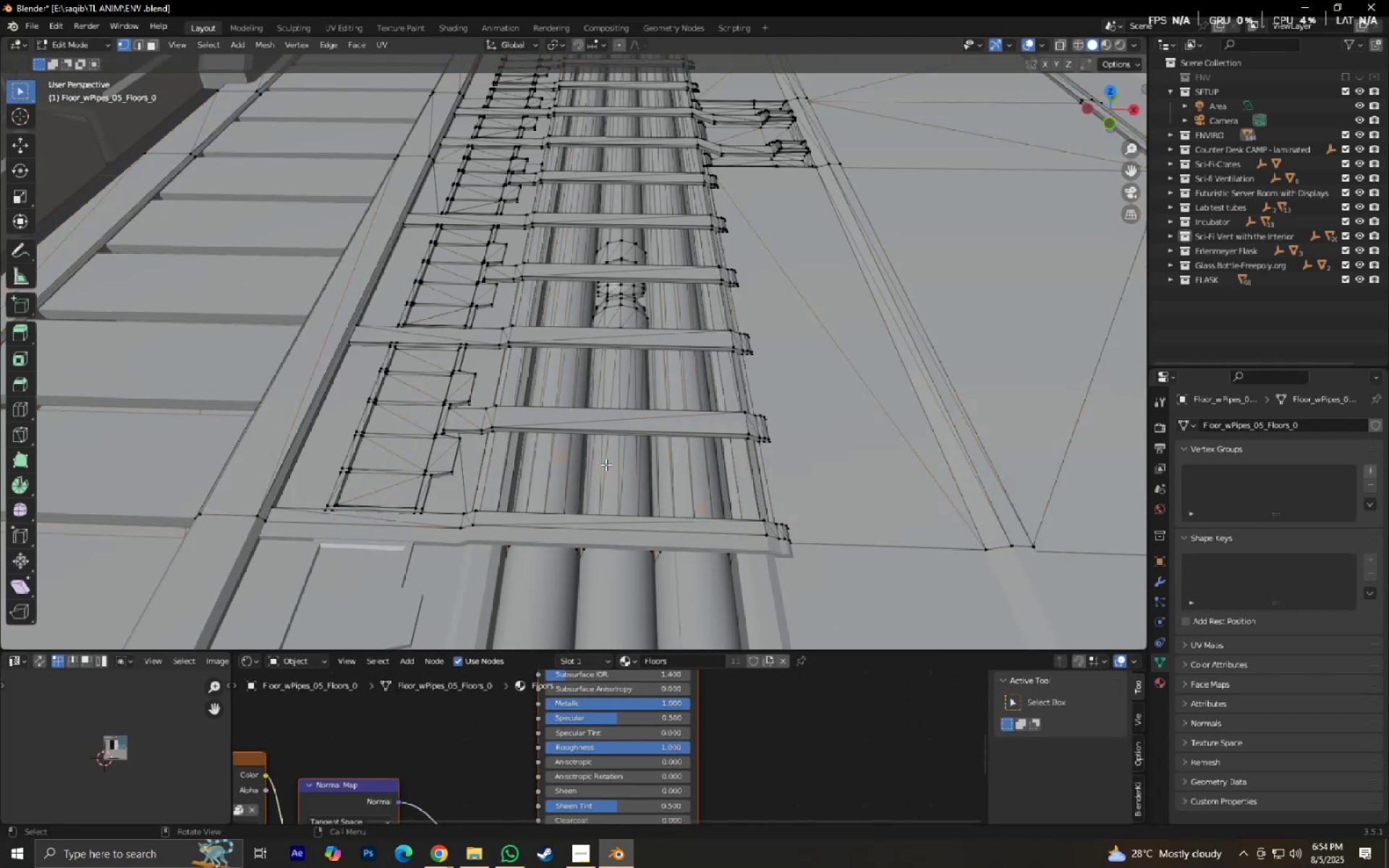 
type(l3lmj)
key(Tab)
 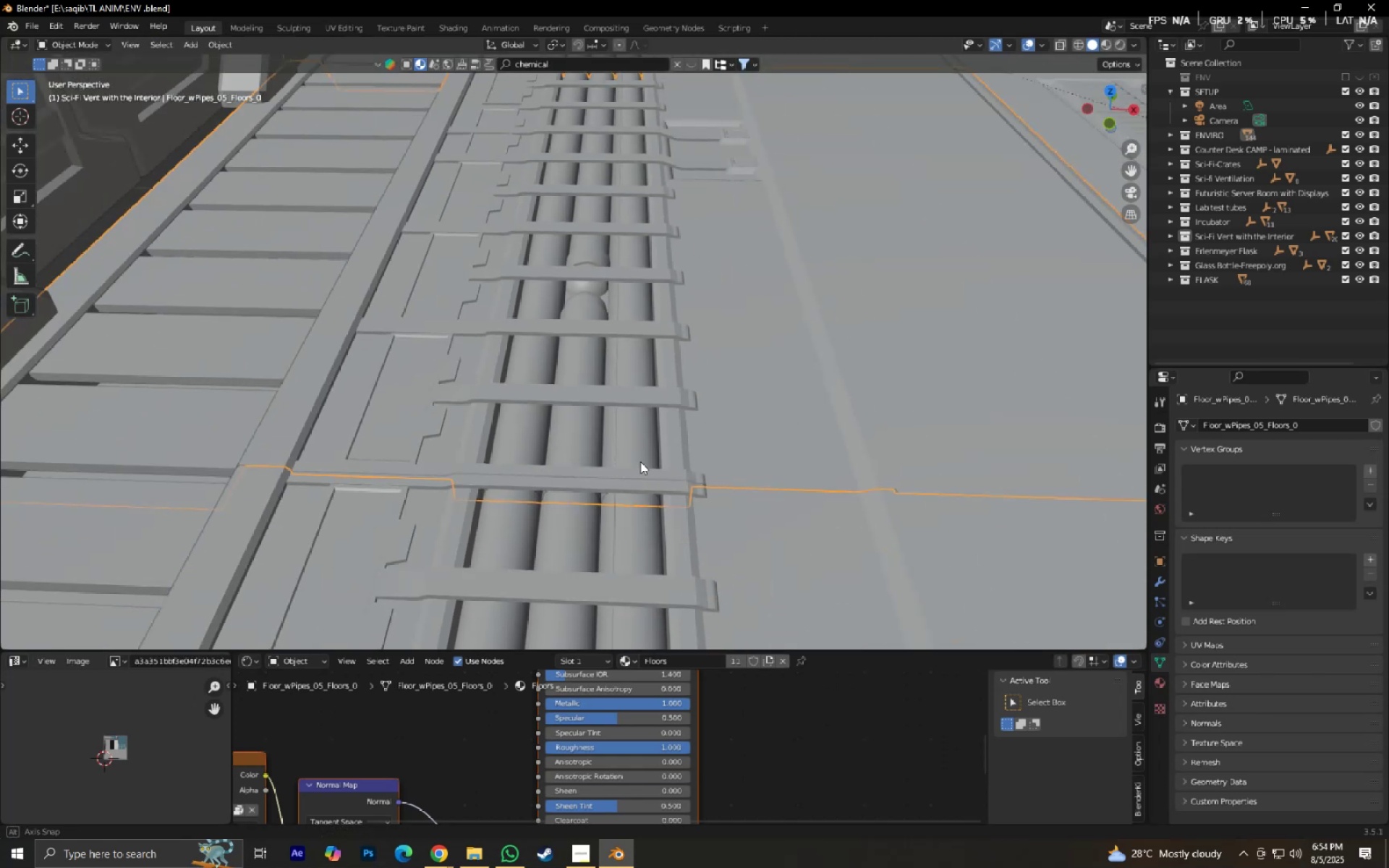 
hold_key(key=AltLeft, duration=0.51)
 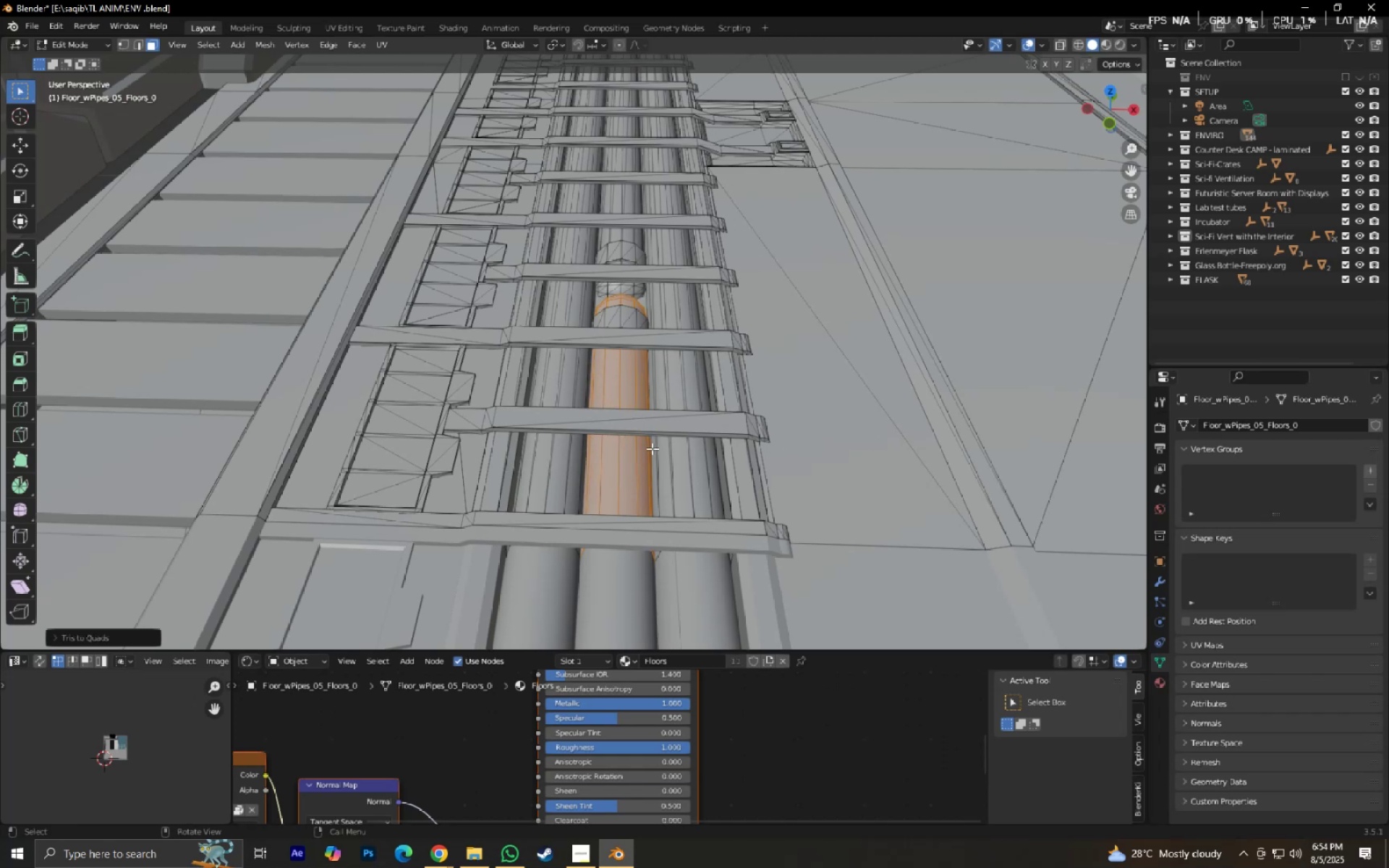 
scroll: coordinate [655, 463], scroll_direction: up, amount: 2.0
 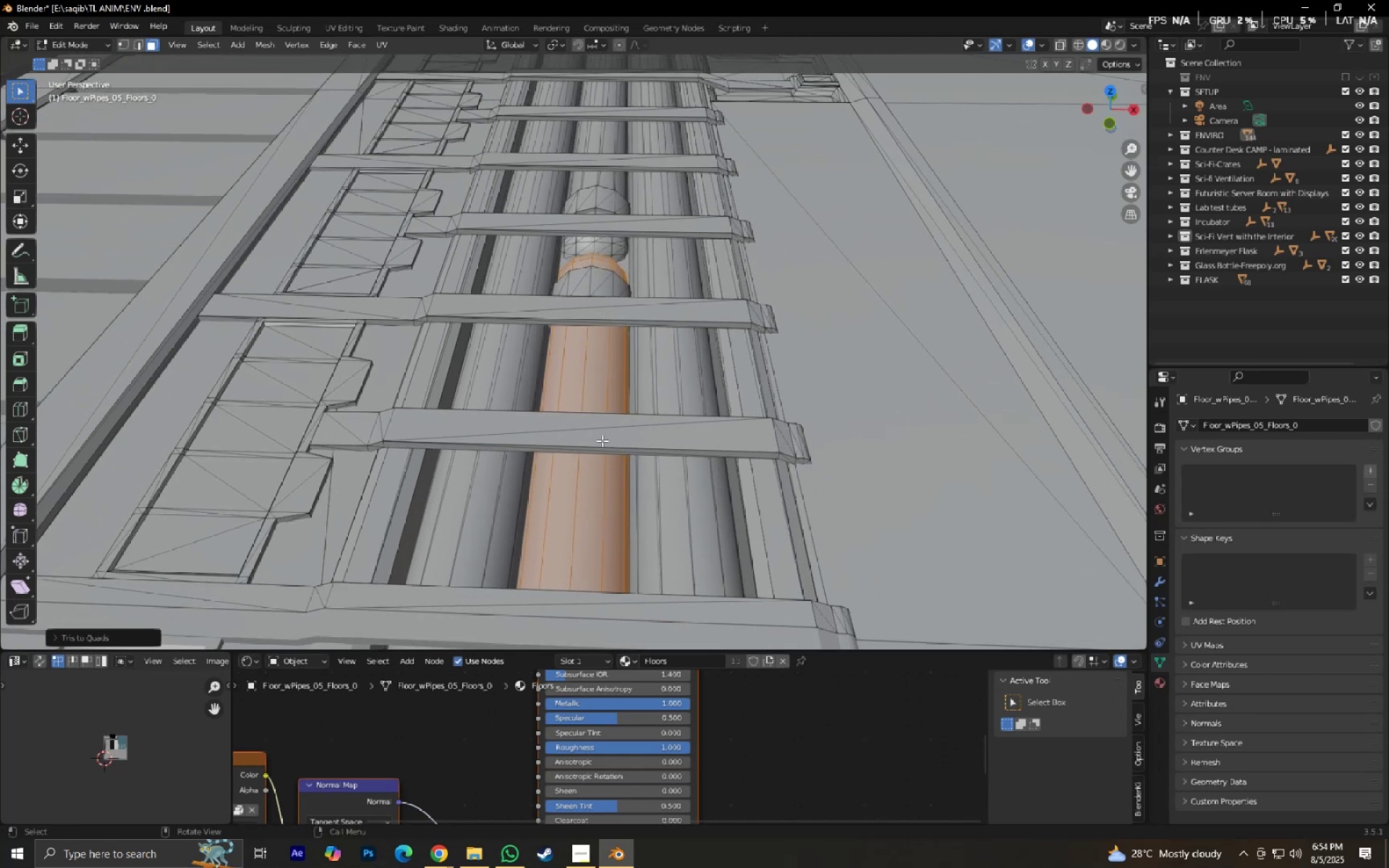 
scroll: coordinate [615, 451], scroll_direction: down, amount: 3.0
 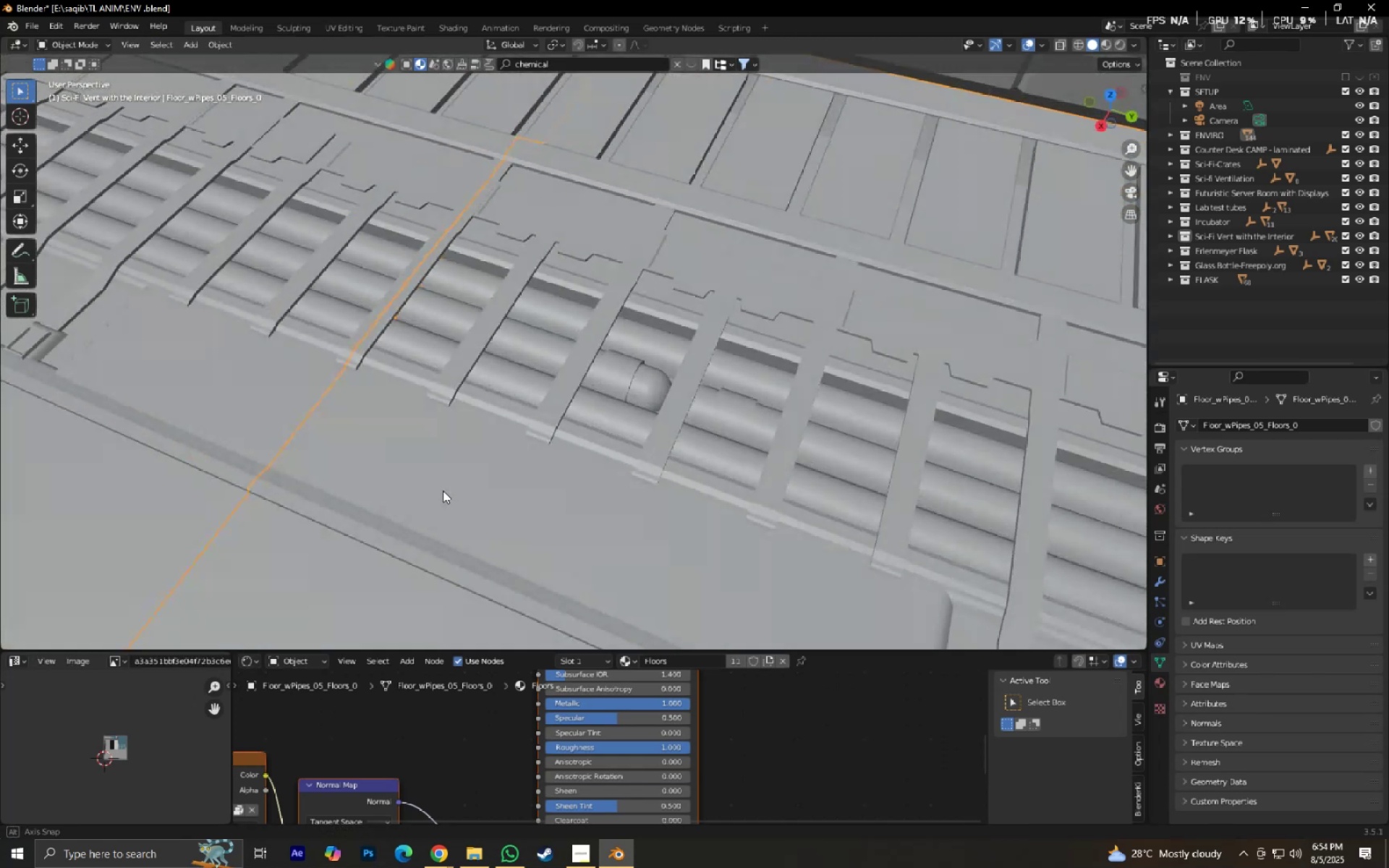 
hold_key(key=ShiftLeft, duration=0.3)
 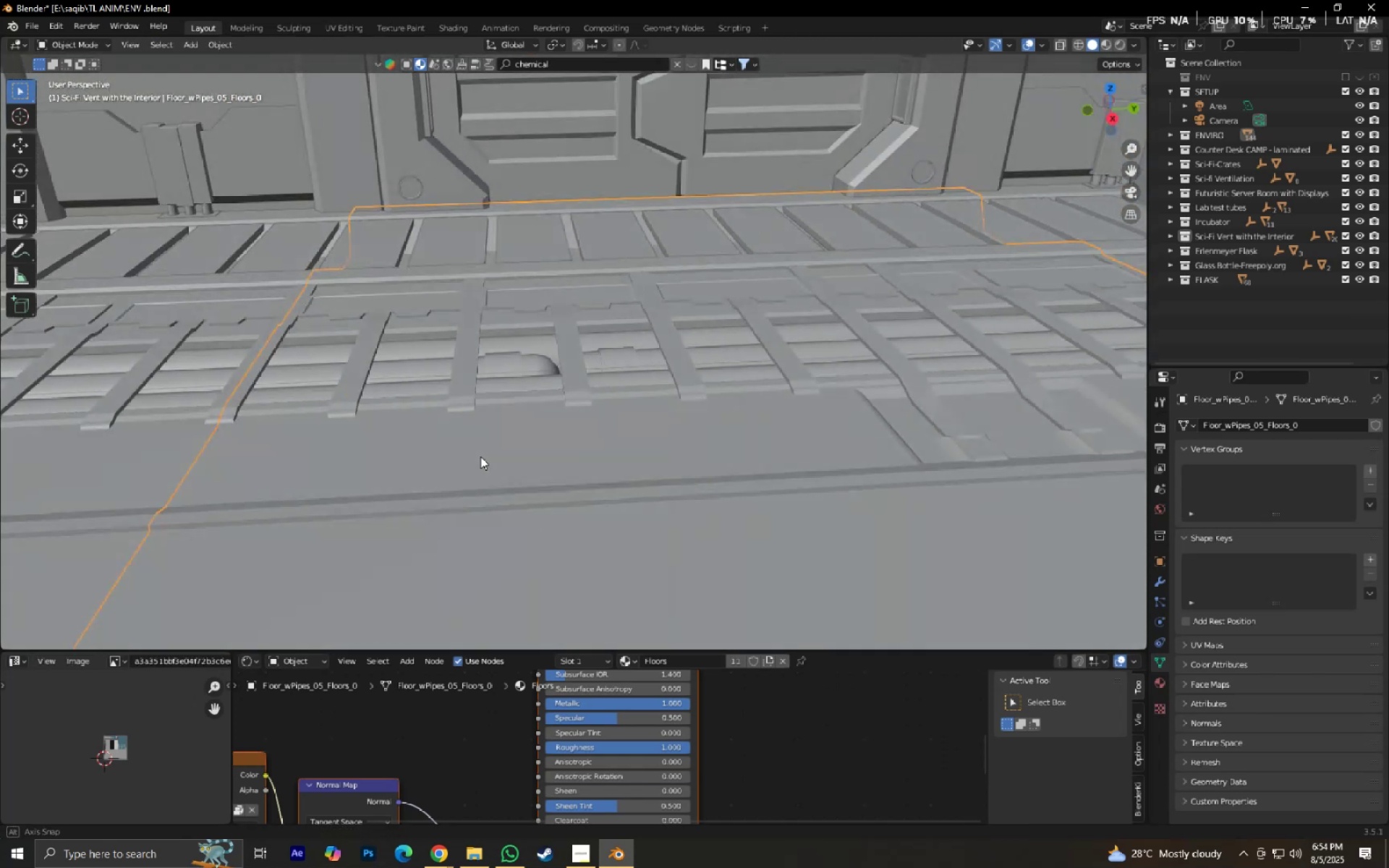 
key(Control+Z)
 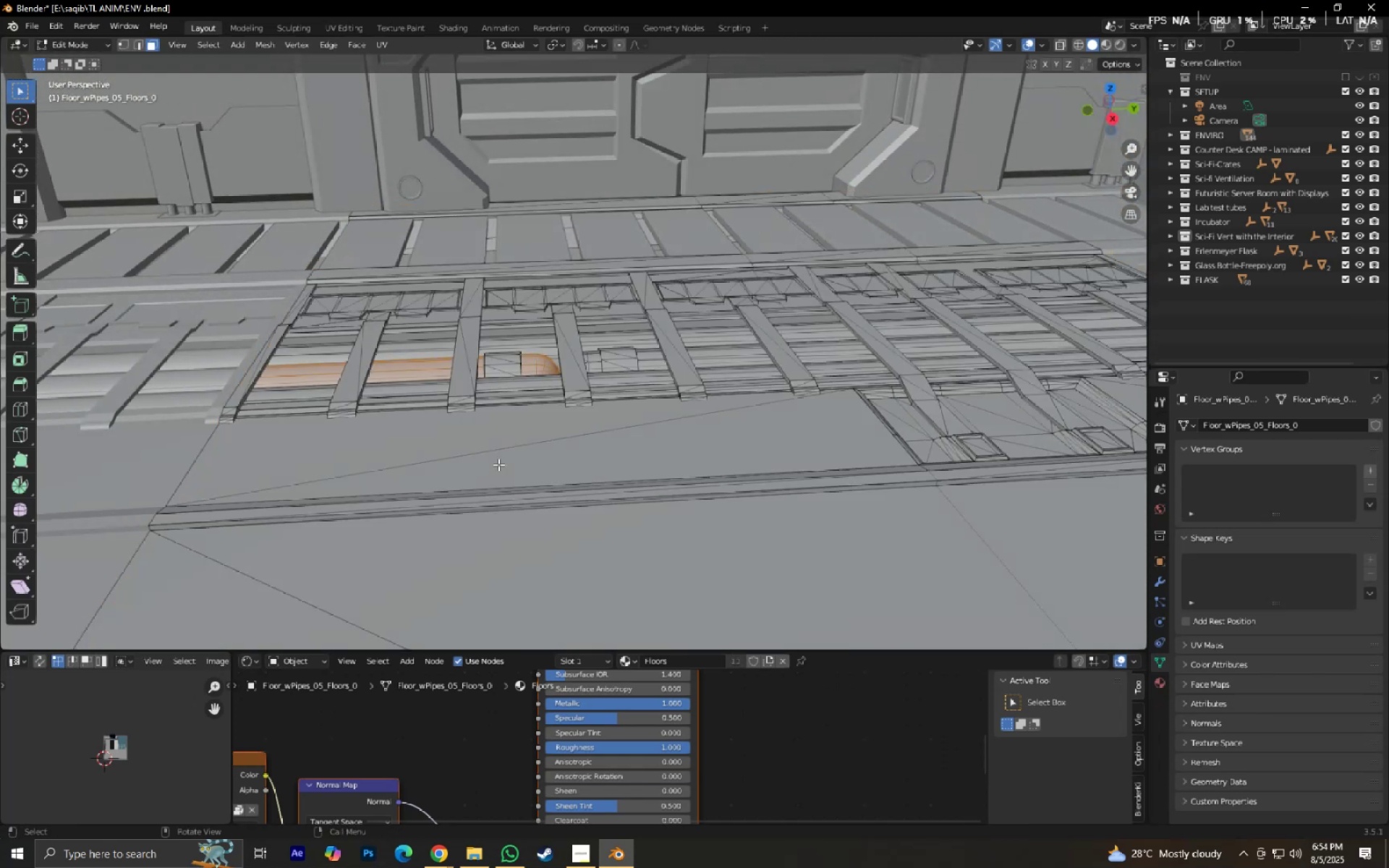 
scroll: coordinate [586, 467], scroll_direction: down, amount: 5.0
 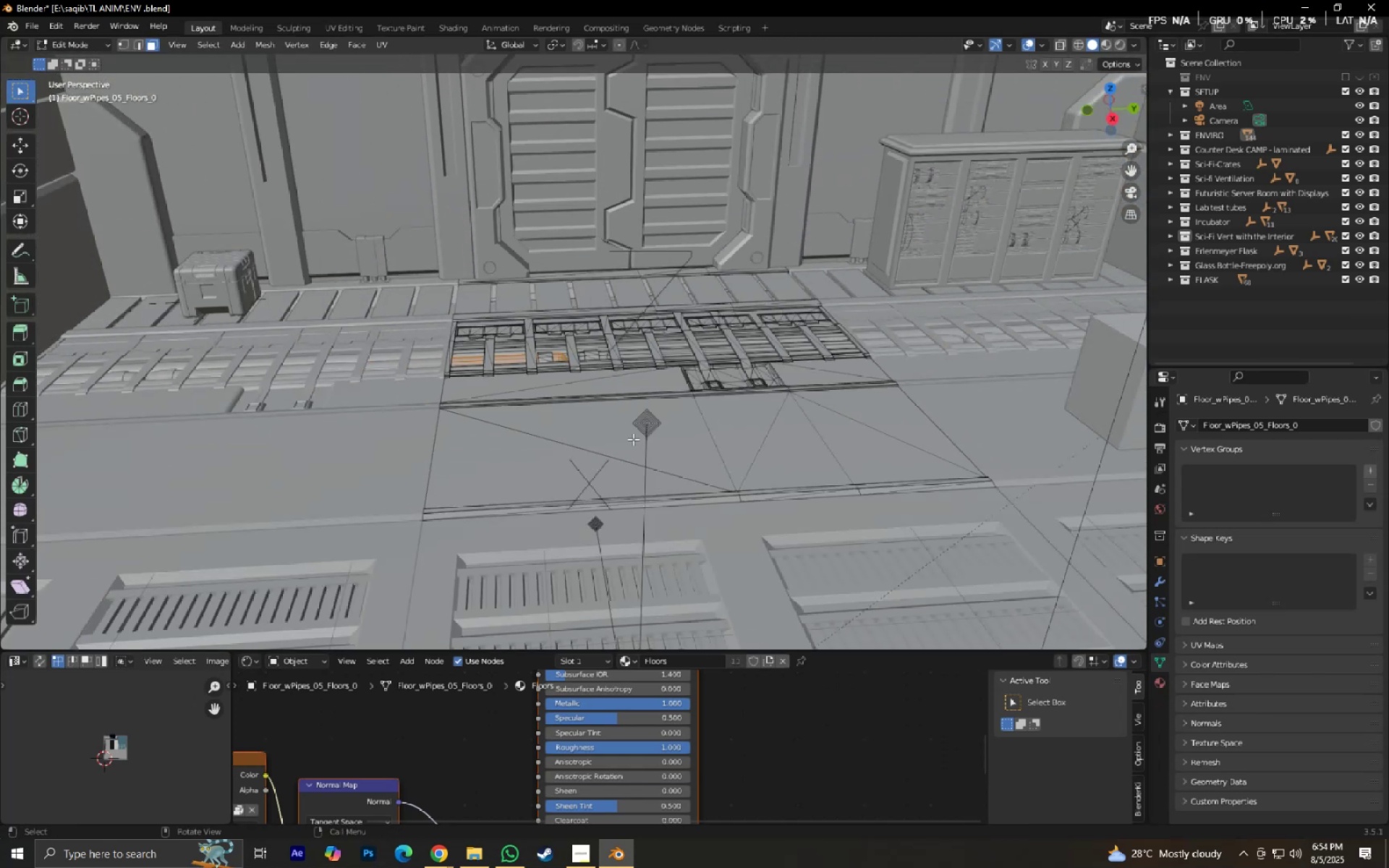 
hold_key(key=ShiftLeft, duration=0.35)
scroll: coordinate [552, 566], scroll_direction: up, amount: 5.0
 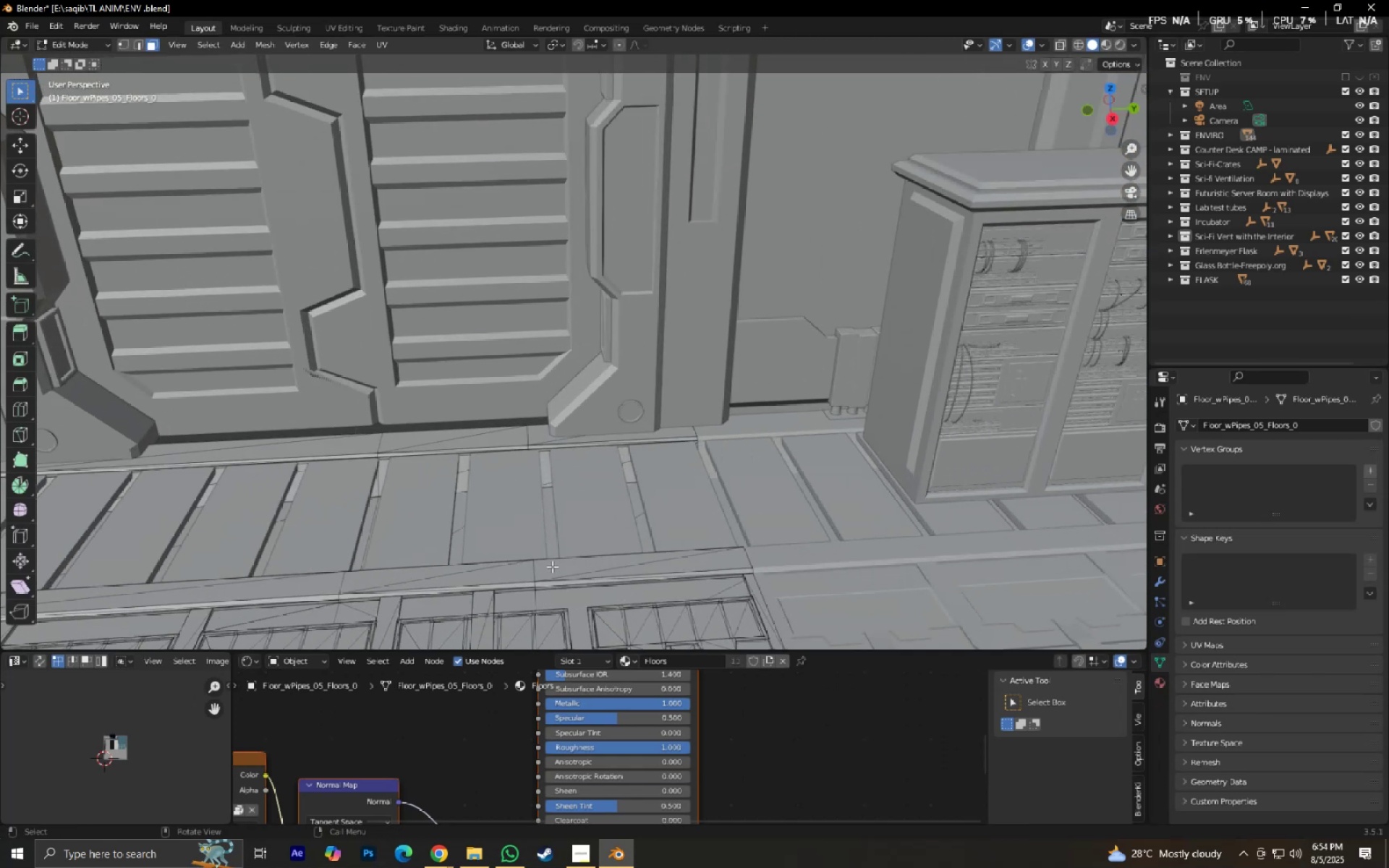 
hold_key(key=ShiftLeft, duration=0.35)
 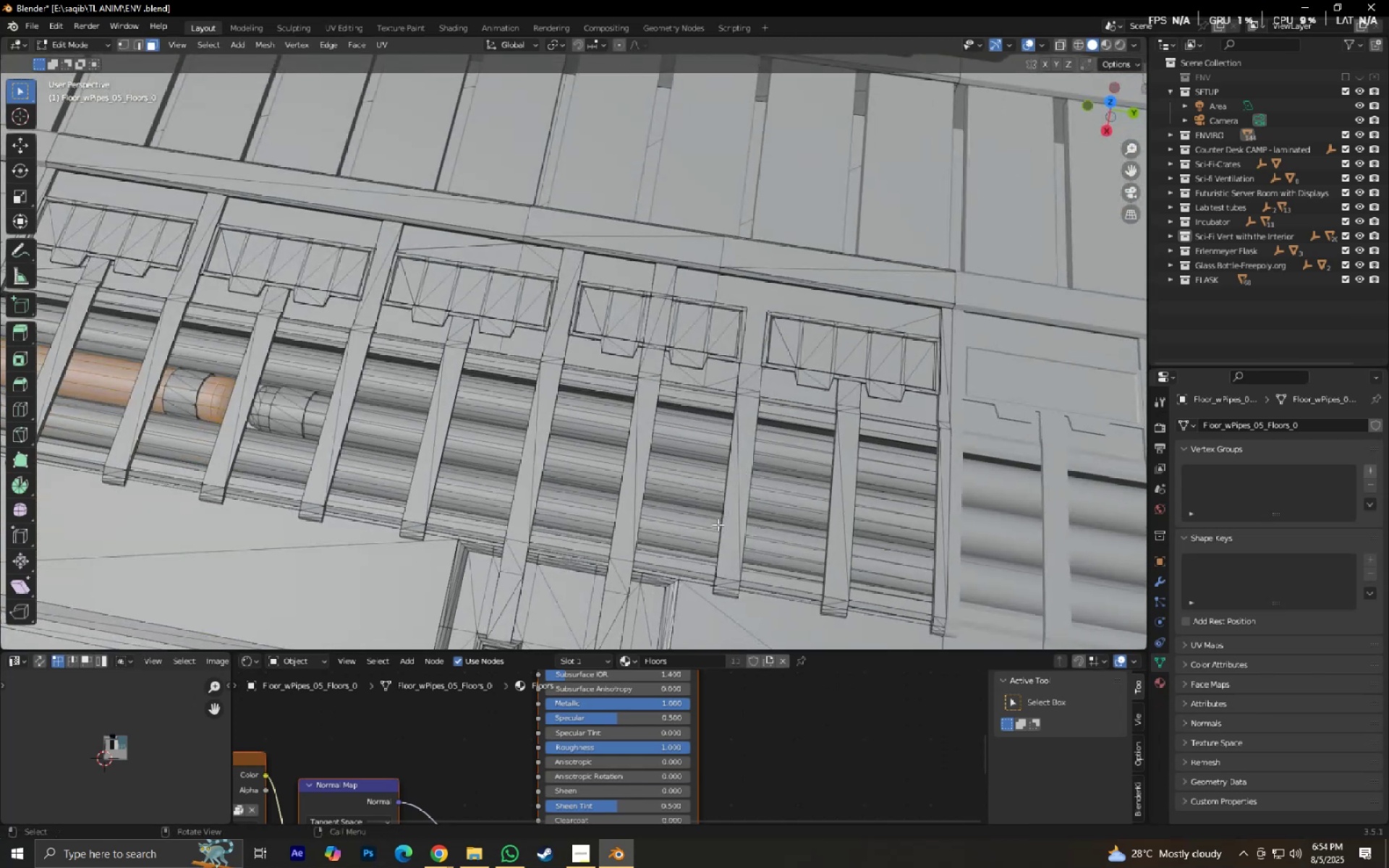 
hold_key(key=ShiftLeft, duration=0.32)
 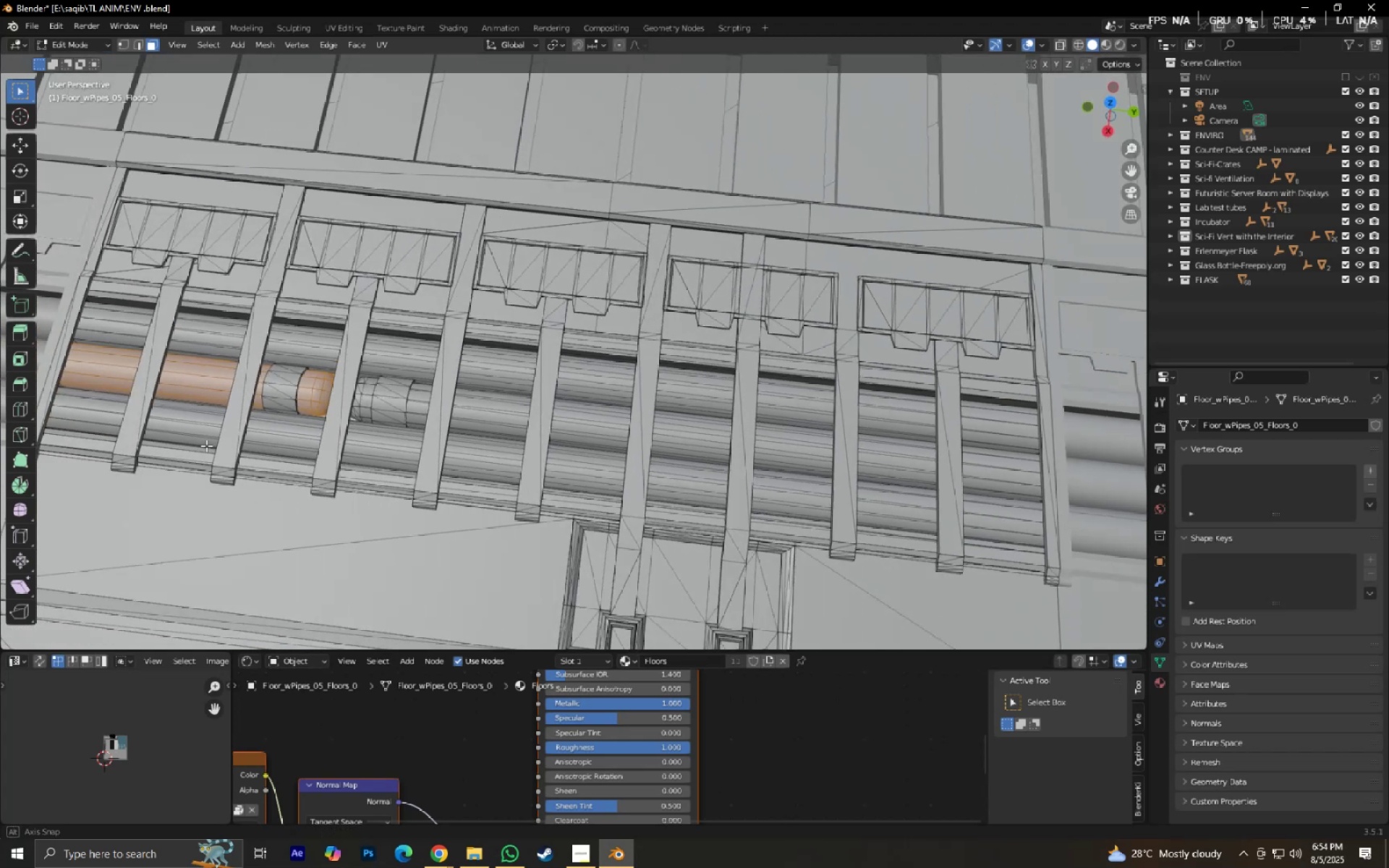 
hold_key(key=ShiftLeft, duration=0.34)
 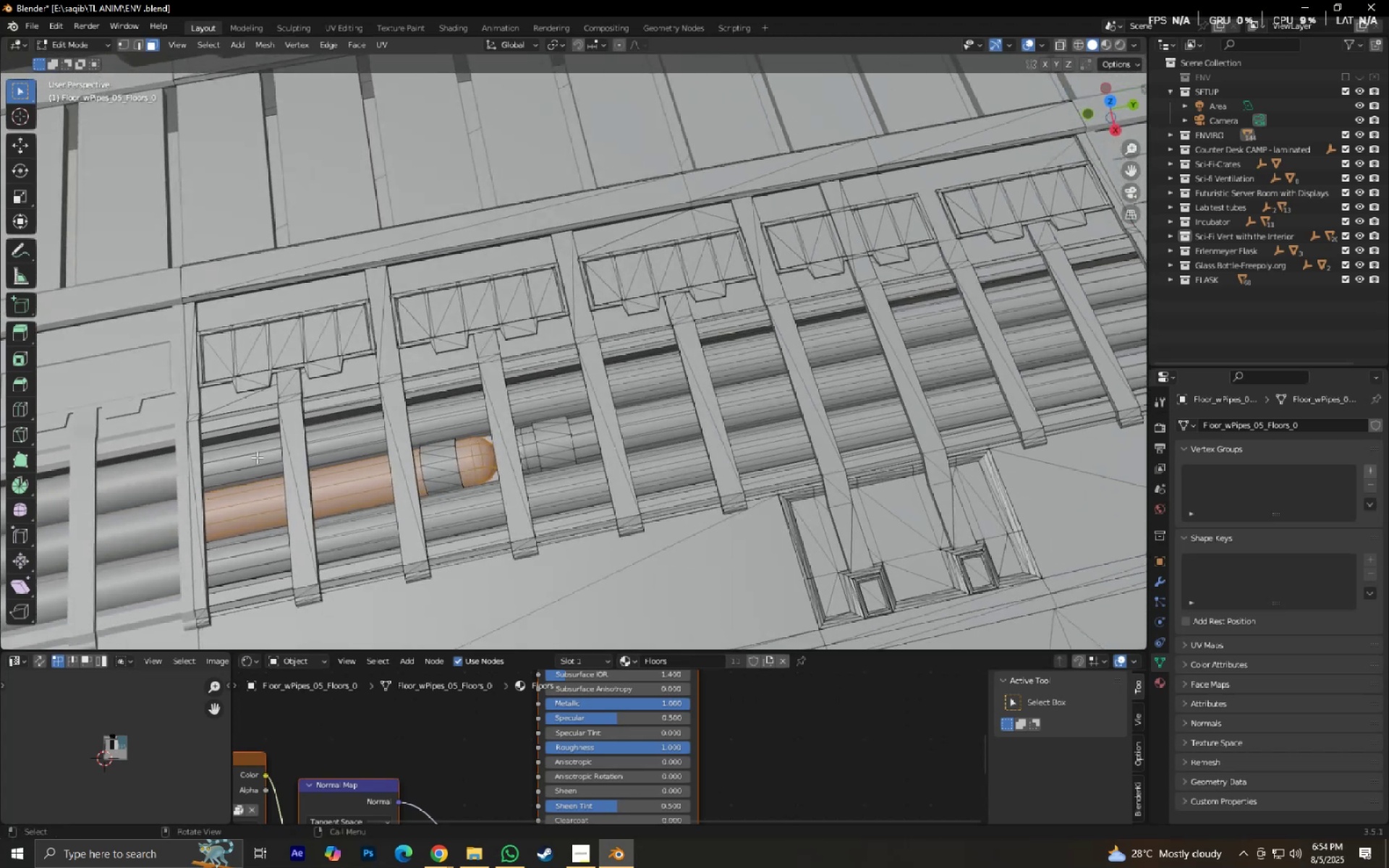 
key(L)
 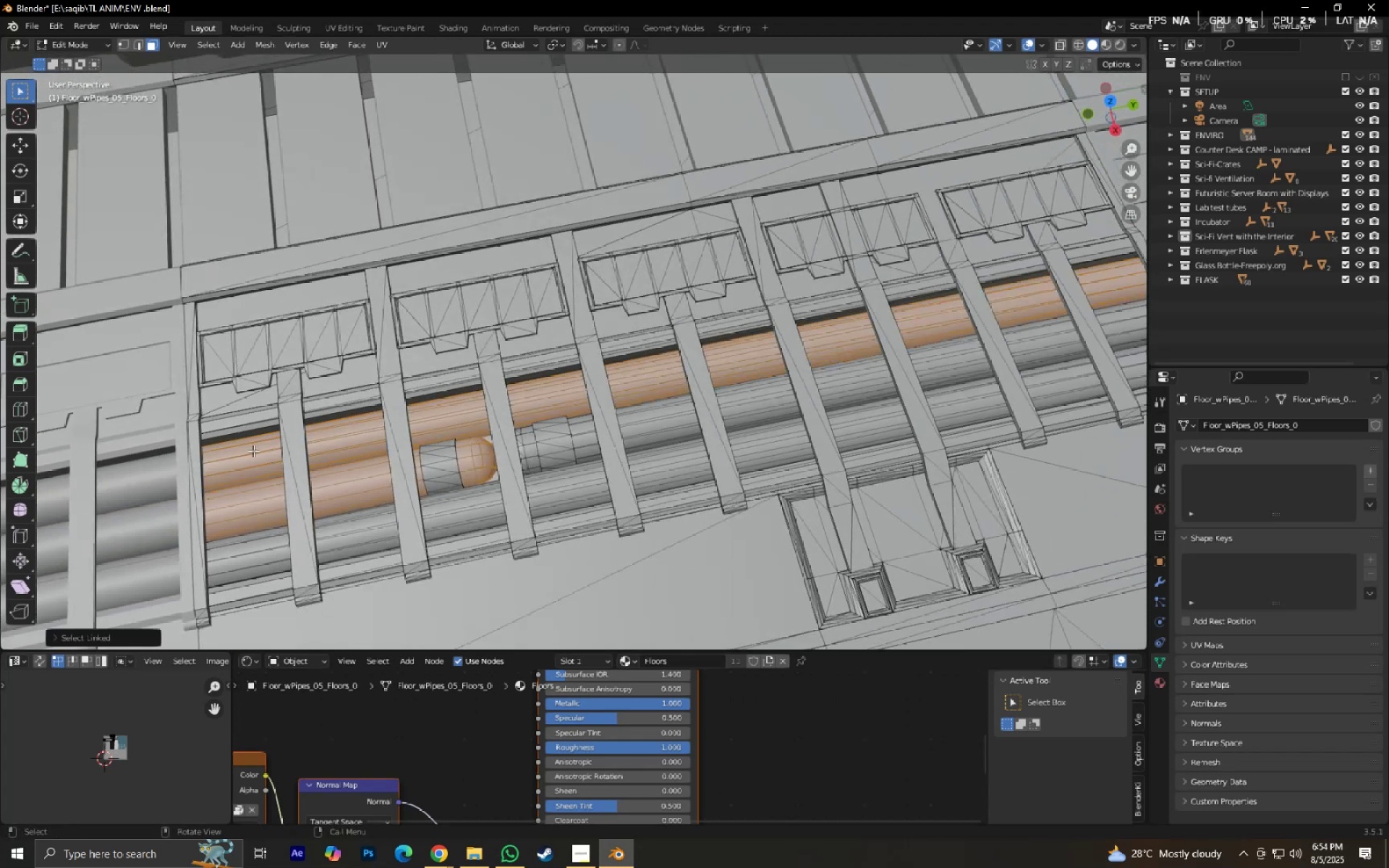 
left_click([253, 451])
 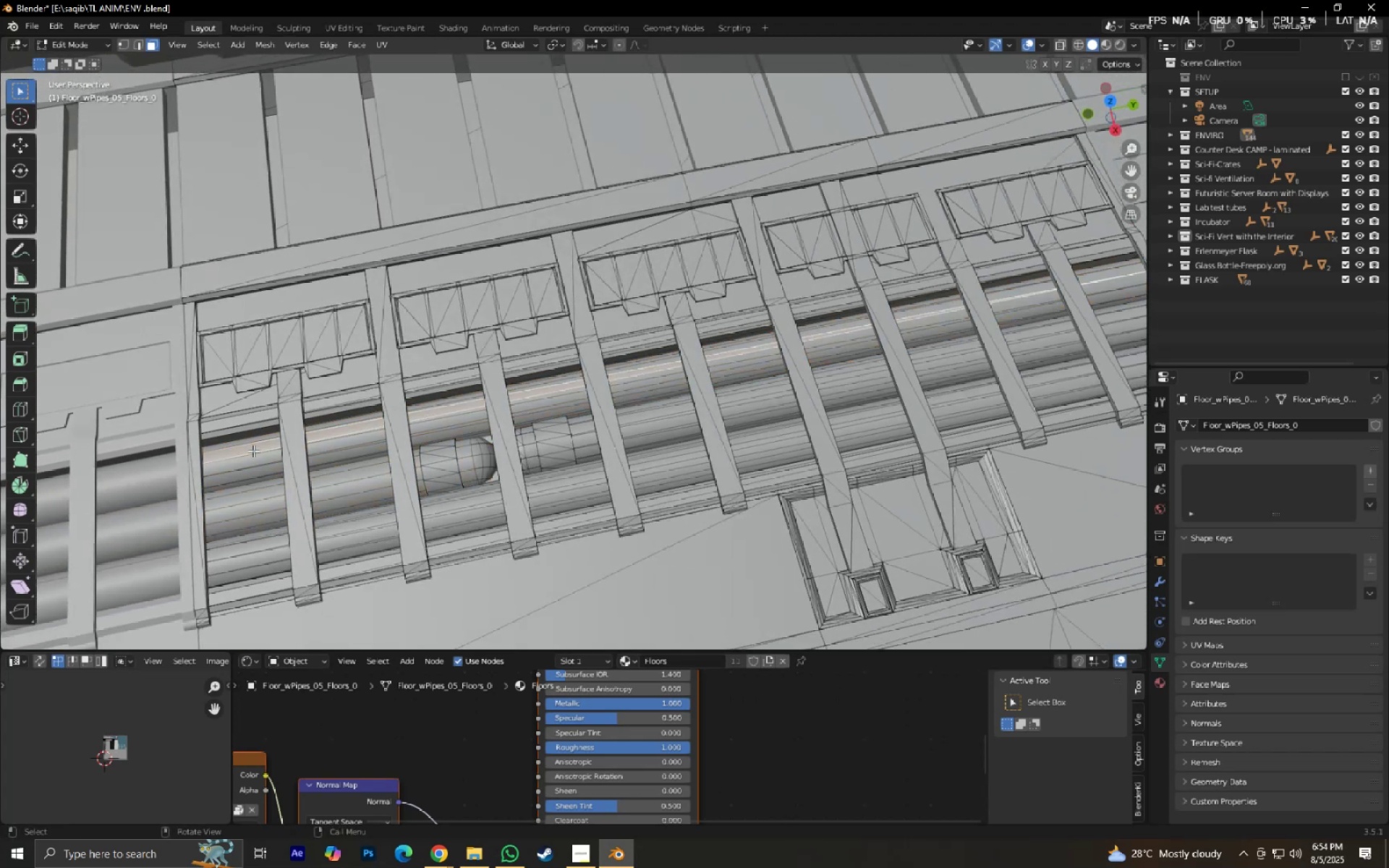 
key(L)
 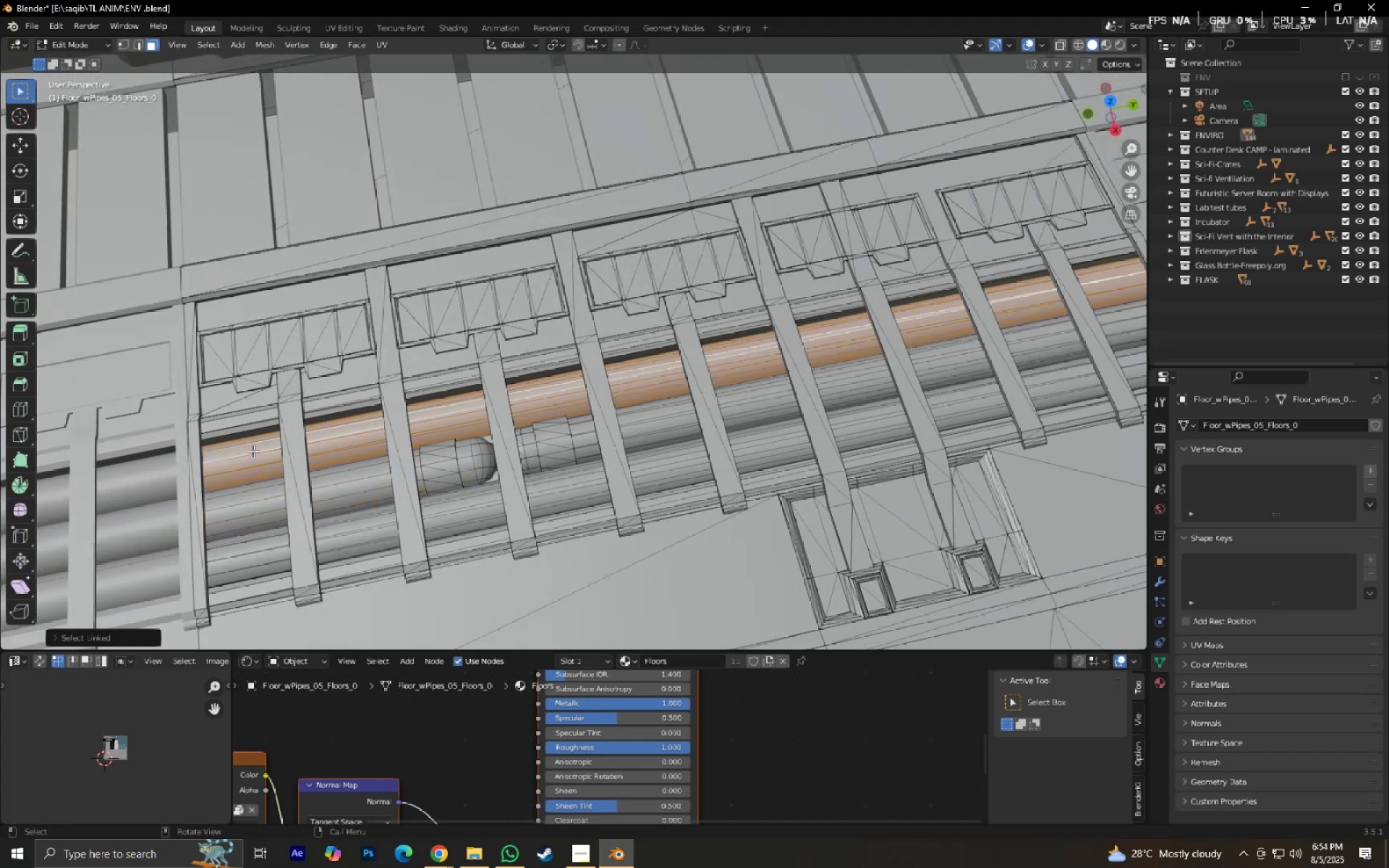 
key(Alt+J)
 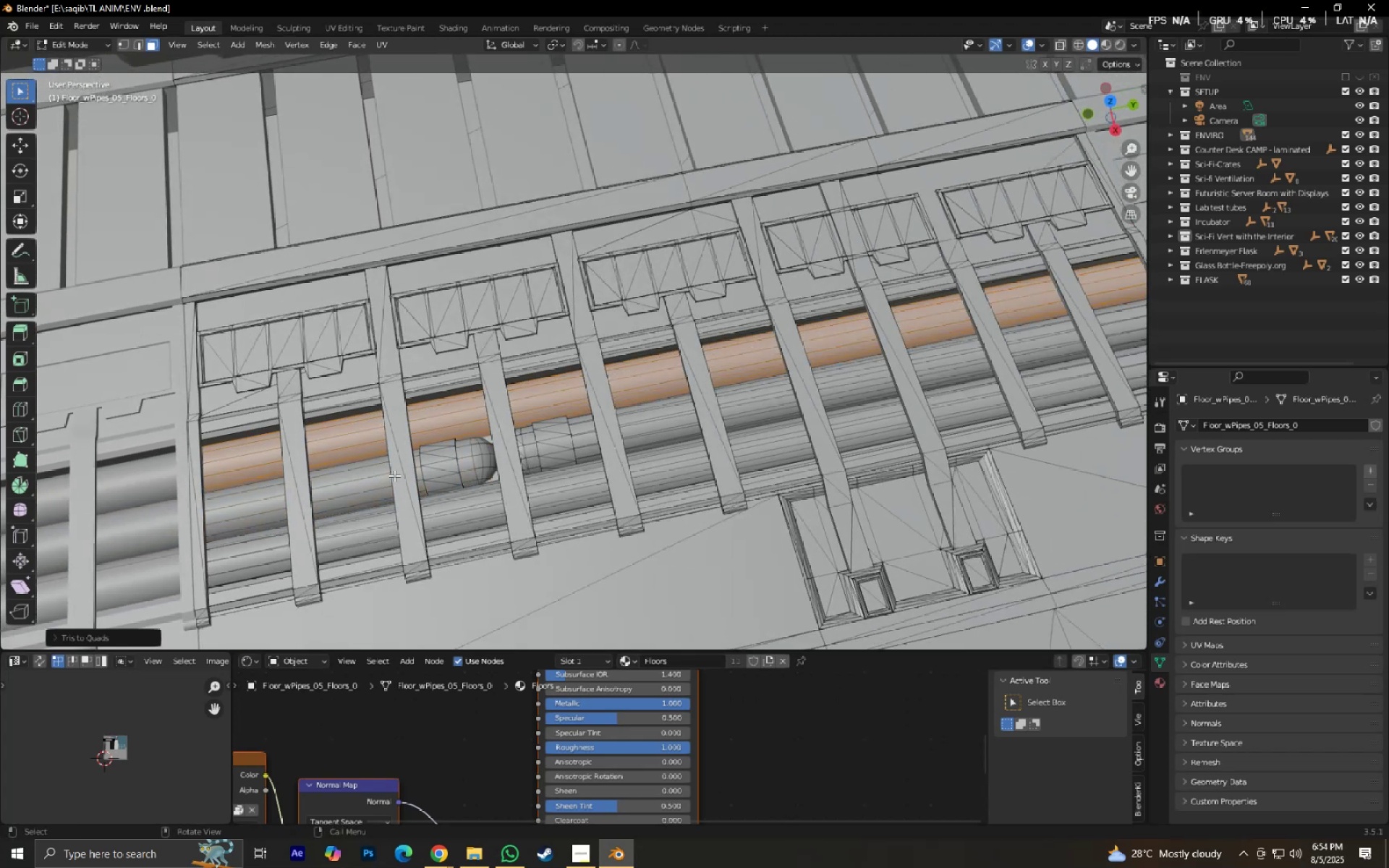 
left_click([323, 524])
 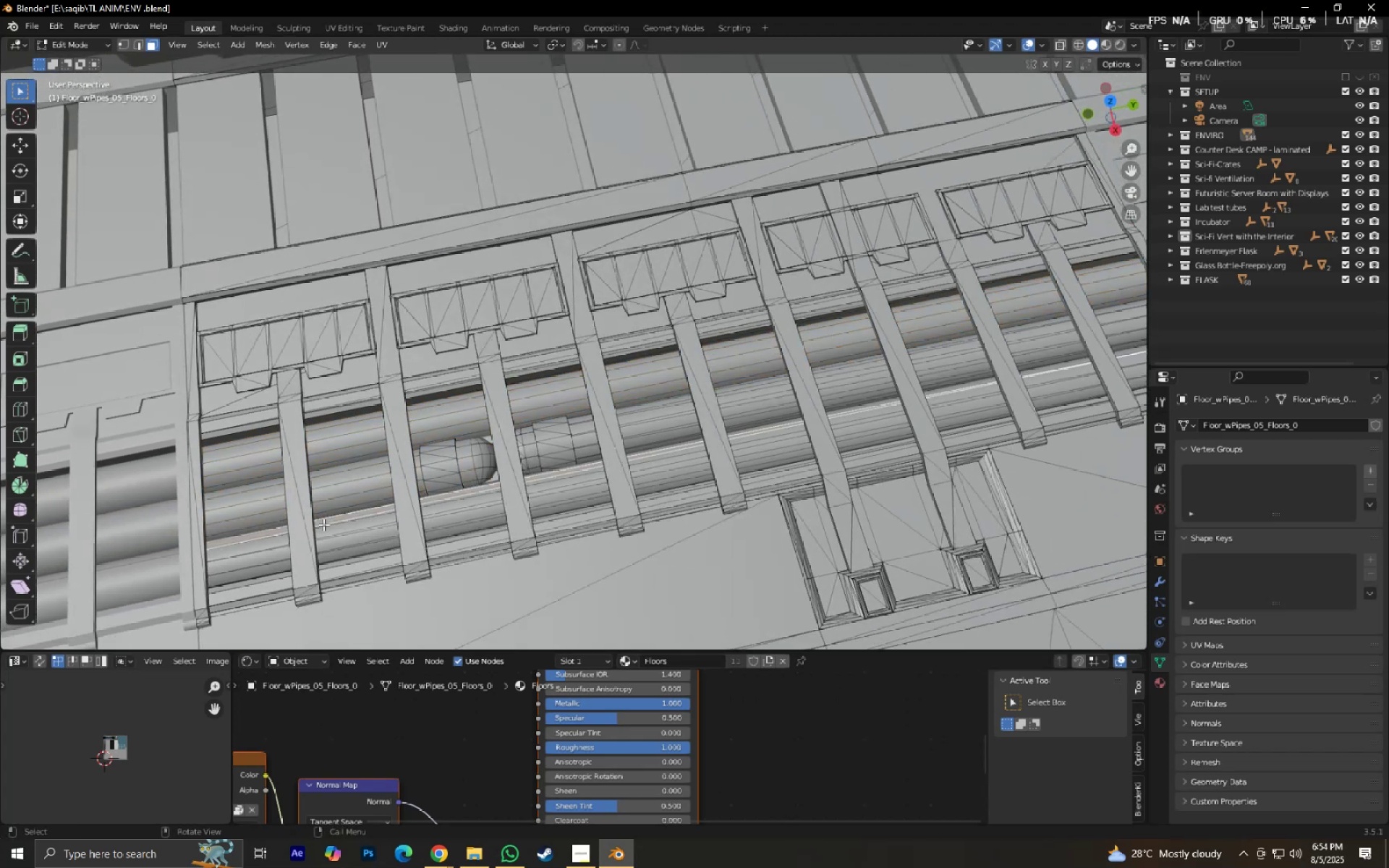 
key(L)
 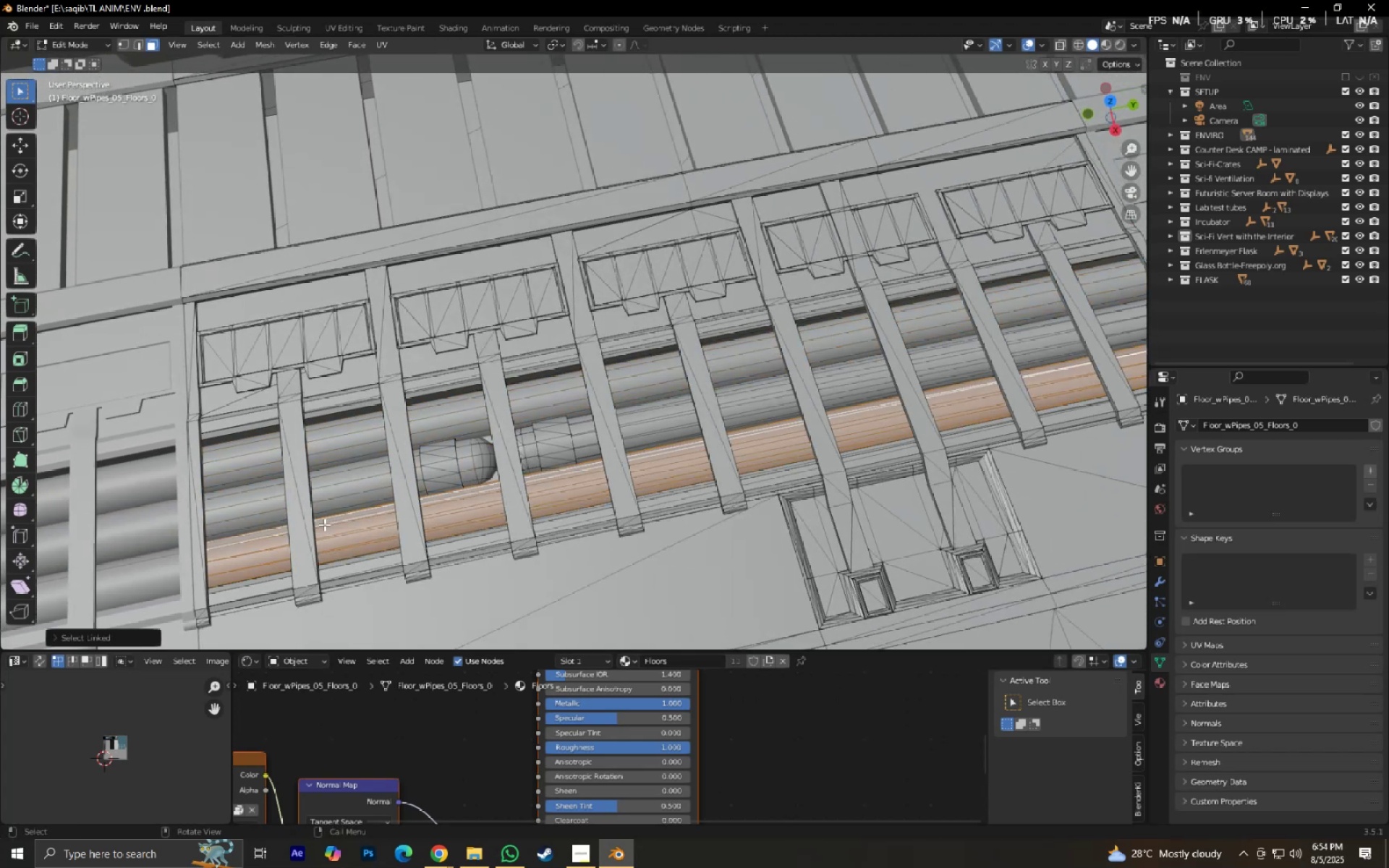 
key(Alt+J)
 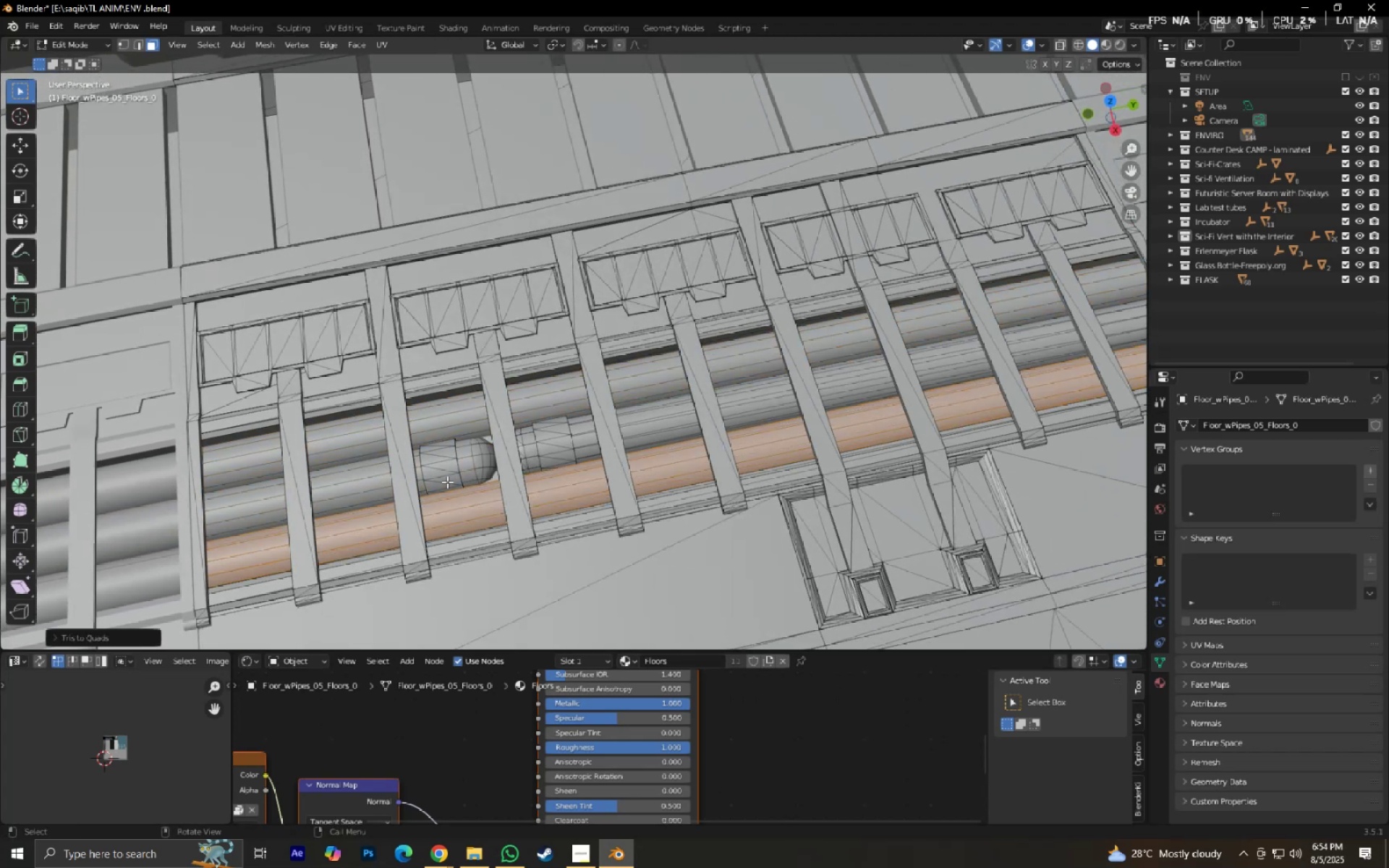 
left_click([434, 467])
 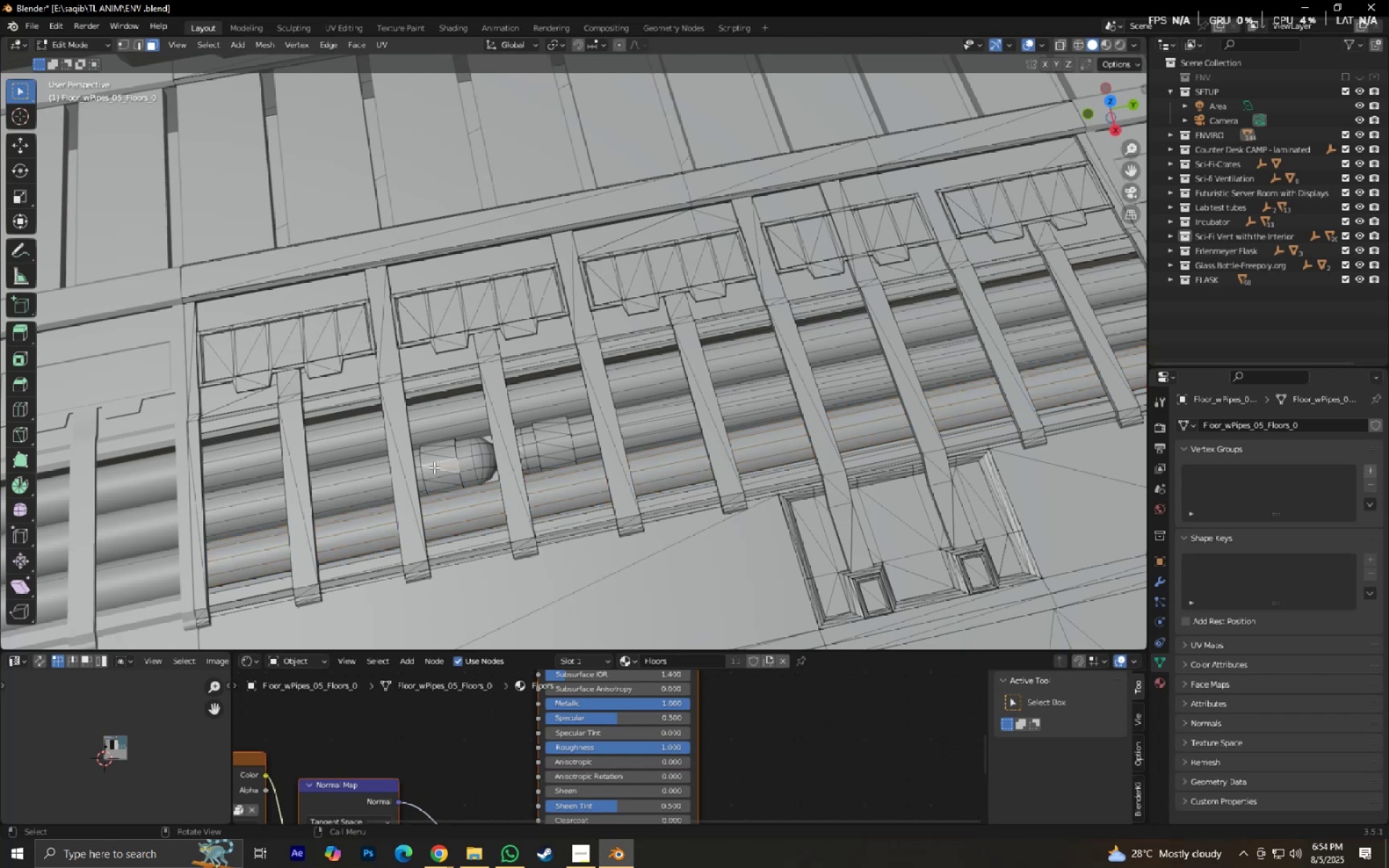 
key(L)
 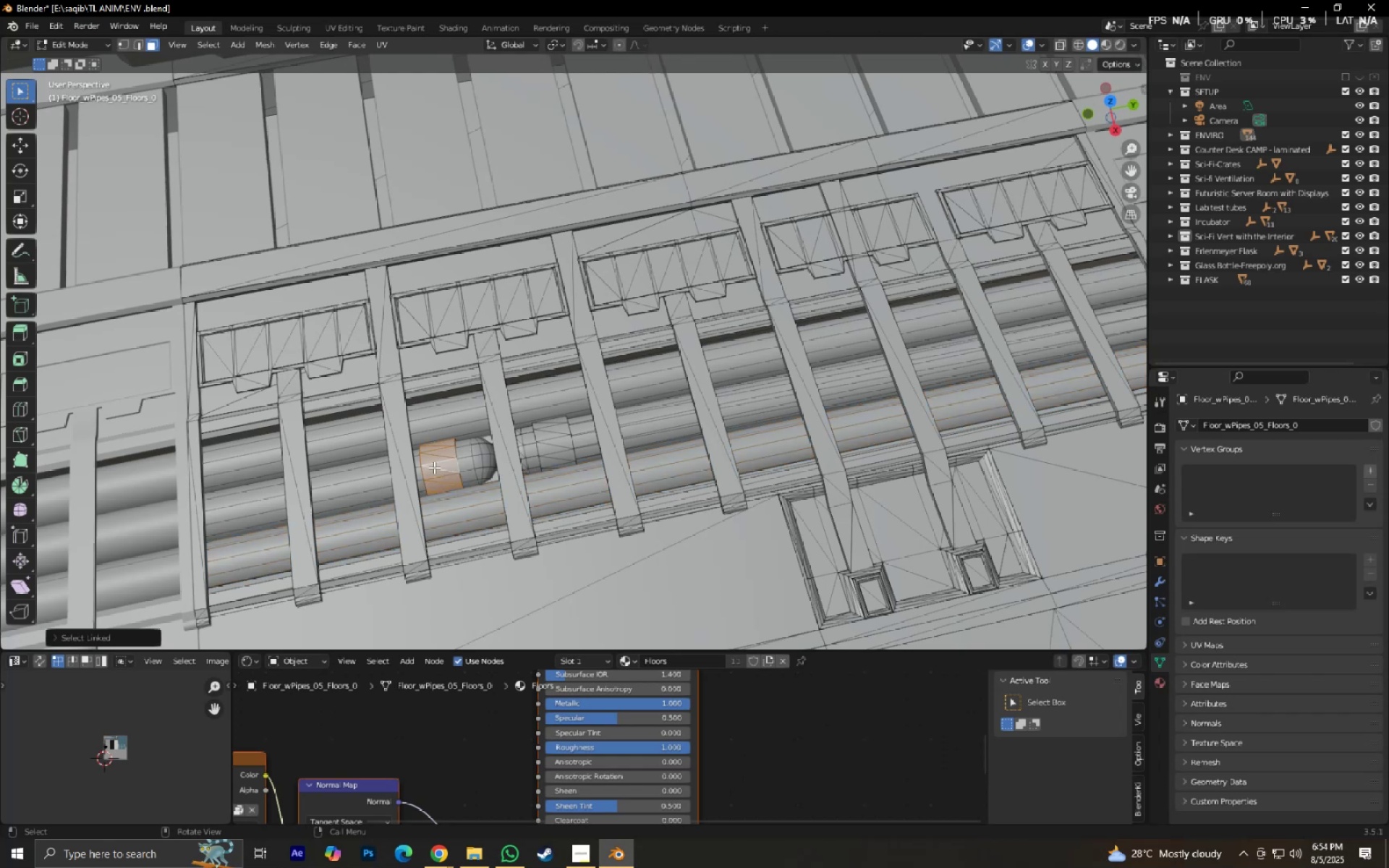 
key(Alt+J)
 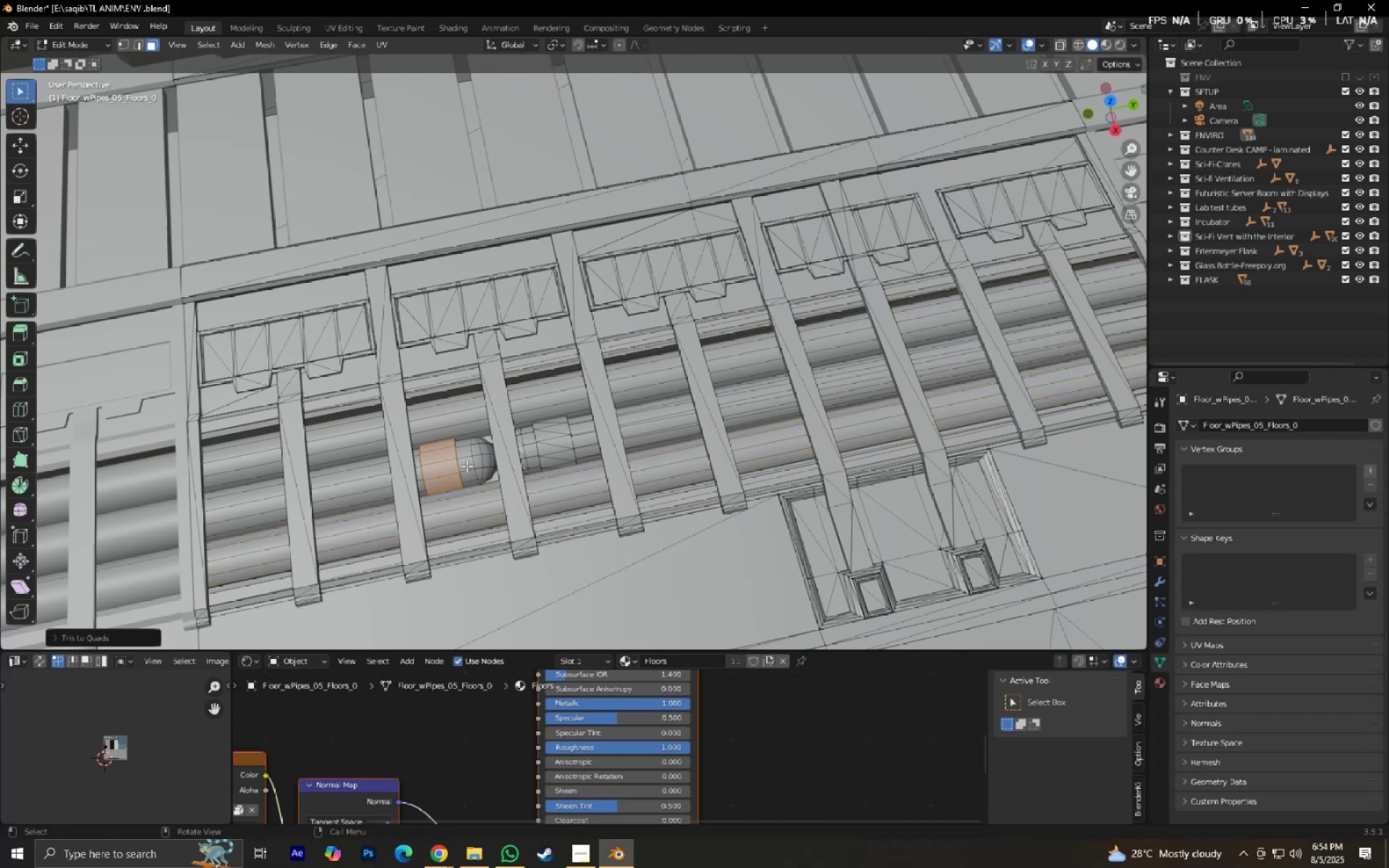 
left_click([467, 466])
 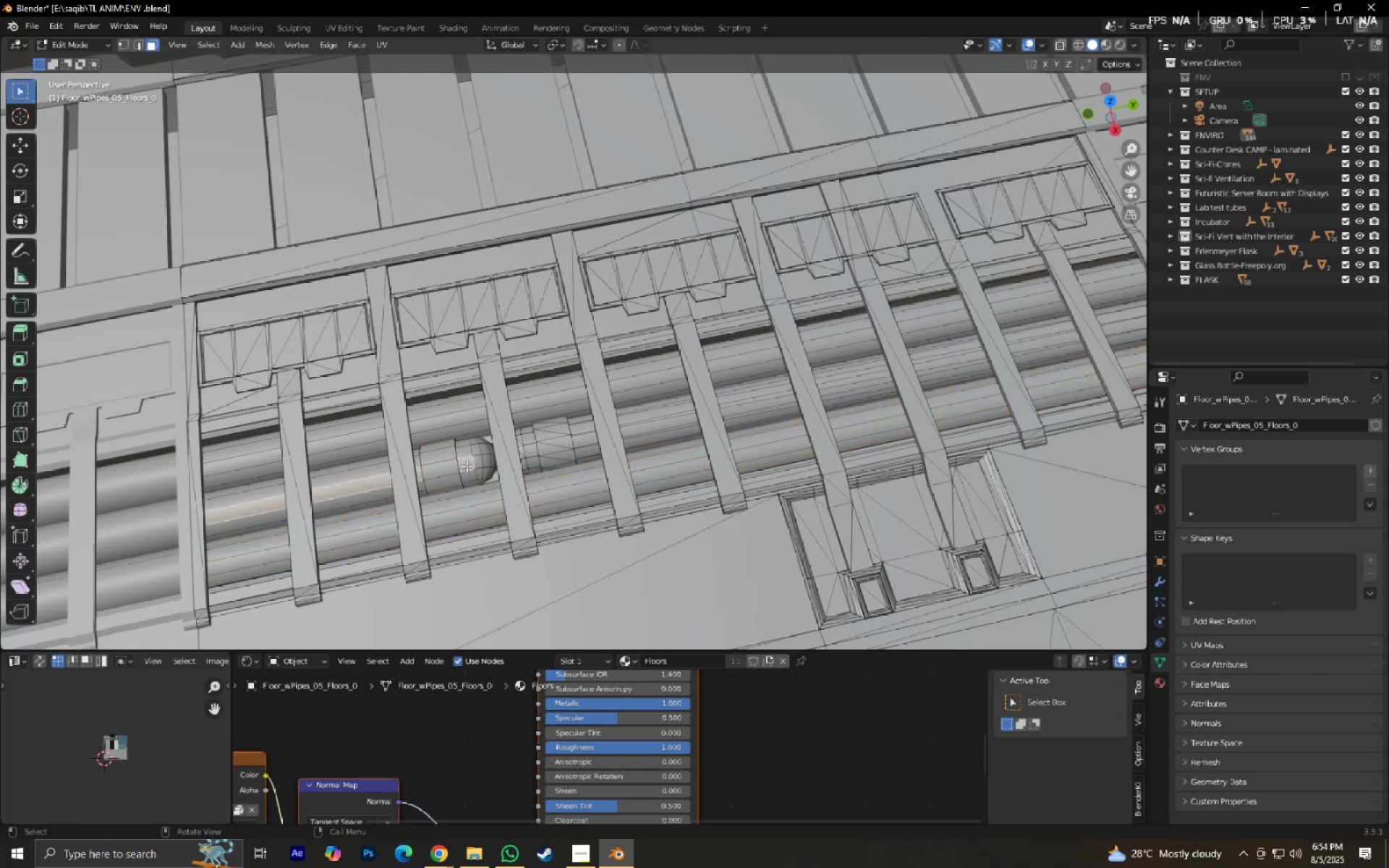 
left_click([477, 455])
 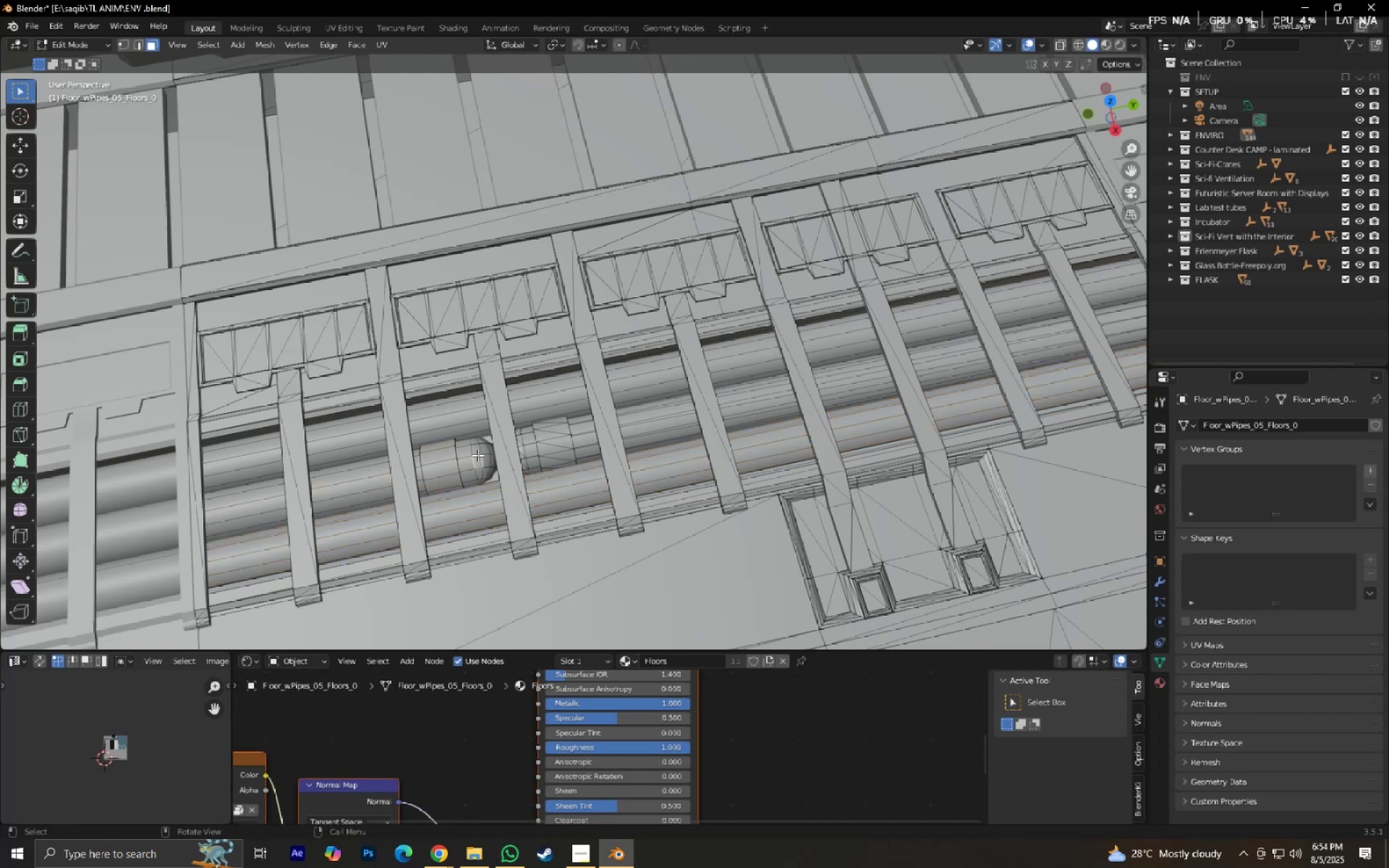 
key(L)
 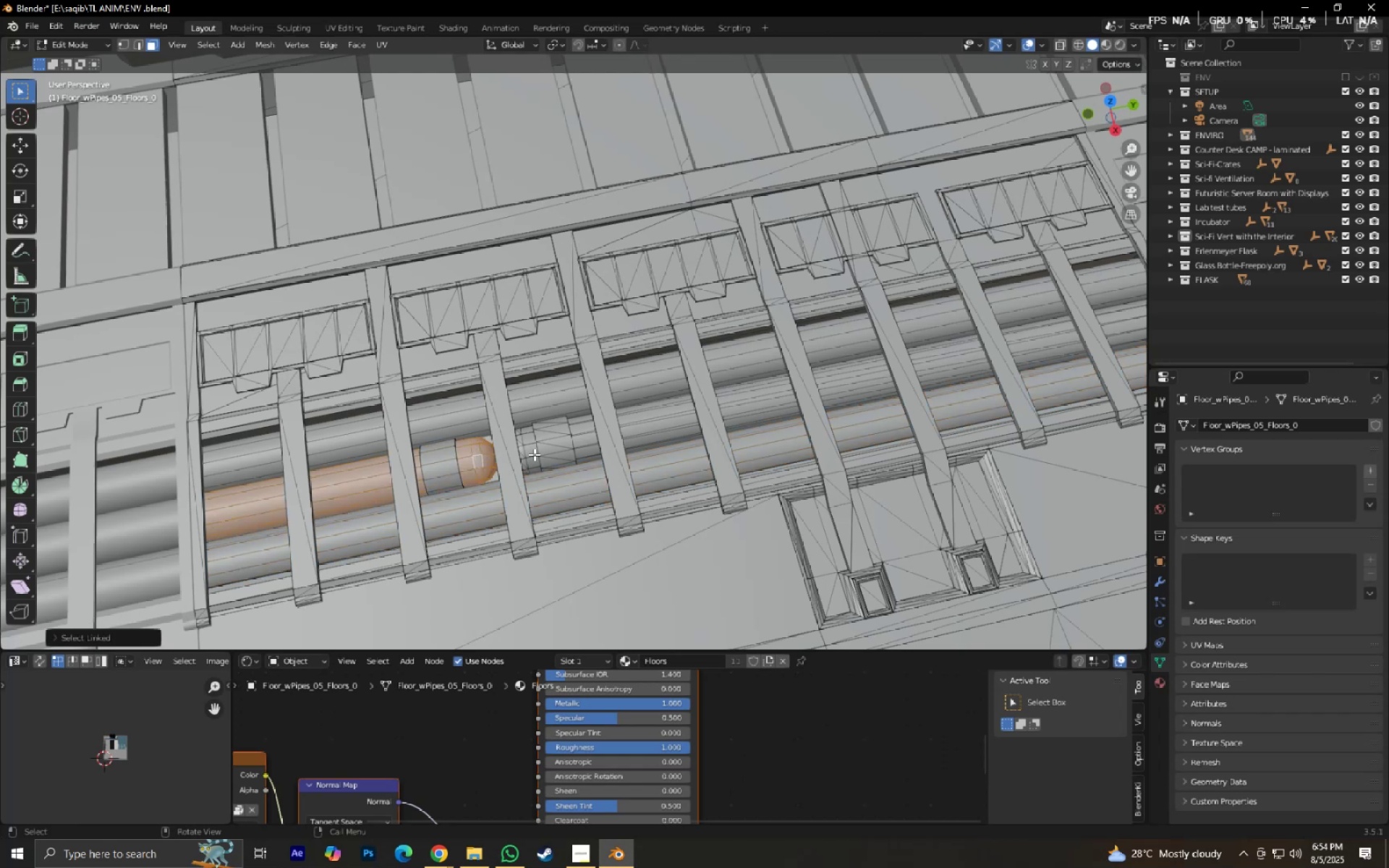 
left_click([526, 446])
 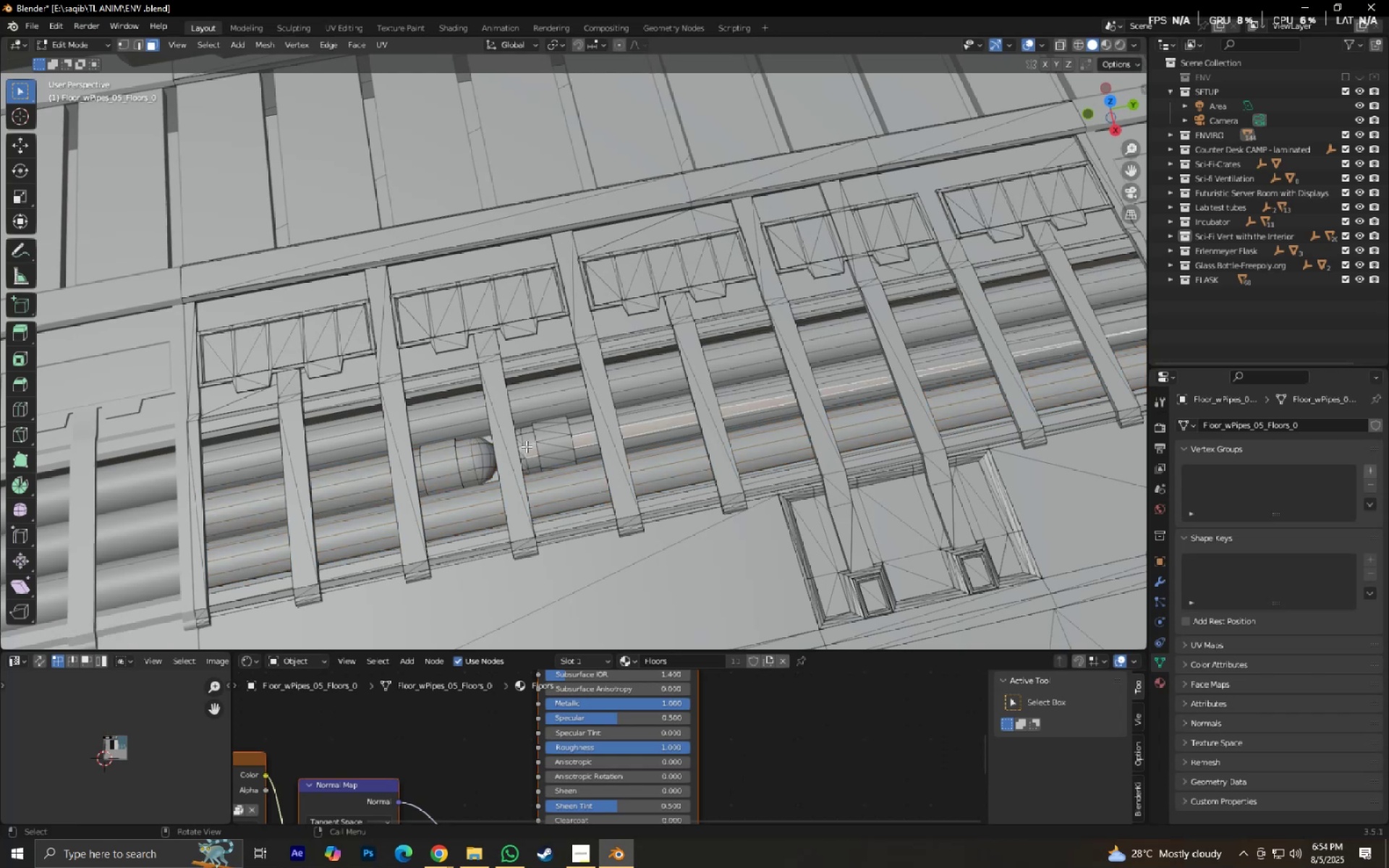 
key(L)
 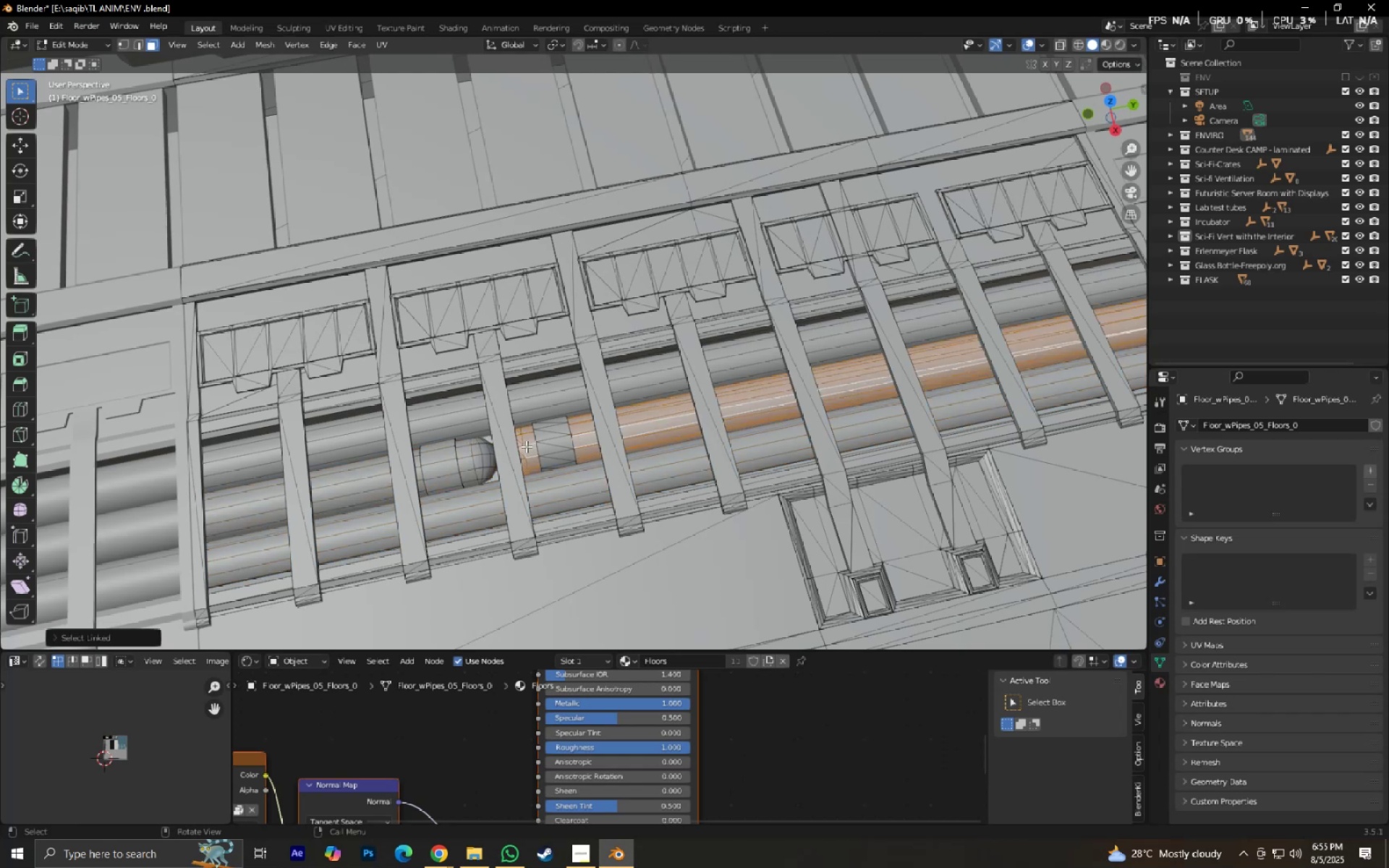 
key(Alt+J)
 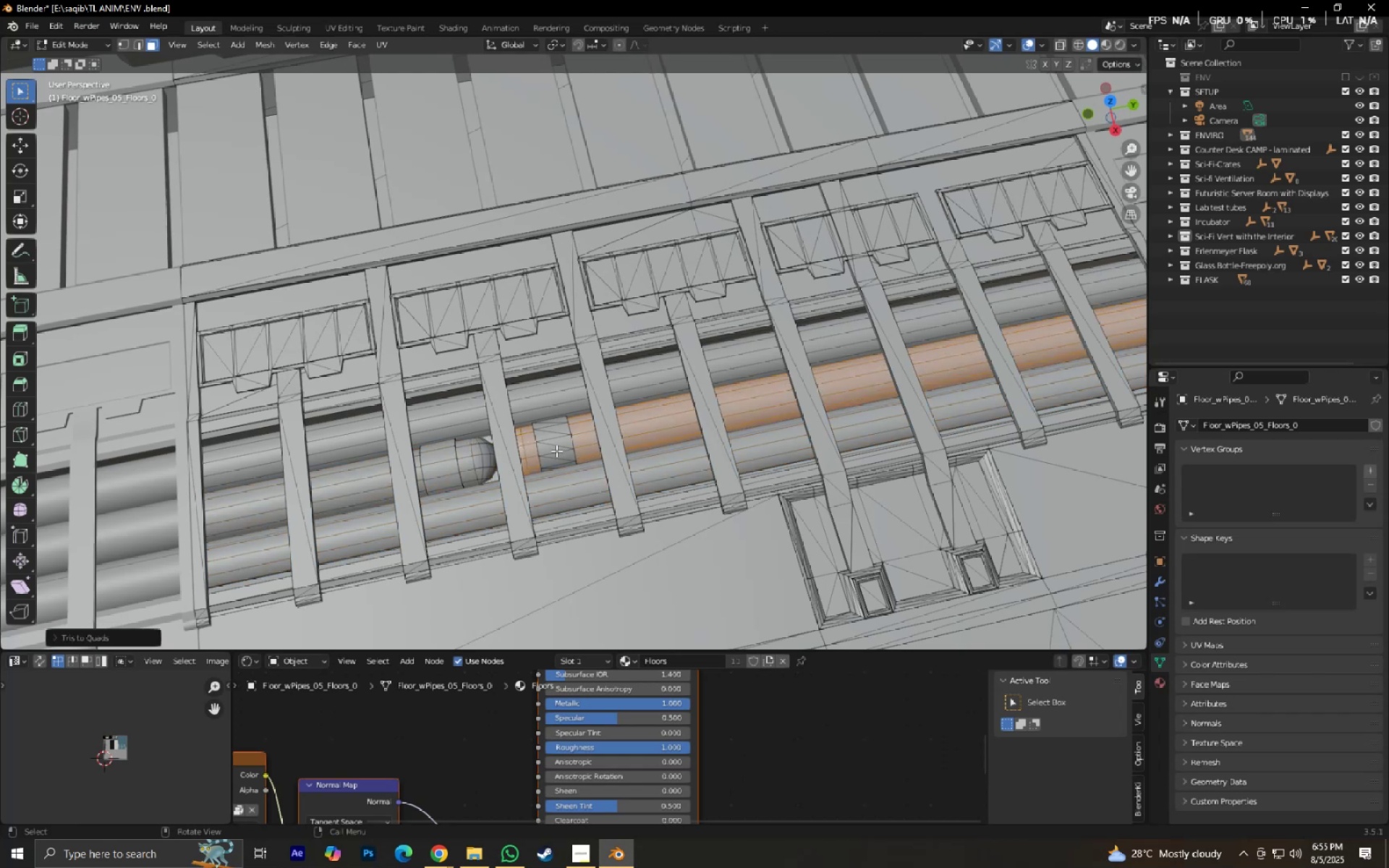 
double_click([556, 451])
 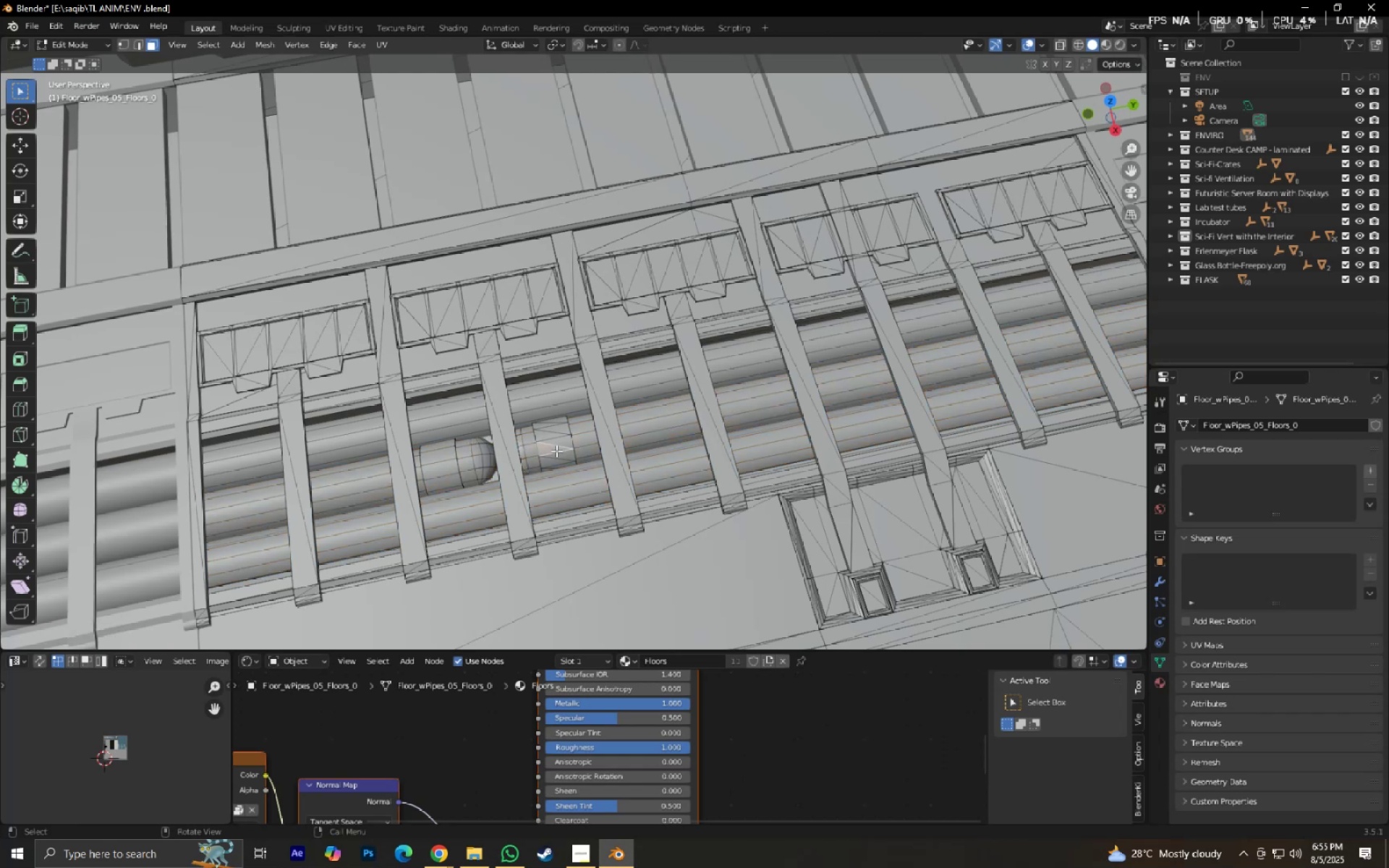 
key(L)
 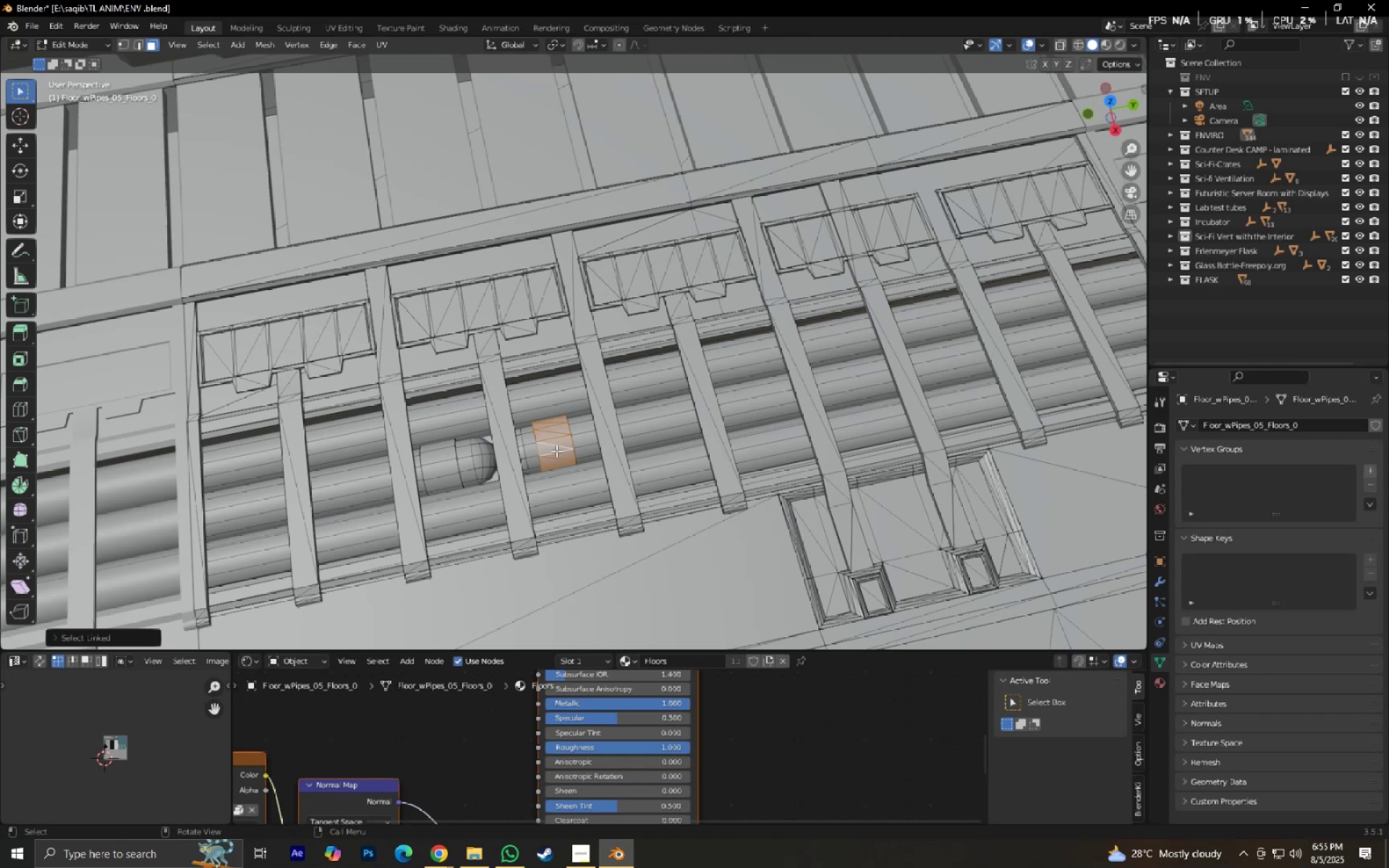 
key(Alt+J)
 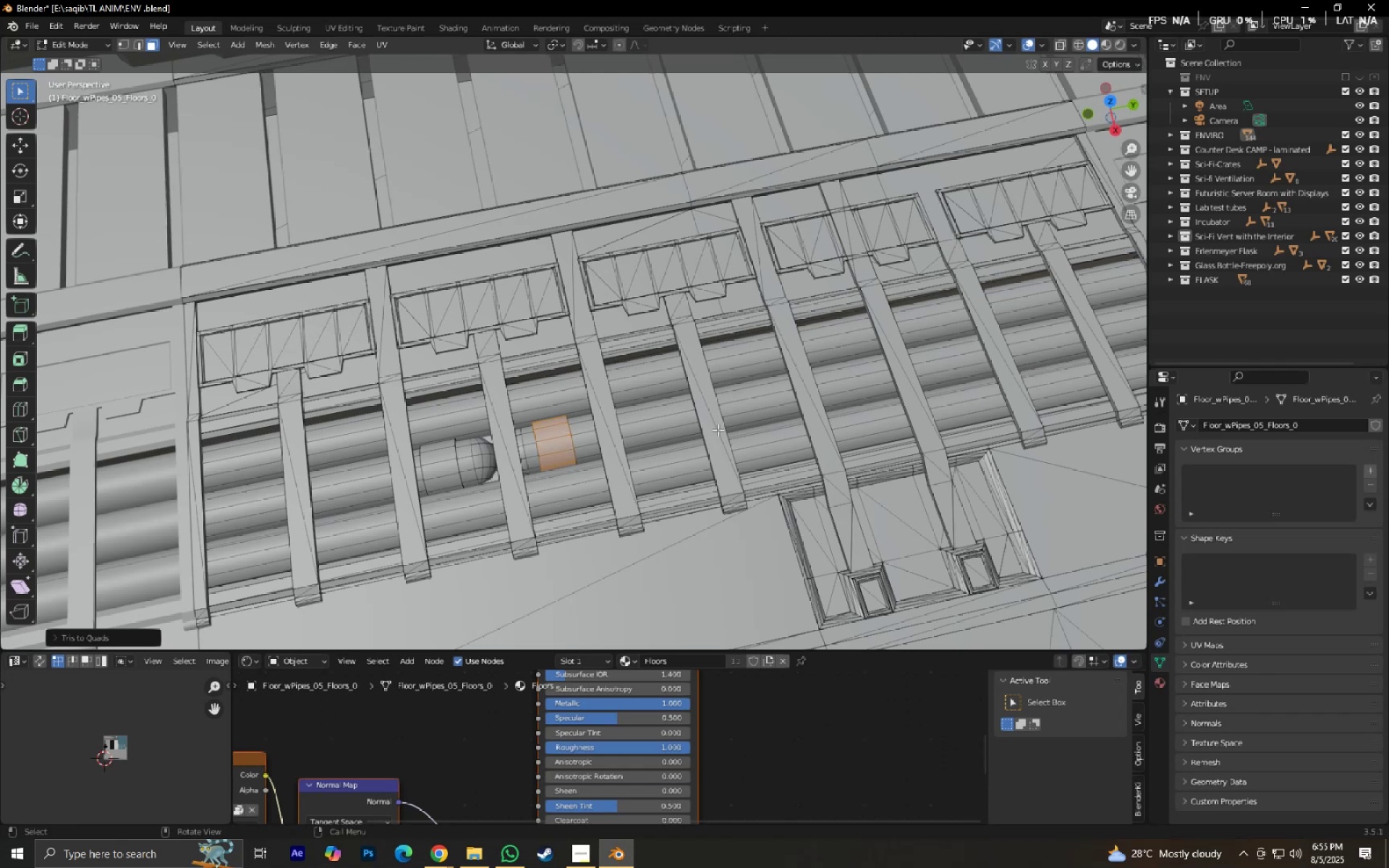 
hold_key(key=ShiftLeft, duration=0.38)
 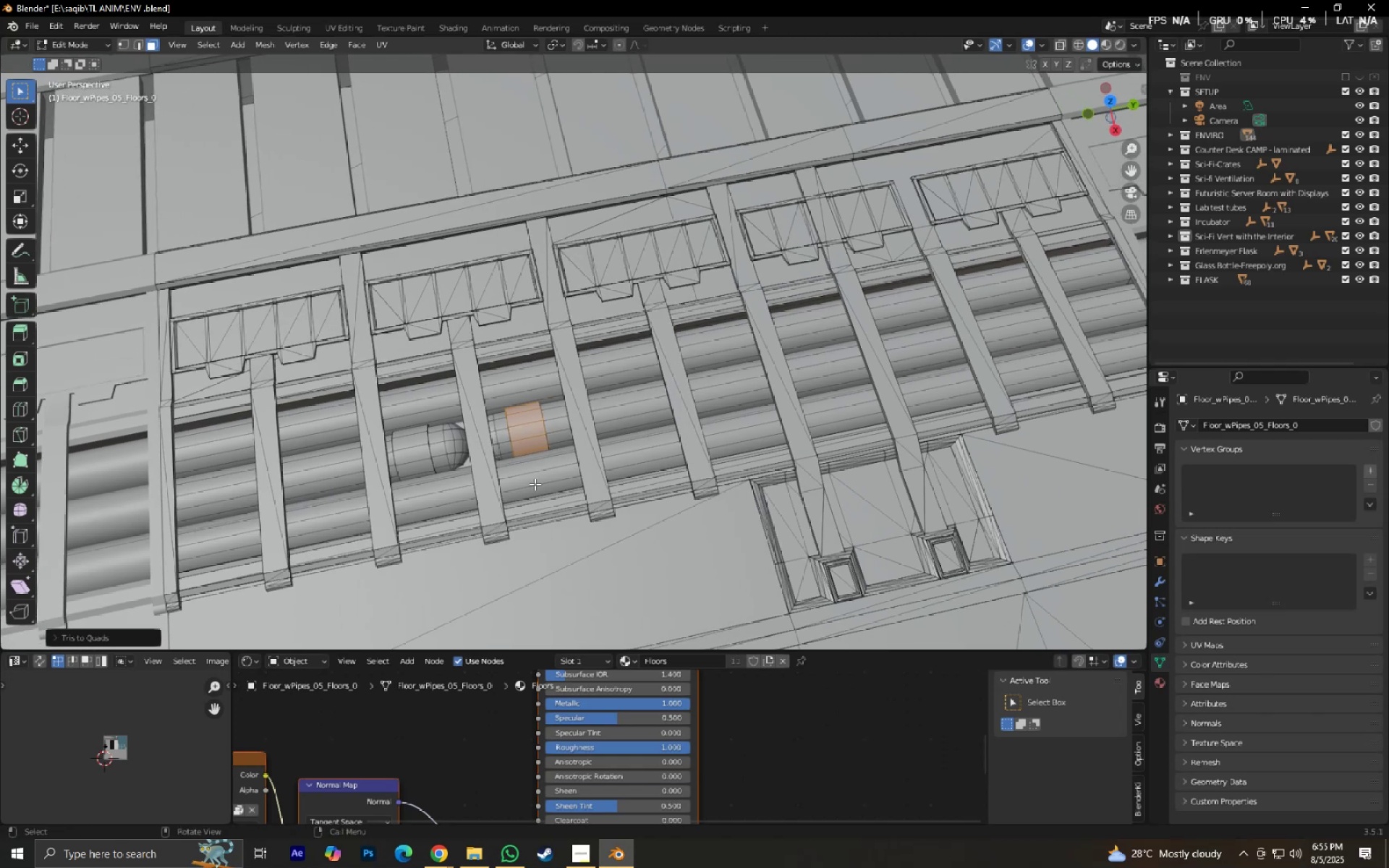 
left_click([535, 484])
 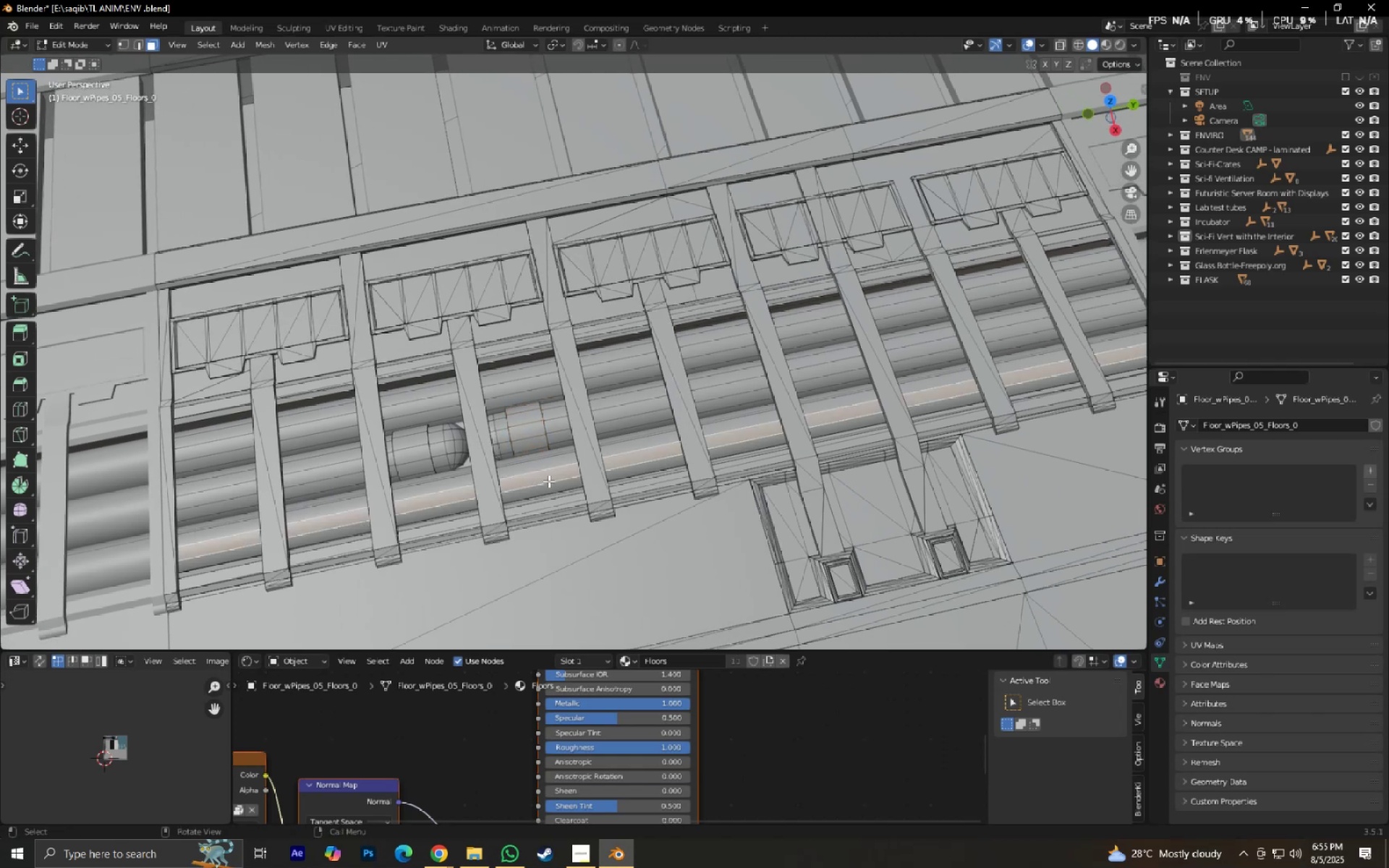 
hold_key(key=ShiftLeft, duration=0.48)
 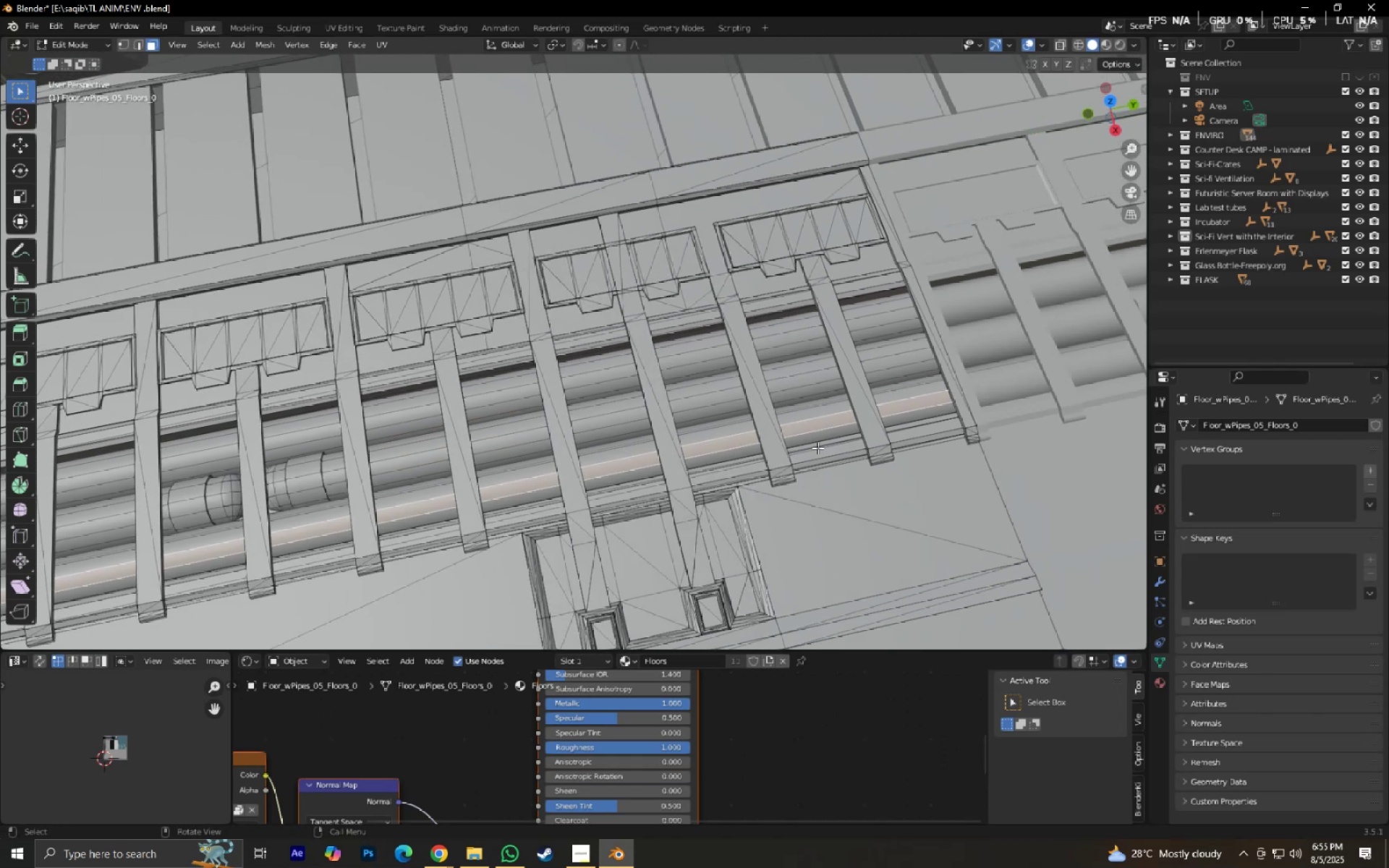 
hold_key(key=ShiftLeft, duration=0.34)
 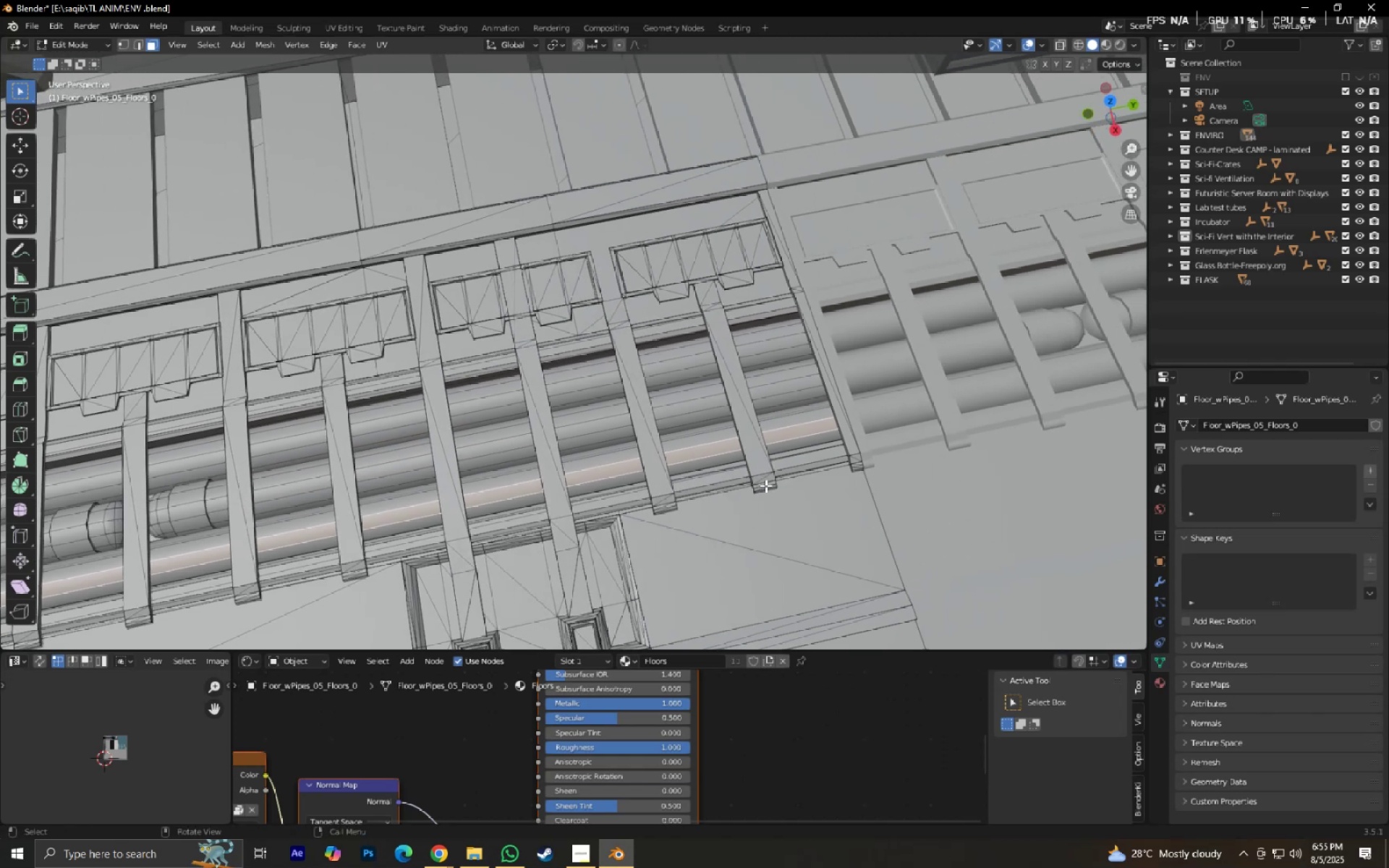 
key(Tab)
 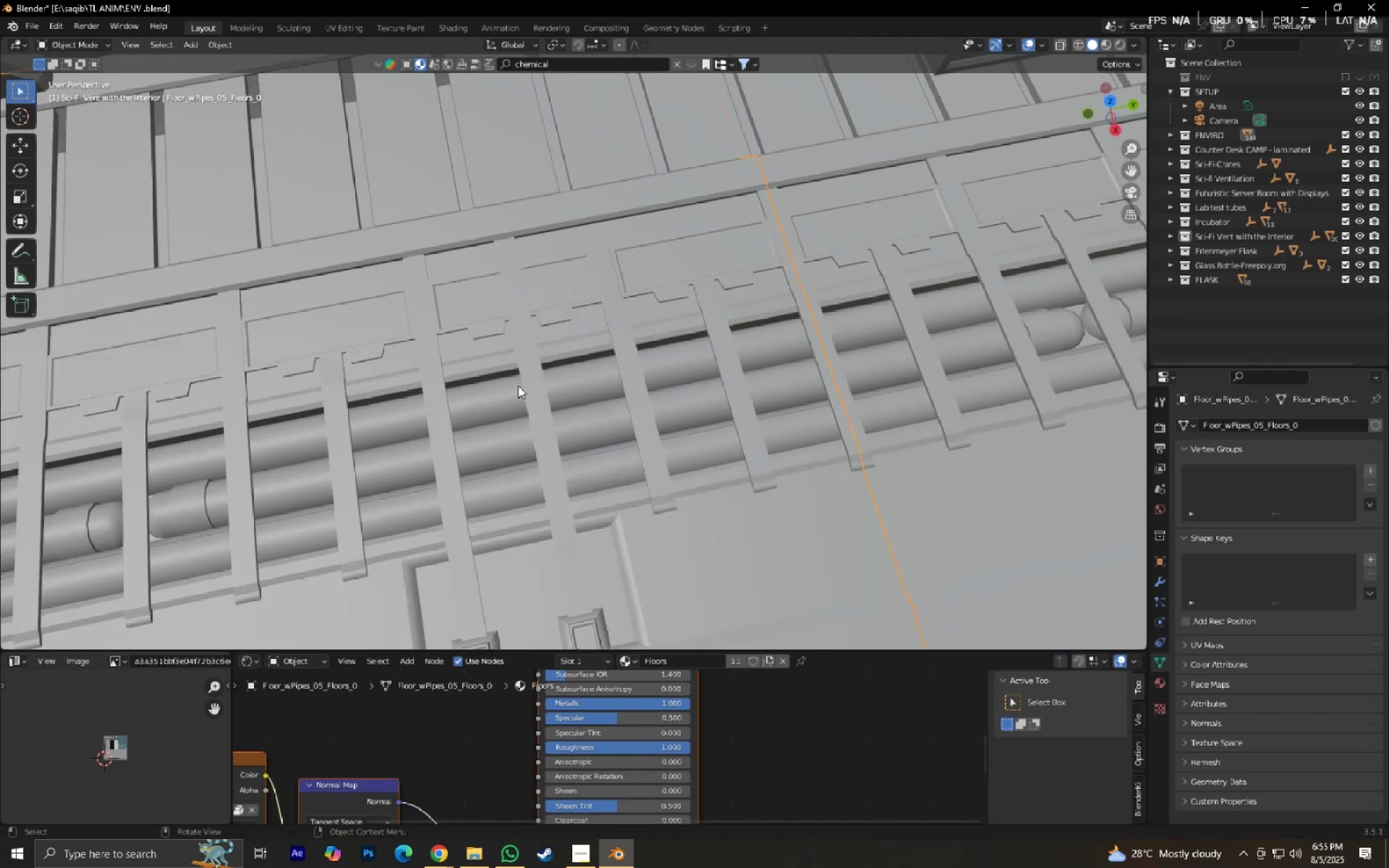 
key(Tab)
 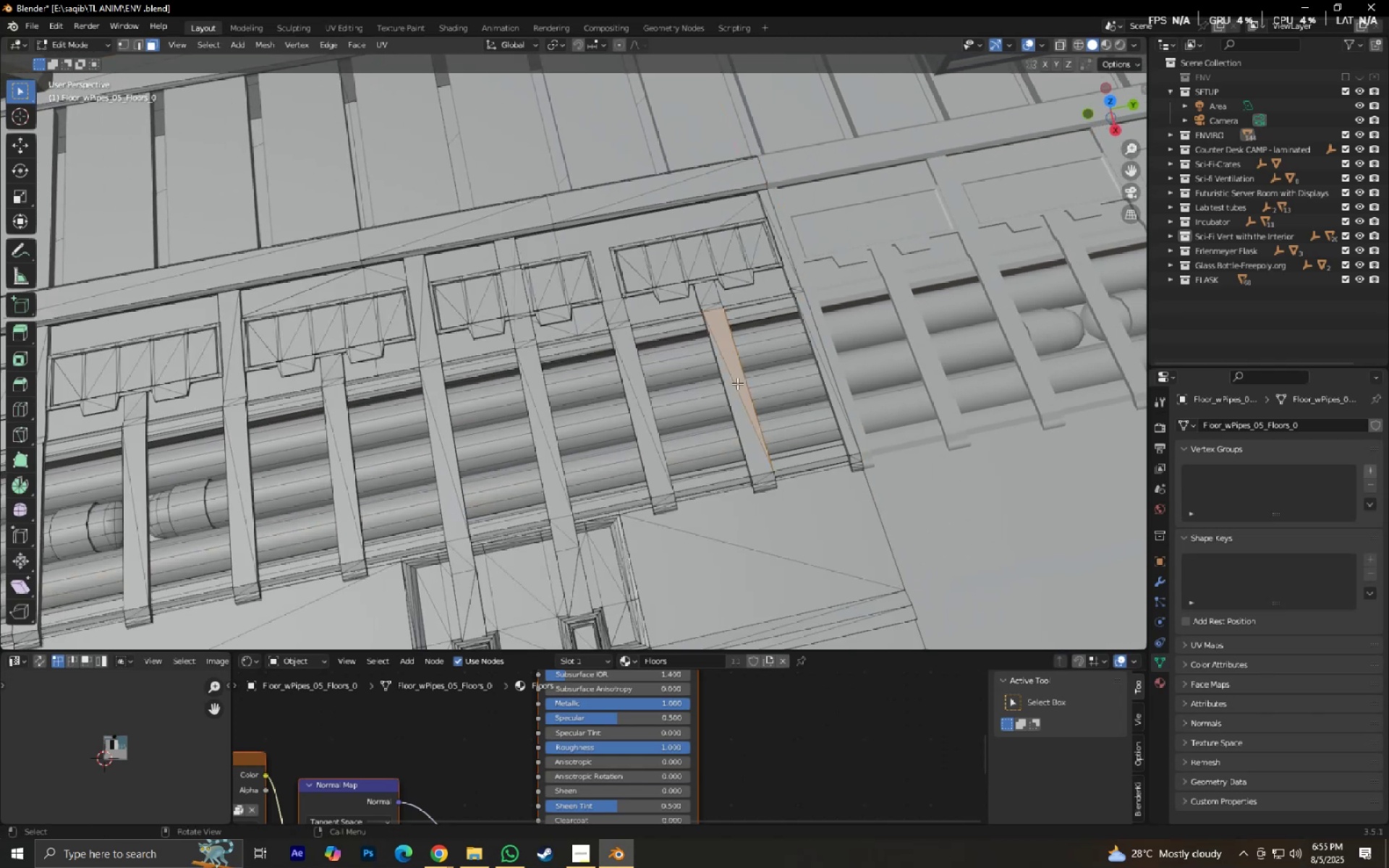 
key(Tab)
 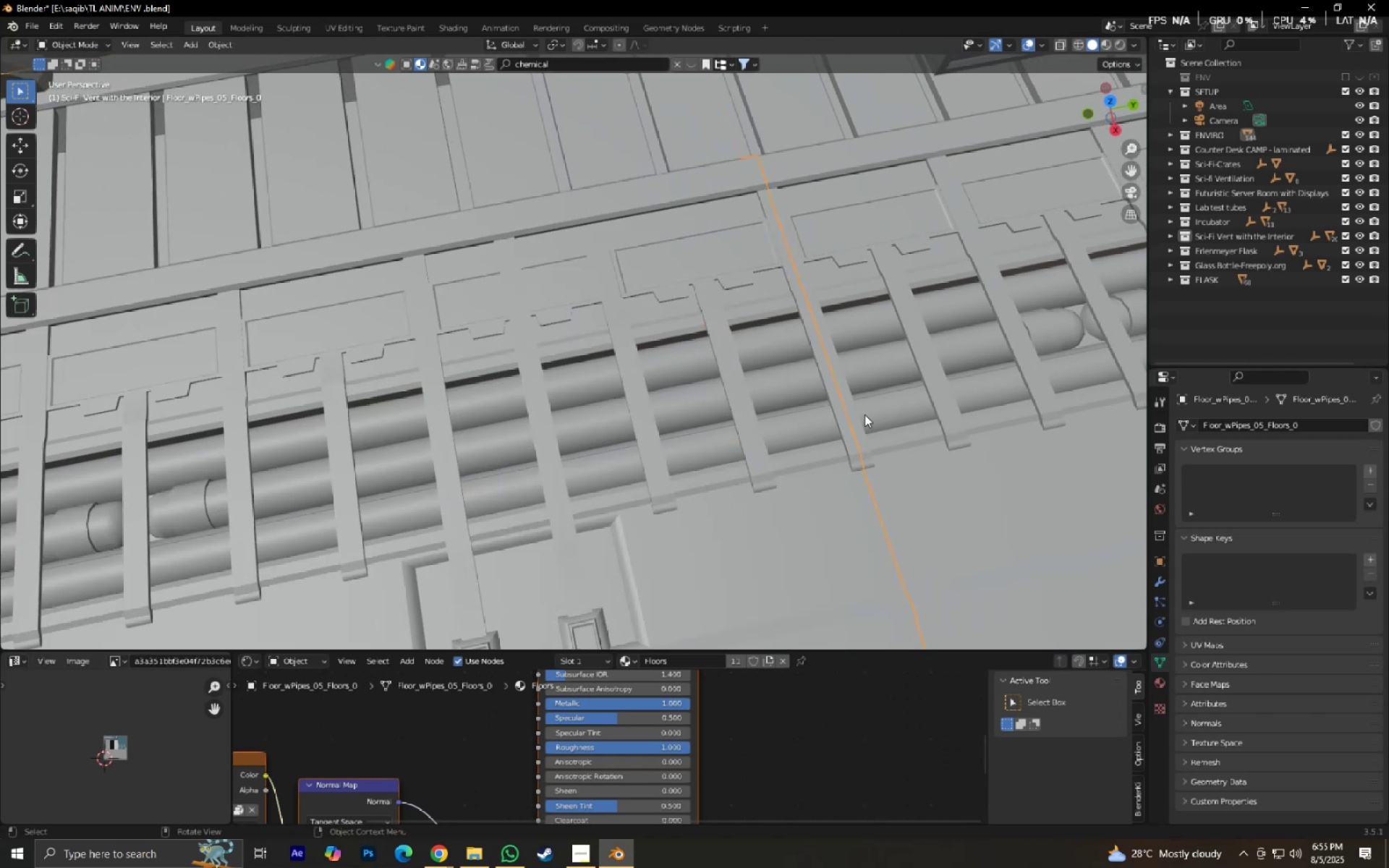 
left_click([865, 414])
 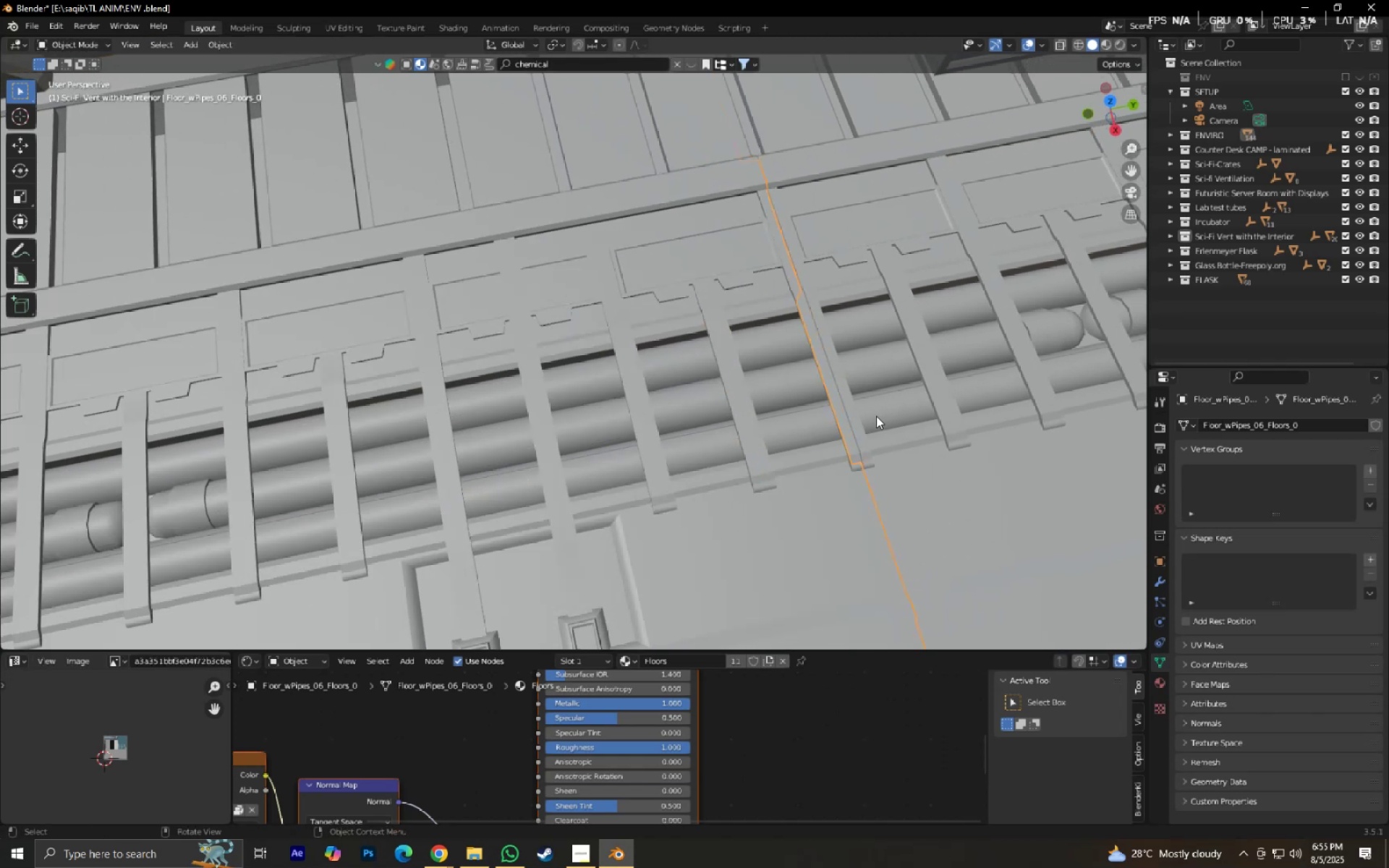 
hold_key(key=ShiftLeft, duration=0.4)
 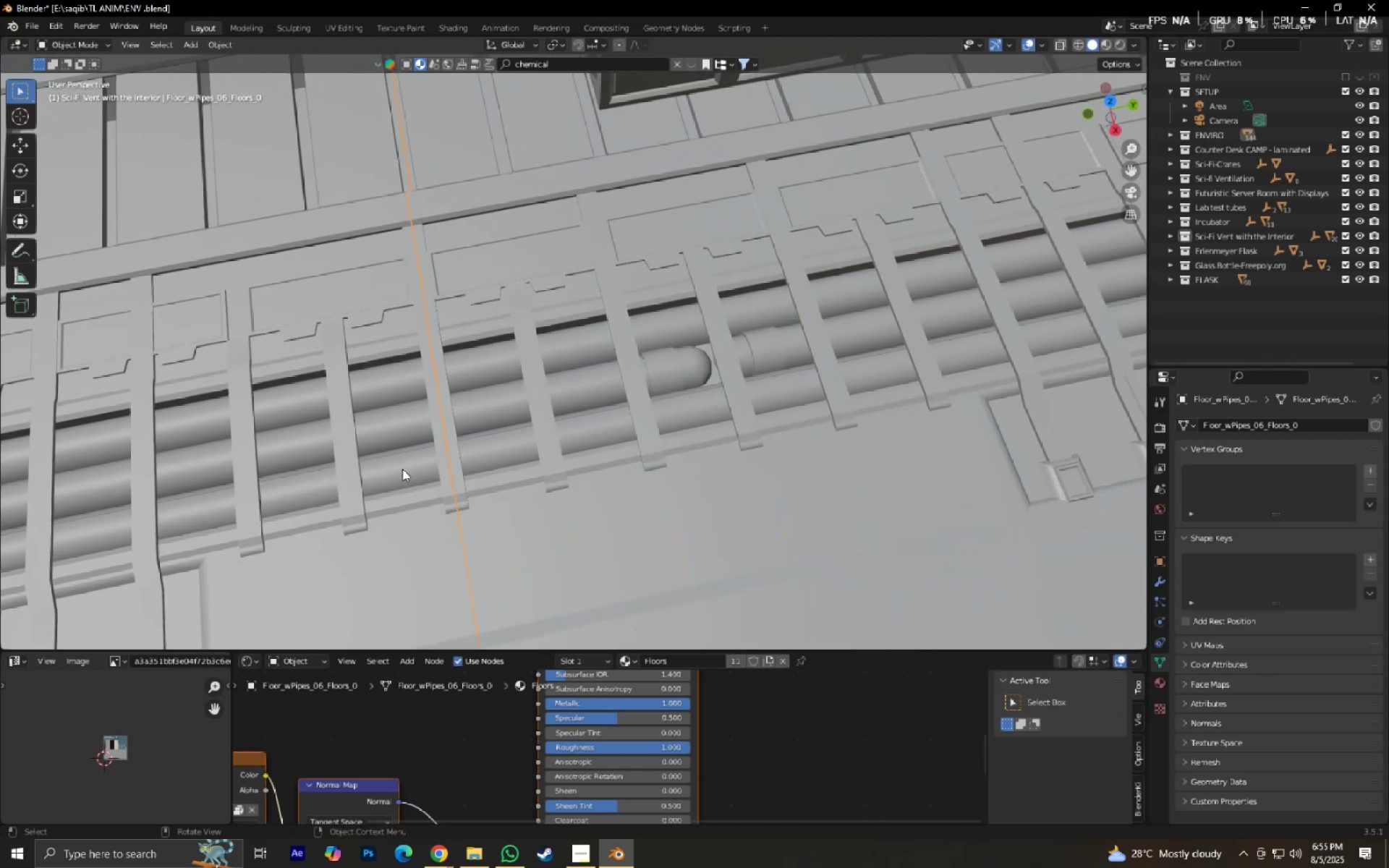 
scroll: coordinate [405, 467], scroll_direction: down, amount: 2.0
 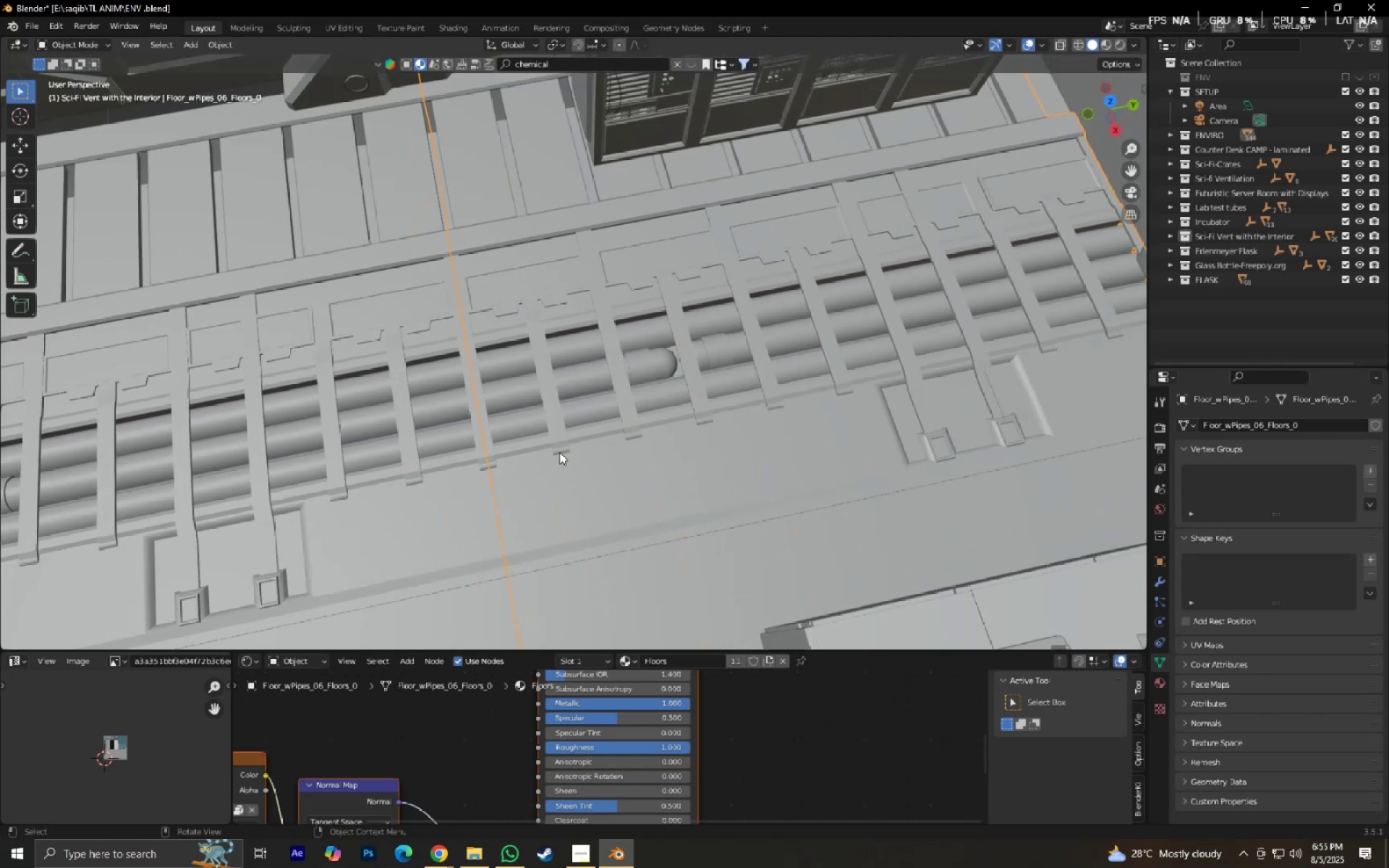 
key(Shift+ShiftLeft)
 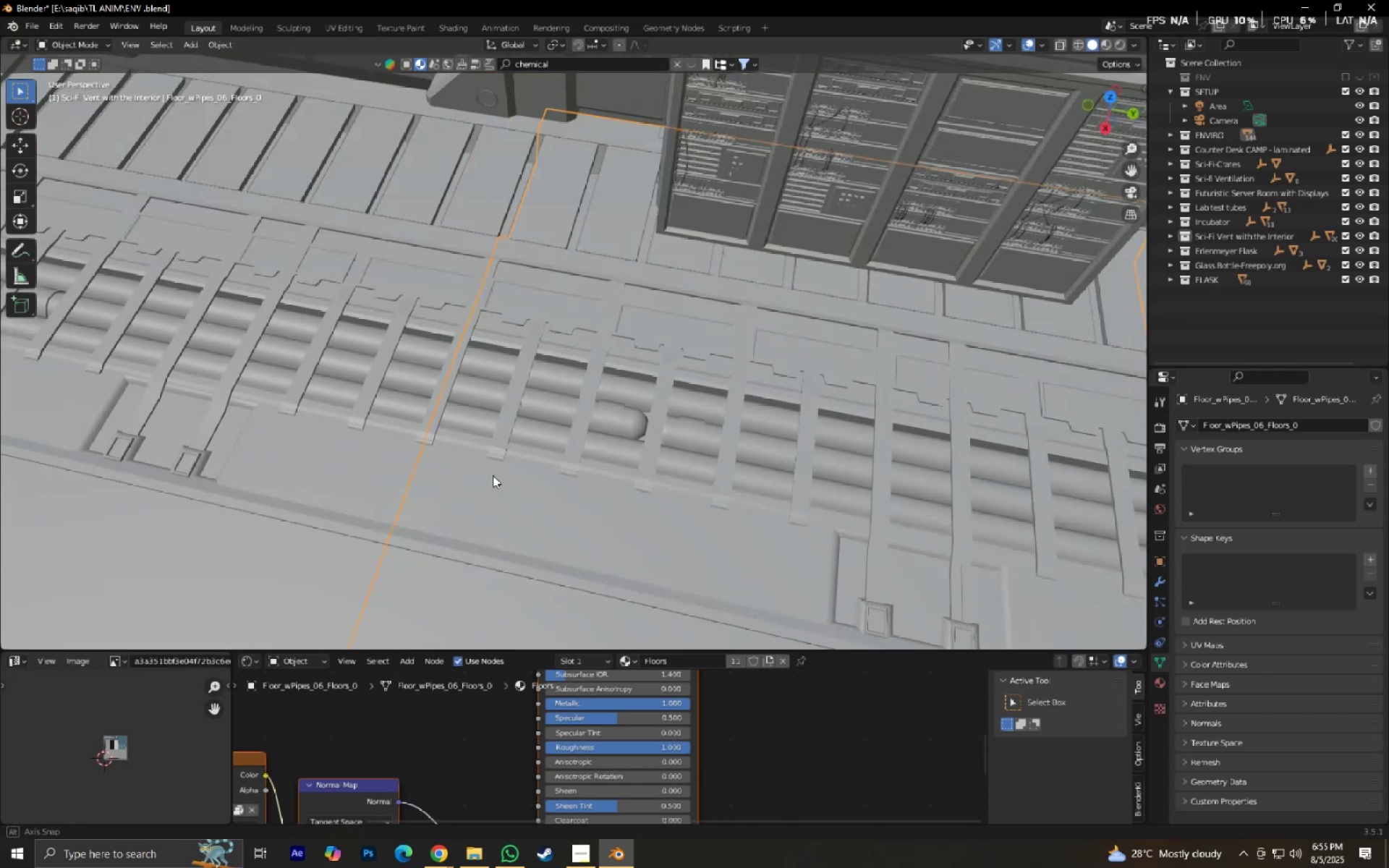 
key(Tab)
 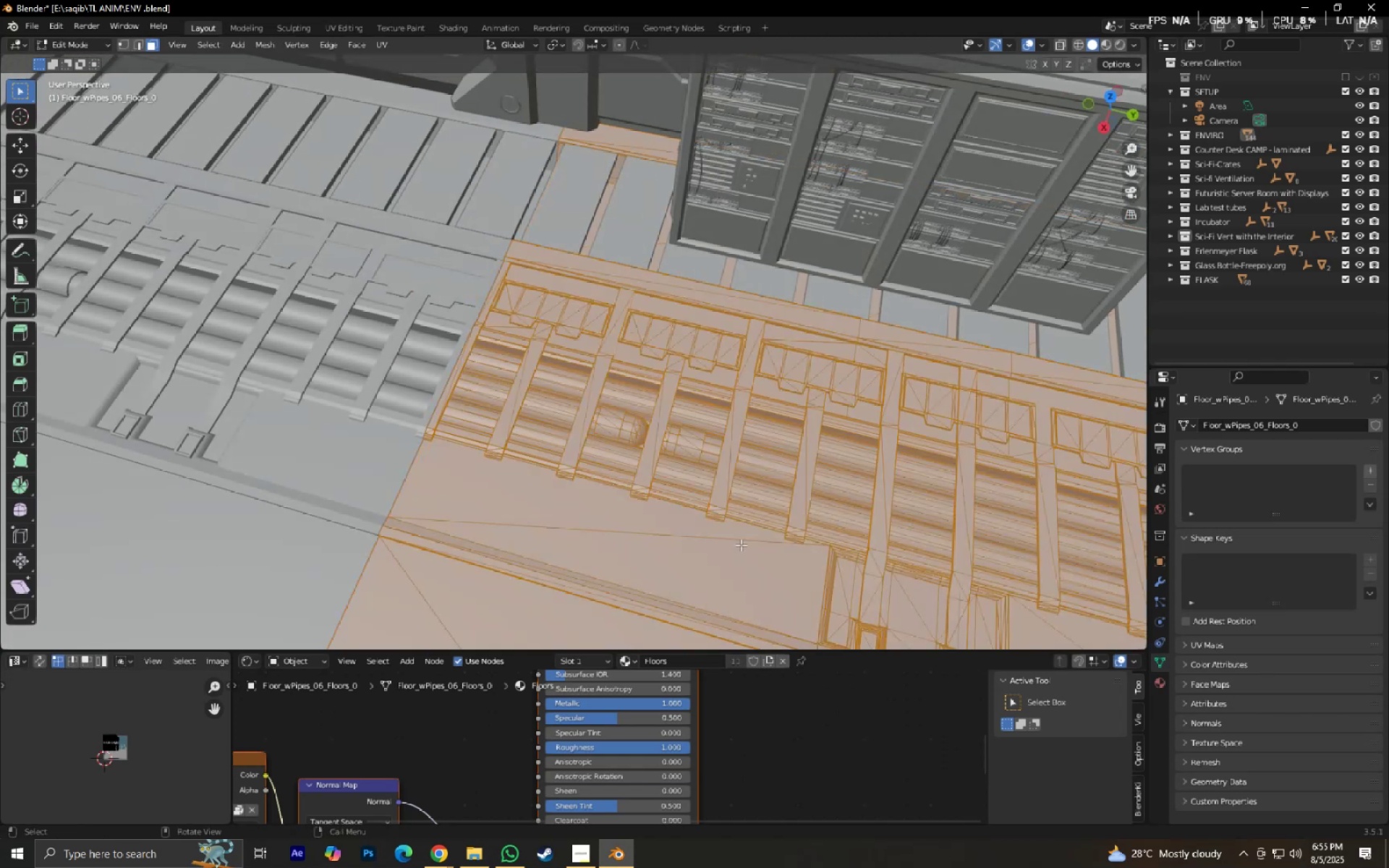 
hold_key(key=ShiftLeft, duration=0.43)
 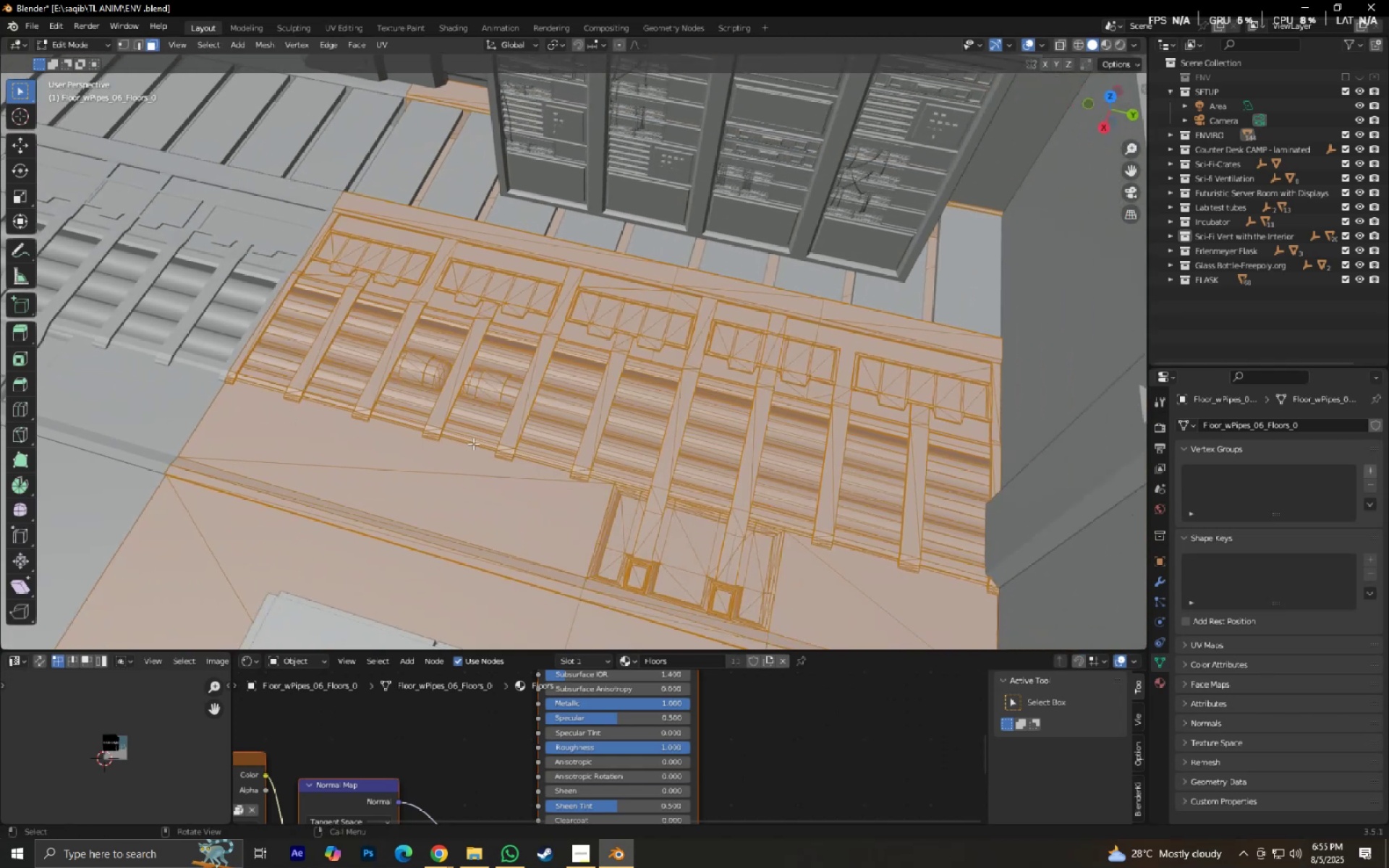 
key(Shift+ShiftLeft)
 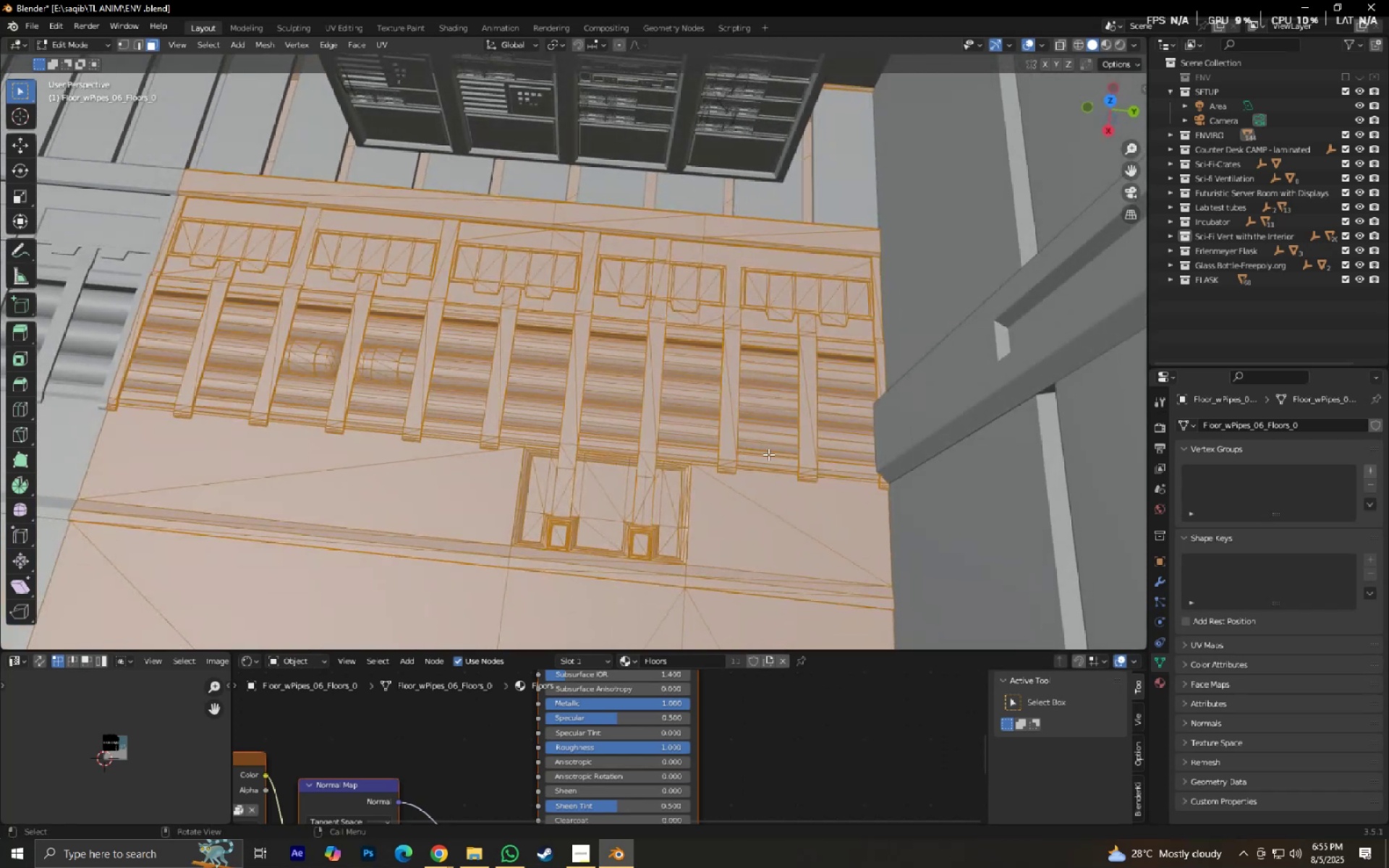 
double_click([768, 441])
 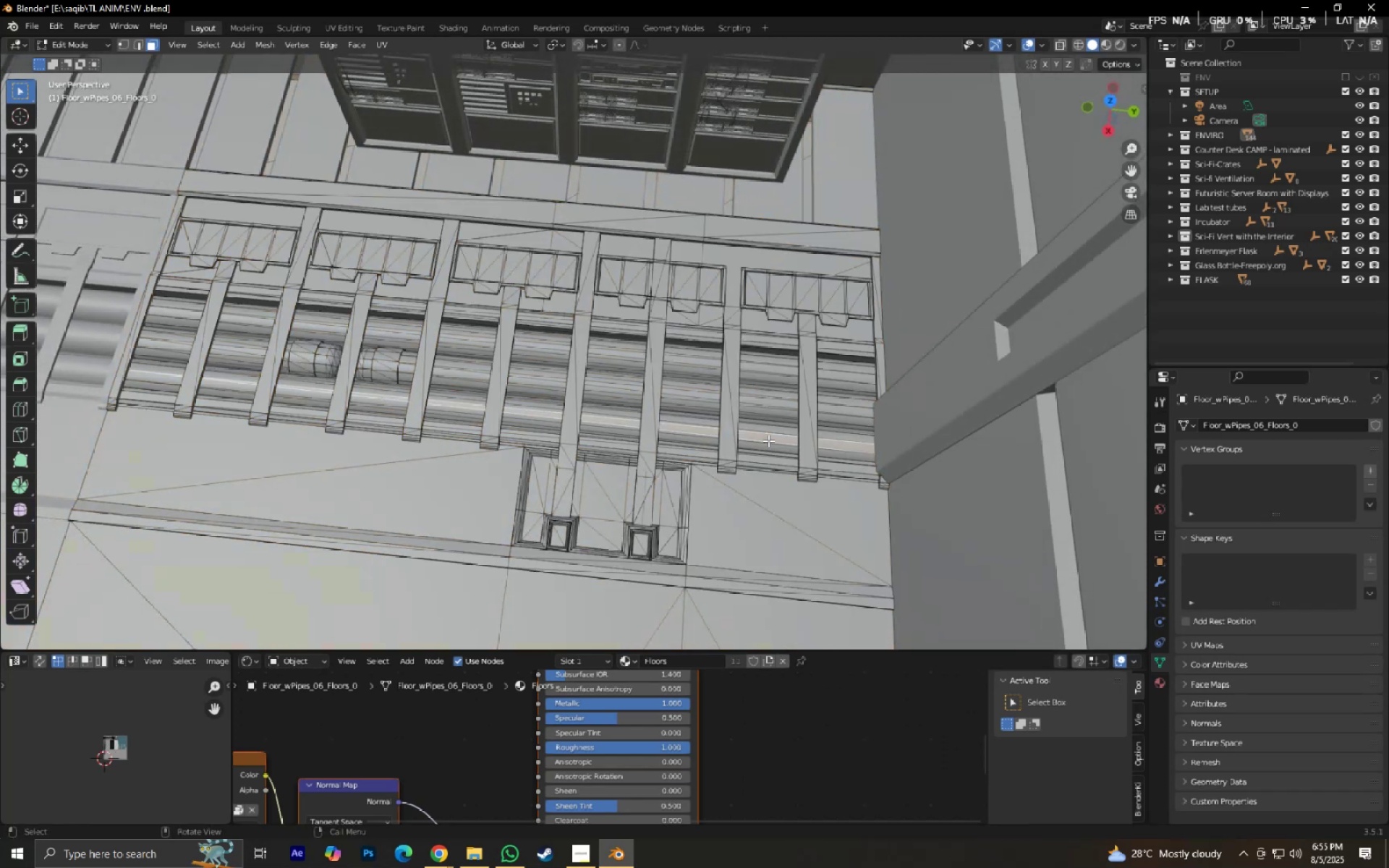 
key(L)
 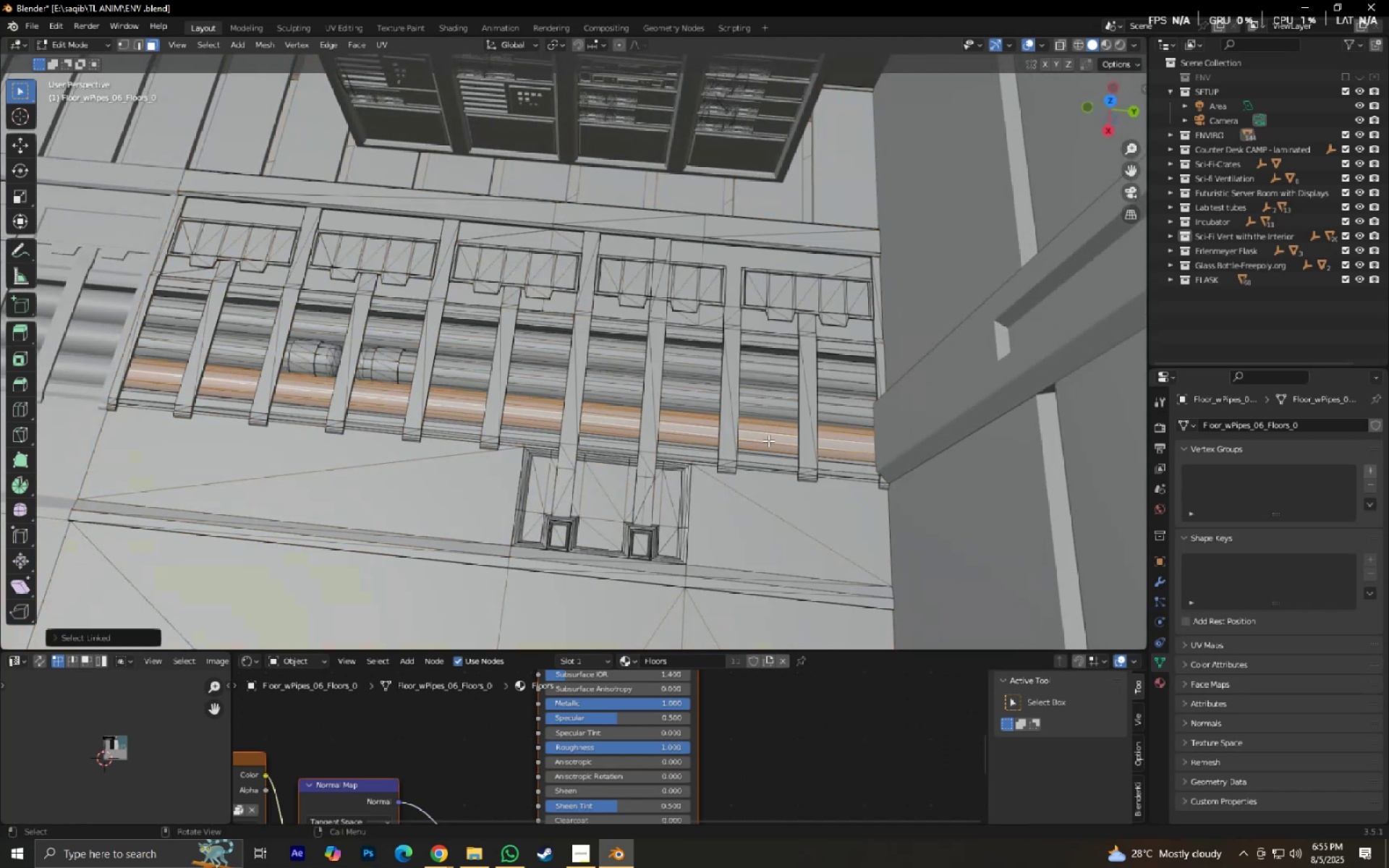 
key(Alt+J)
 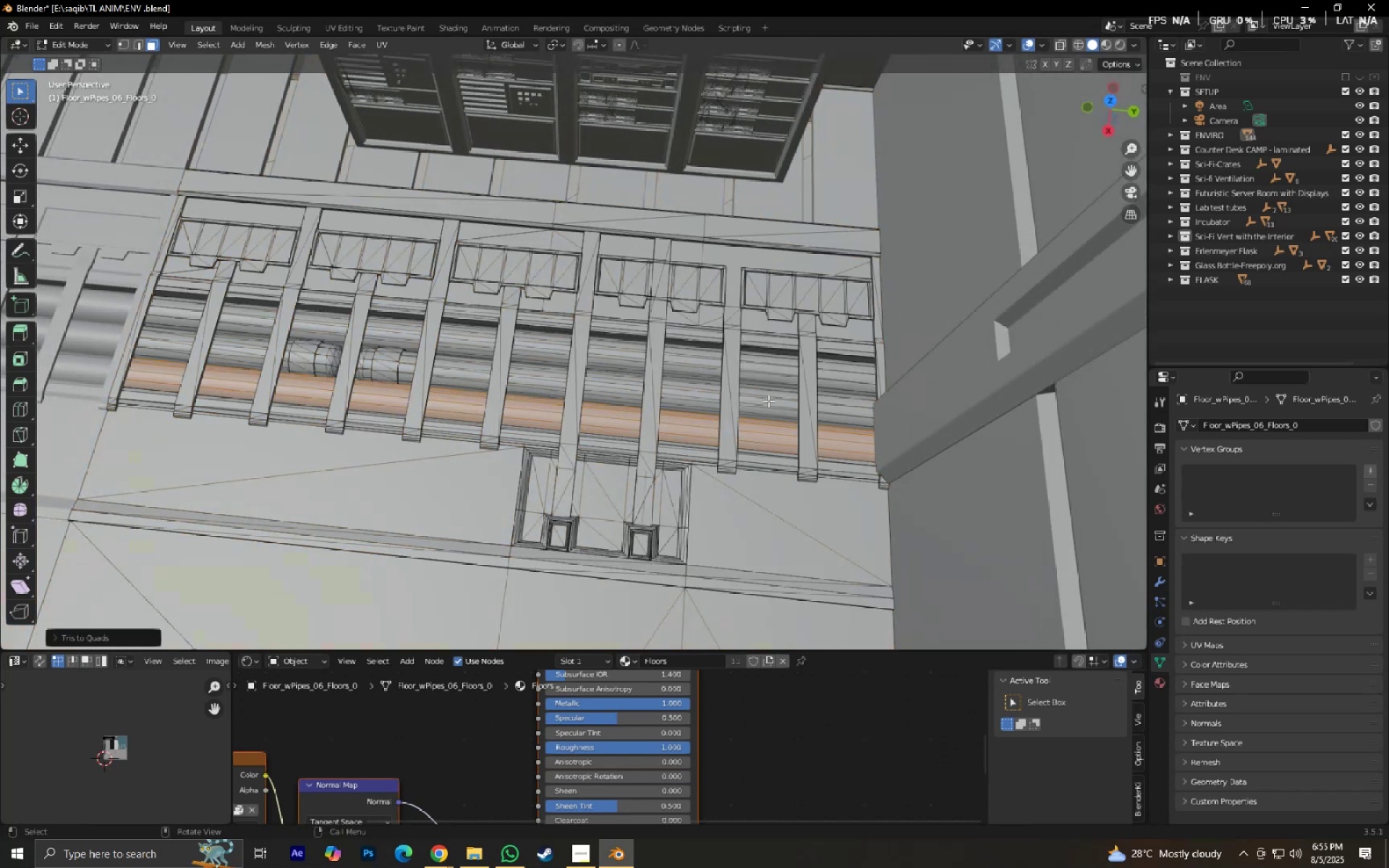 
left_click([768, 399])
 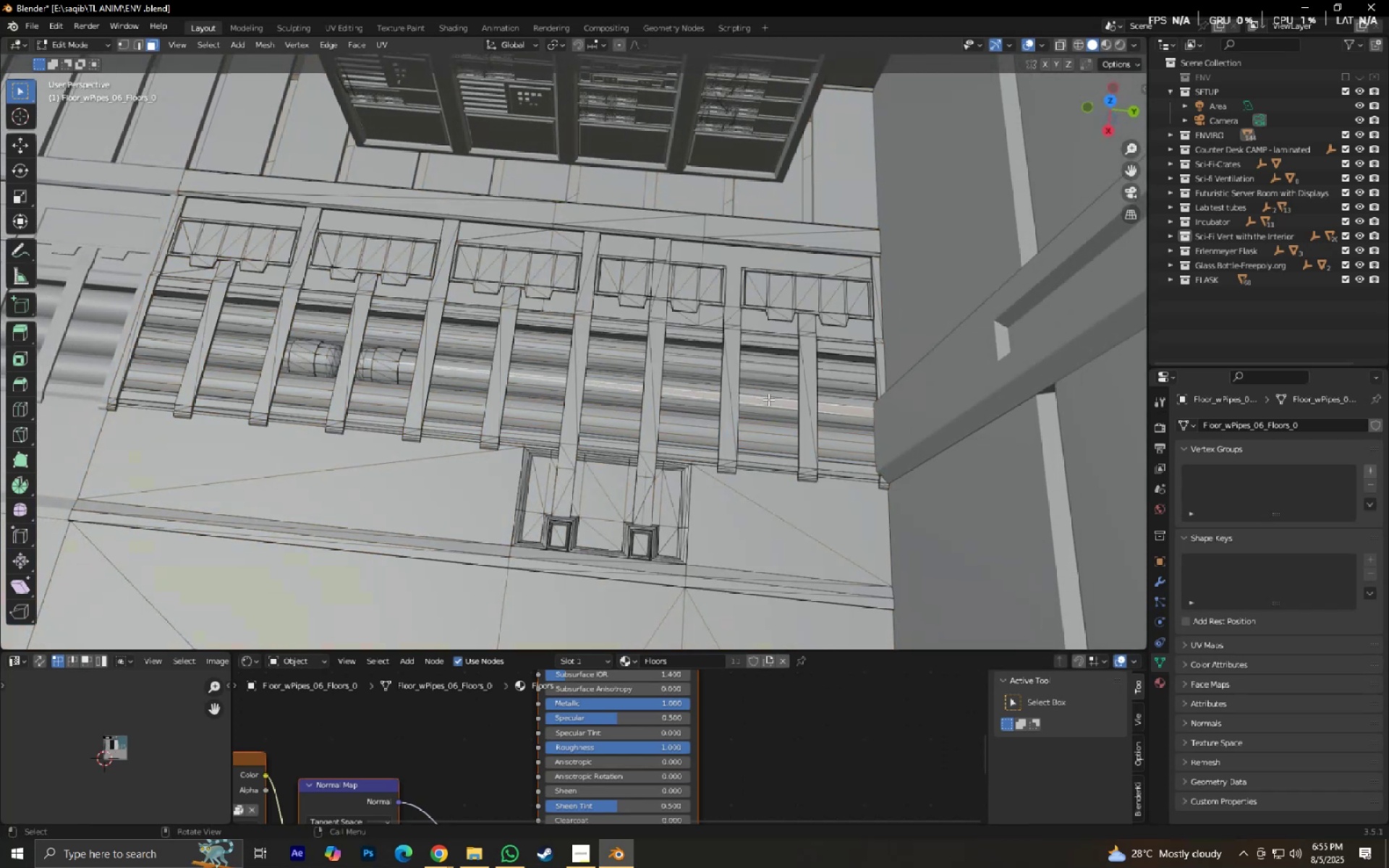 
key(L)
 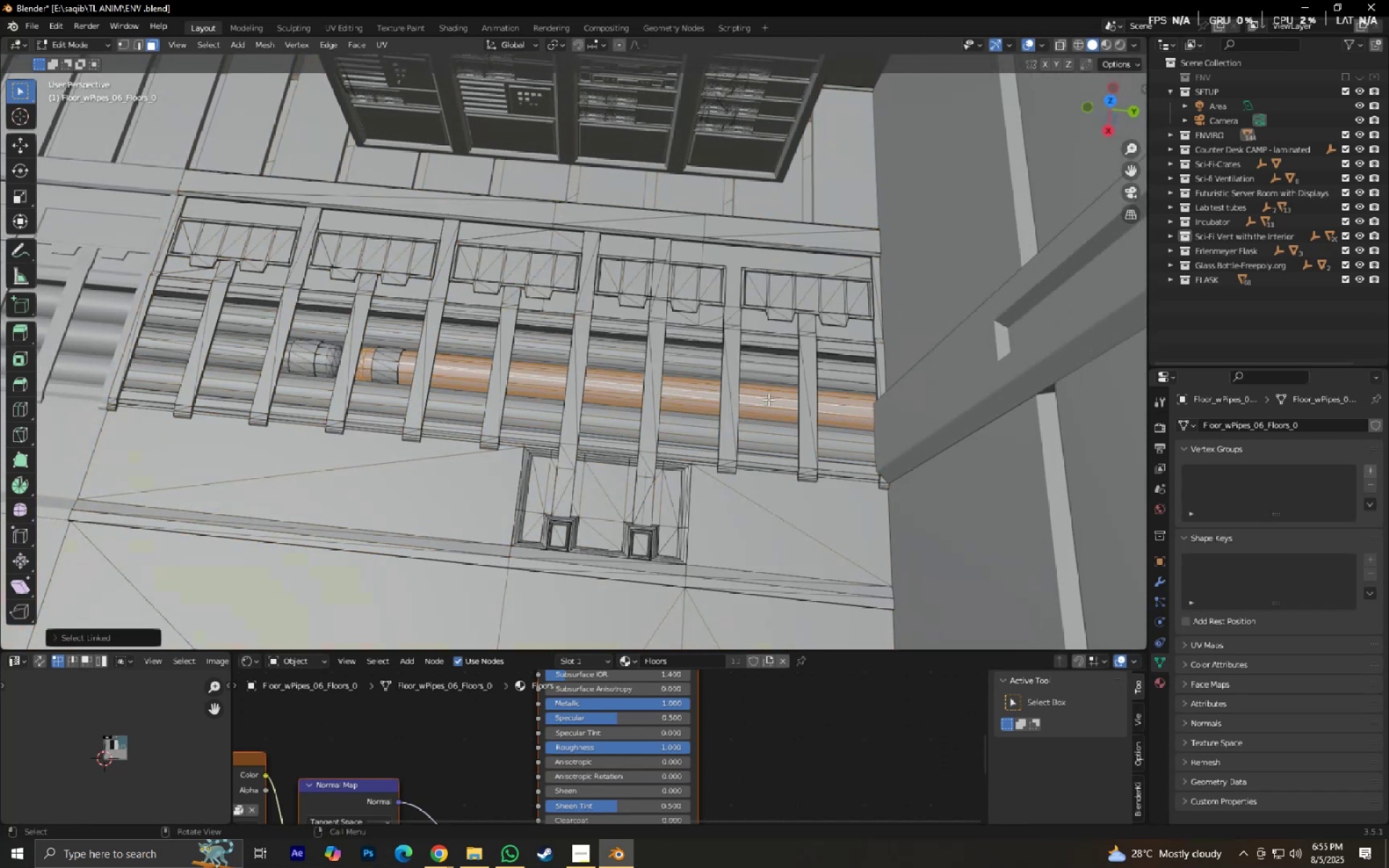 
hold_key(key=AltLeft, duration=1.52)
 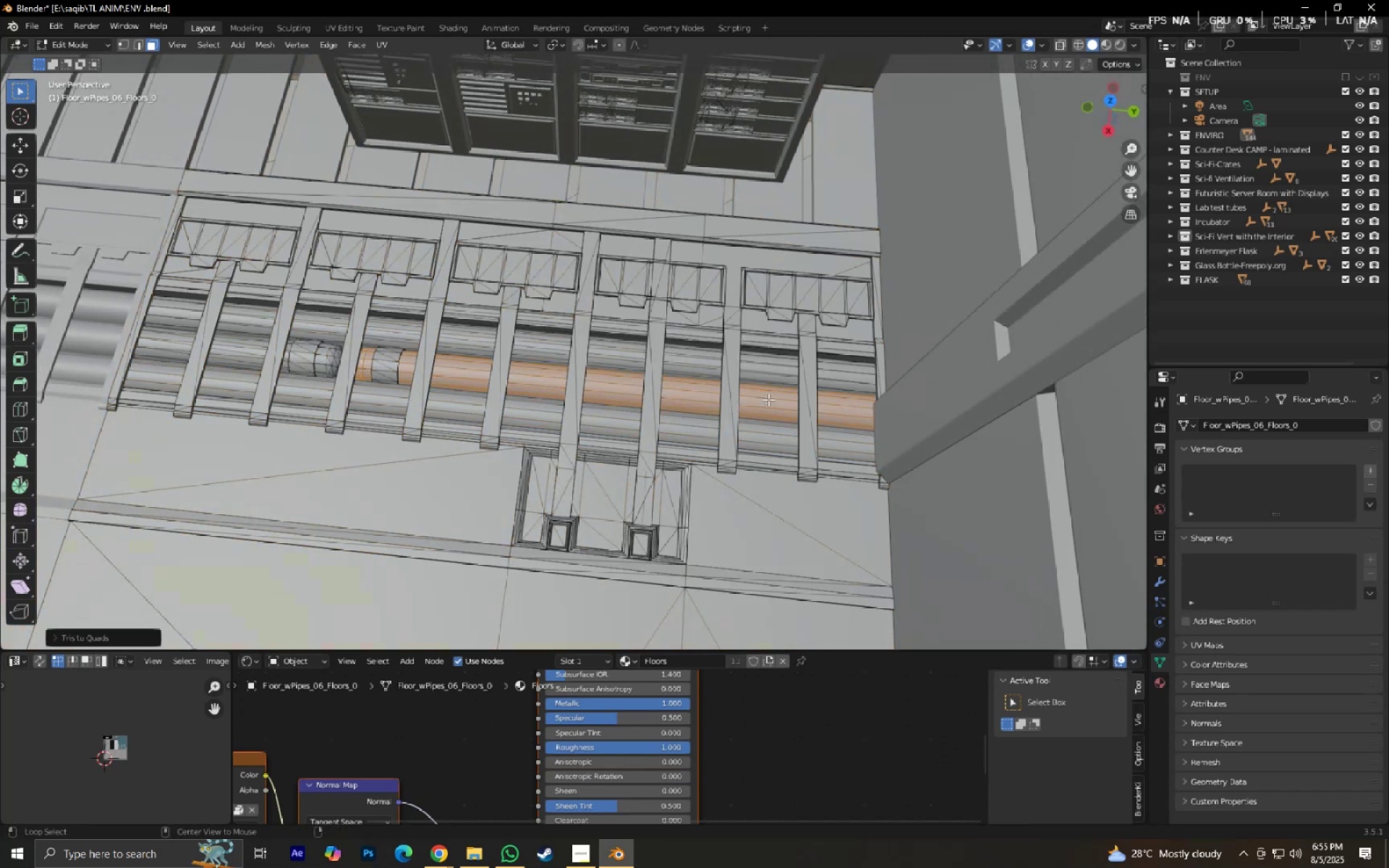 
key(Alt+J)
 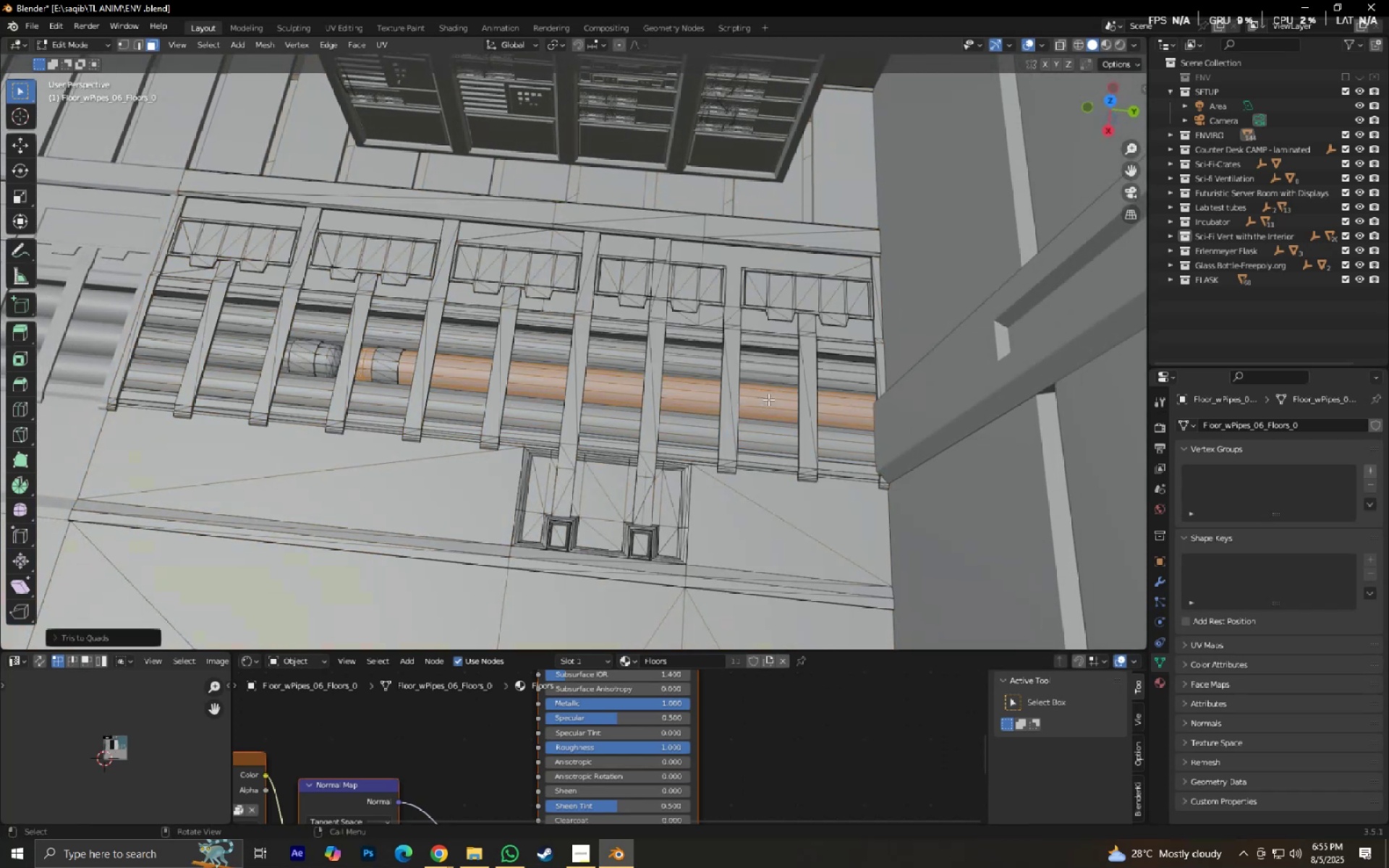 
hold_key(key=ShiftLeft, duration=0.35)
 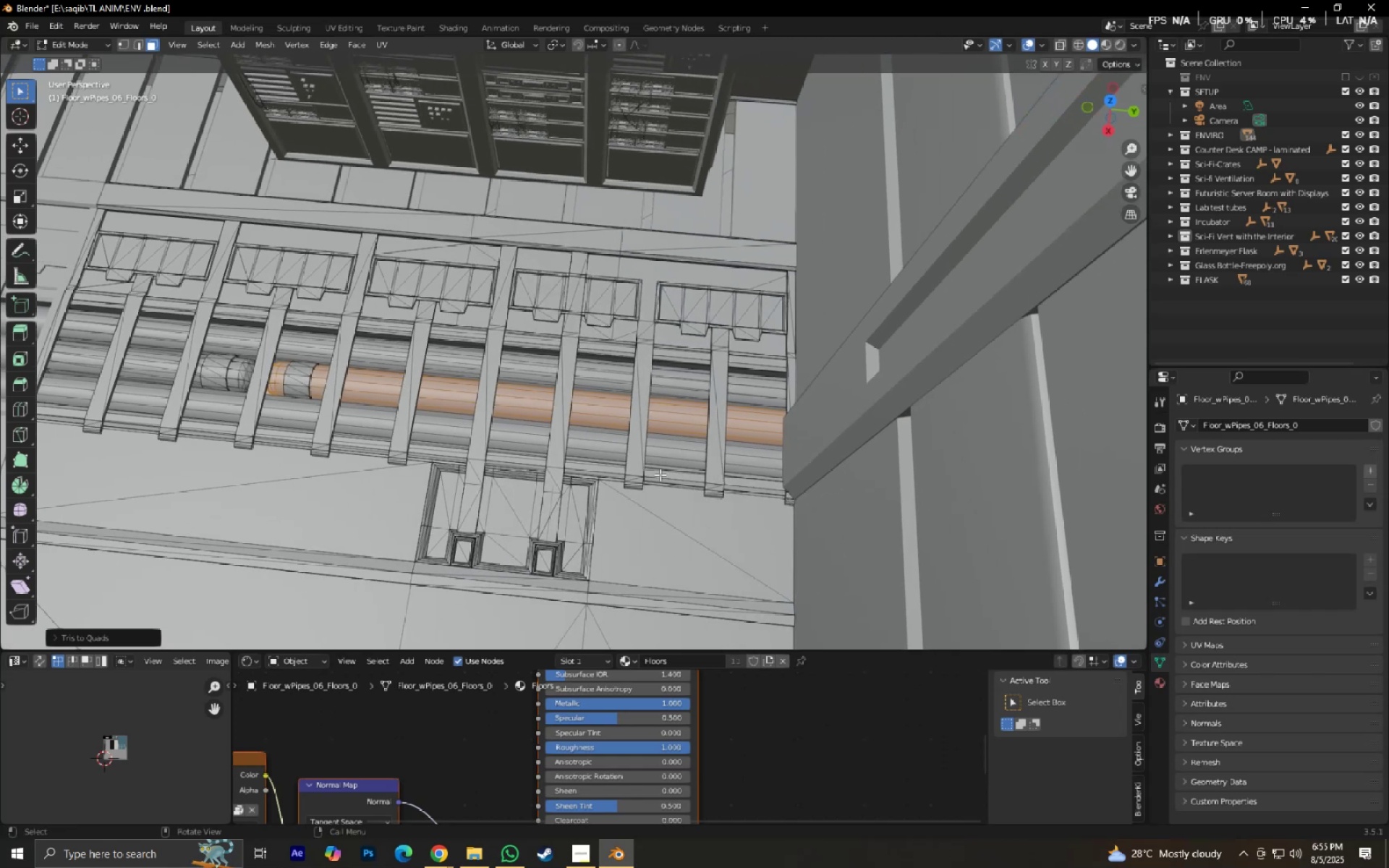 
scroll: coordinate [676, 494], scroll_direction: up, amount: 6.0
 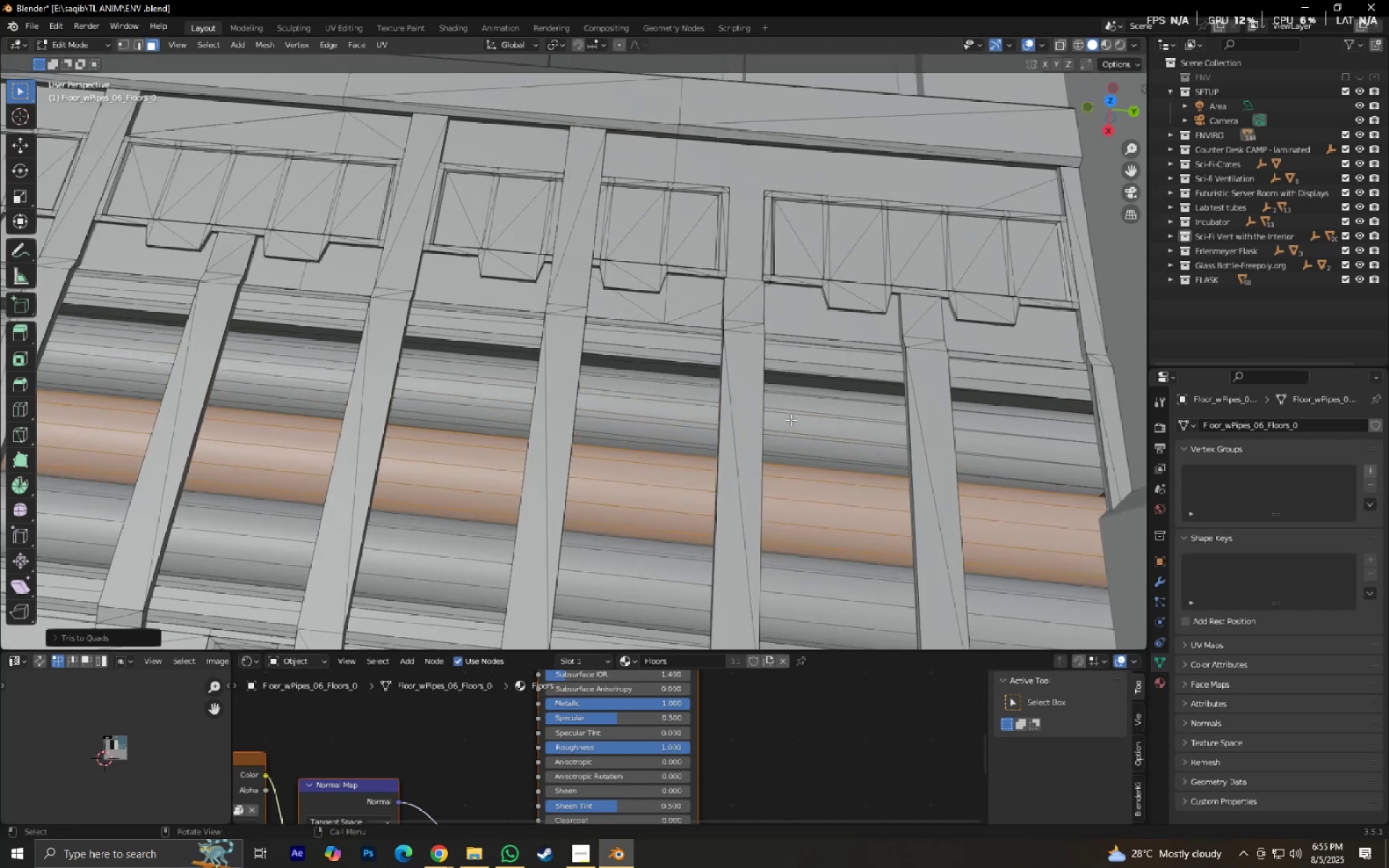 
left_click([791, 420])
 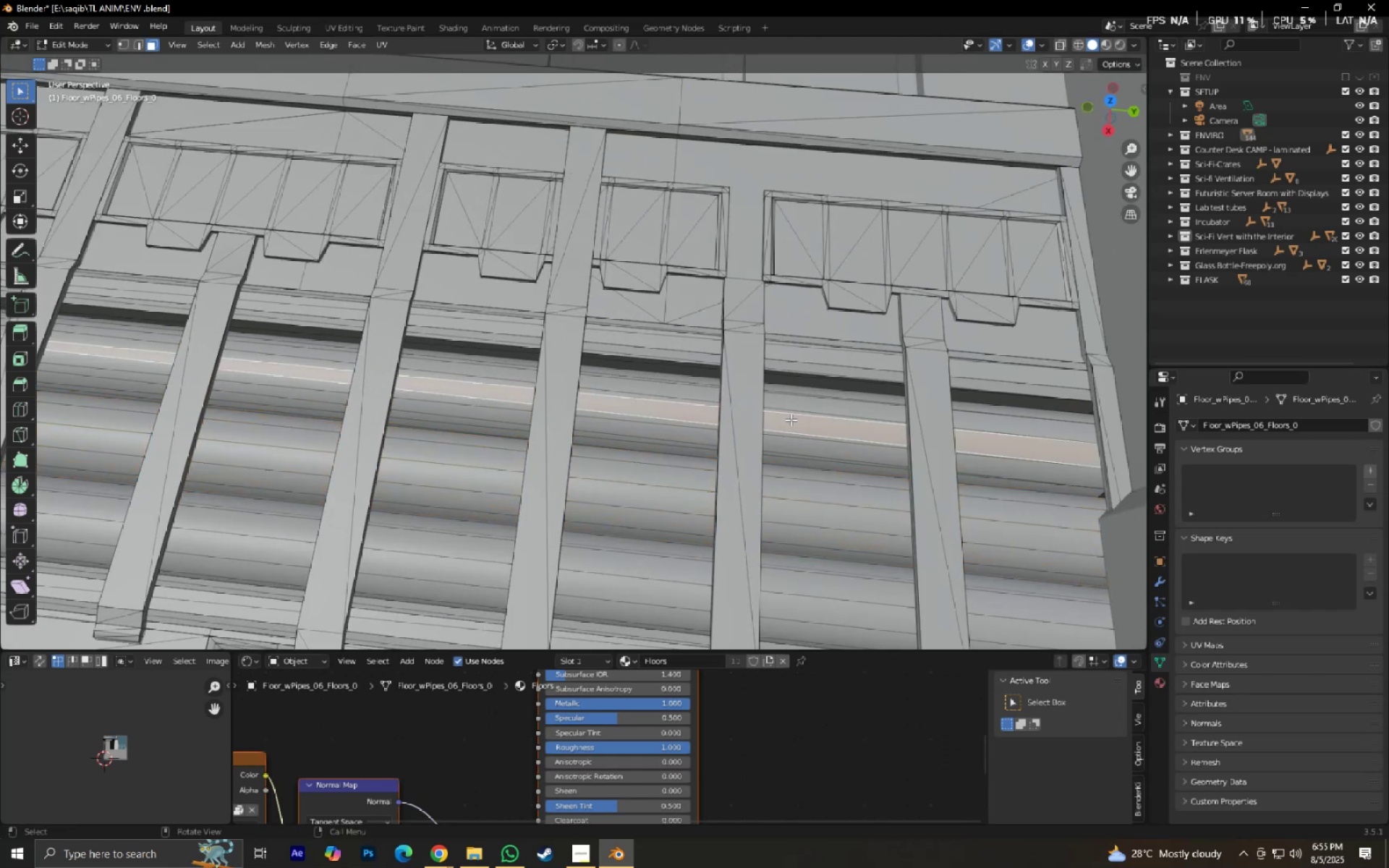 
key(L)
 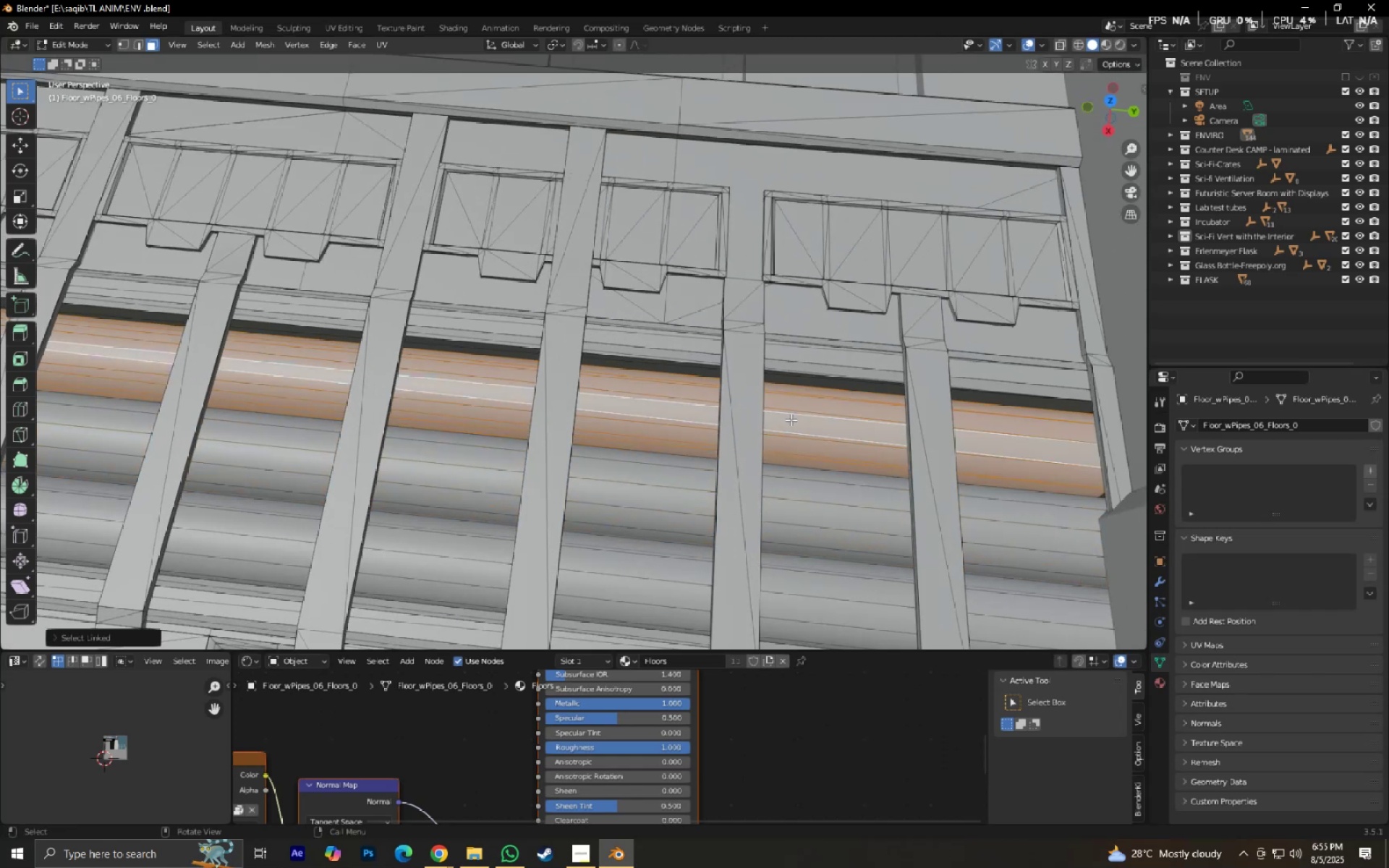 
key(Alt+J)
 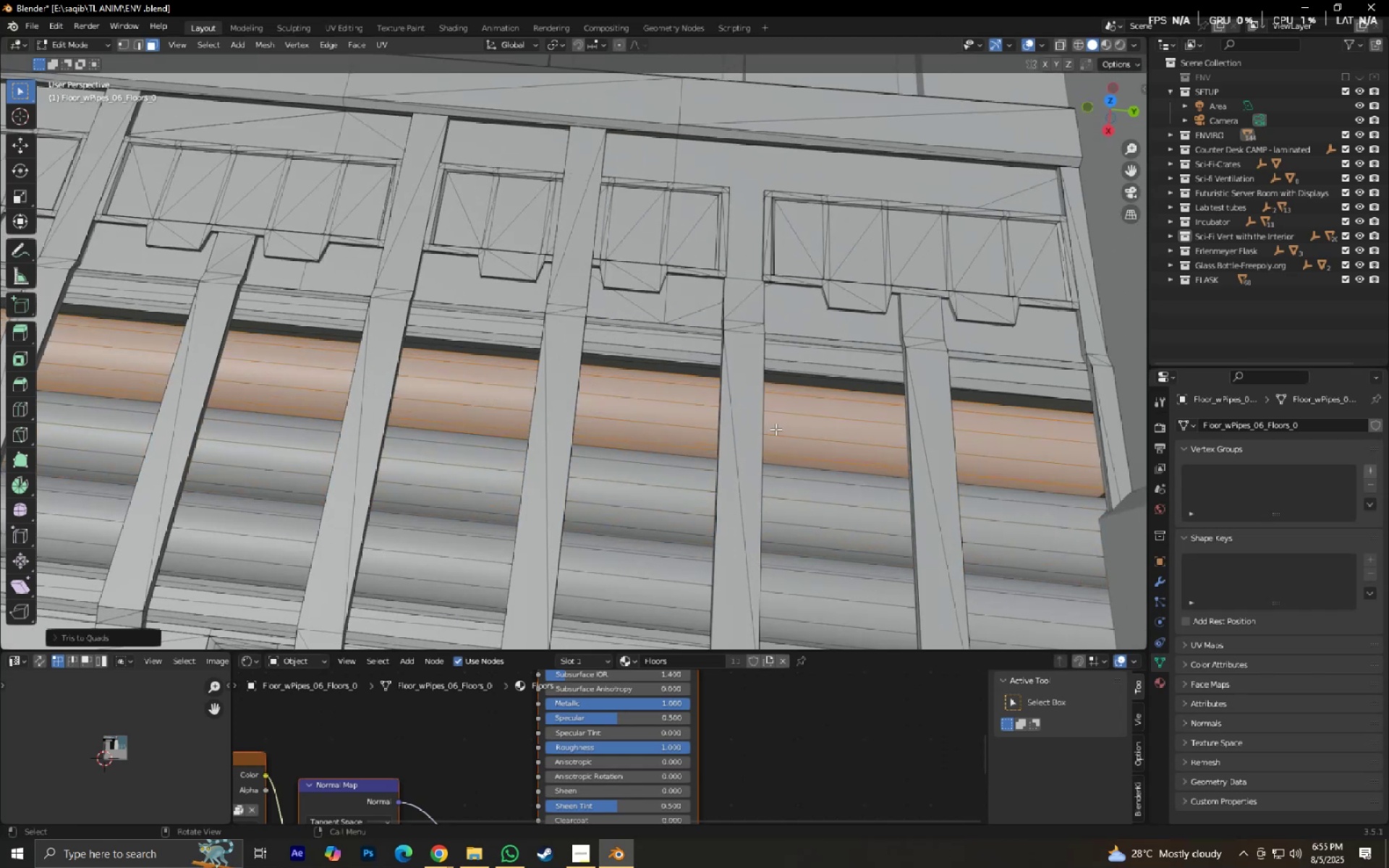 
scroll: coordinate [632, 479], scroll_direction: down, amount: 4.0
 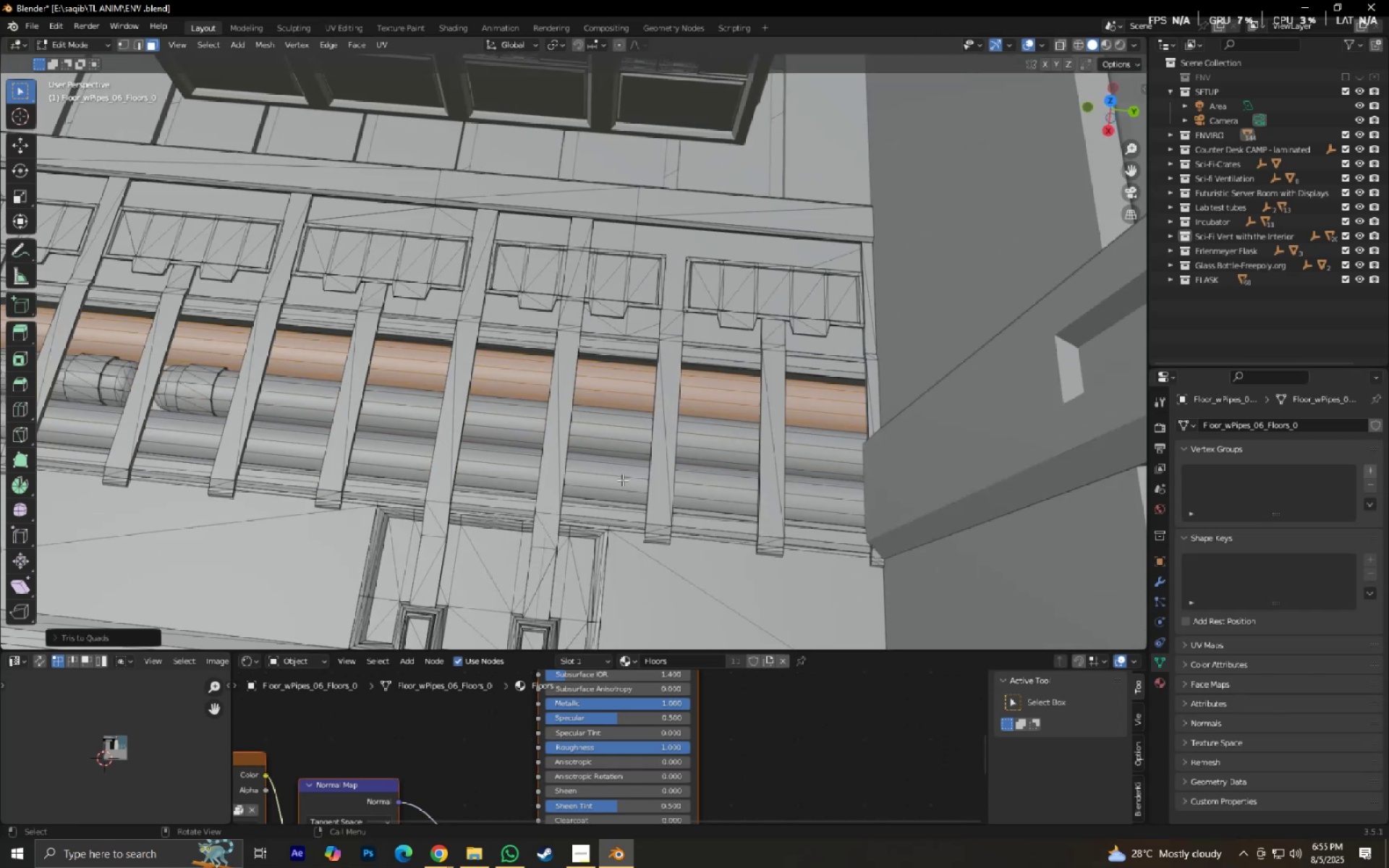 
hold_key(key=ShiftLeft, duration=0.44)
 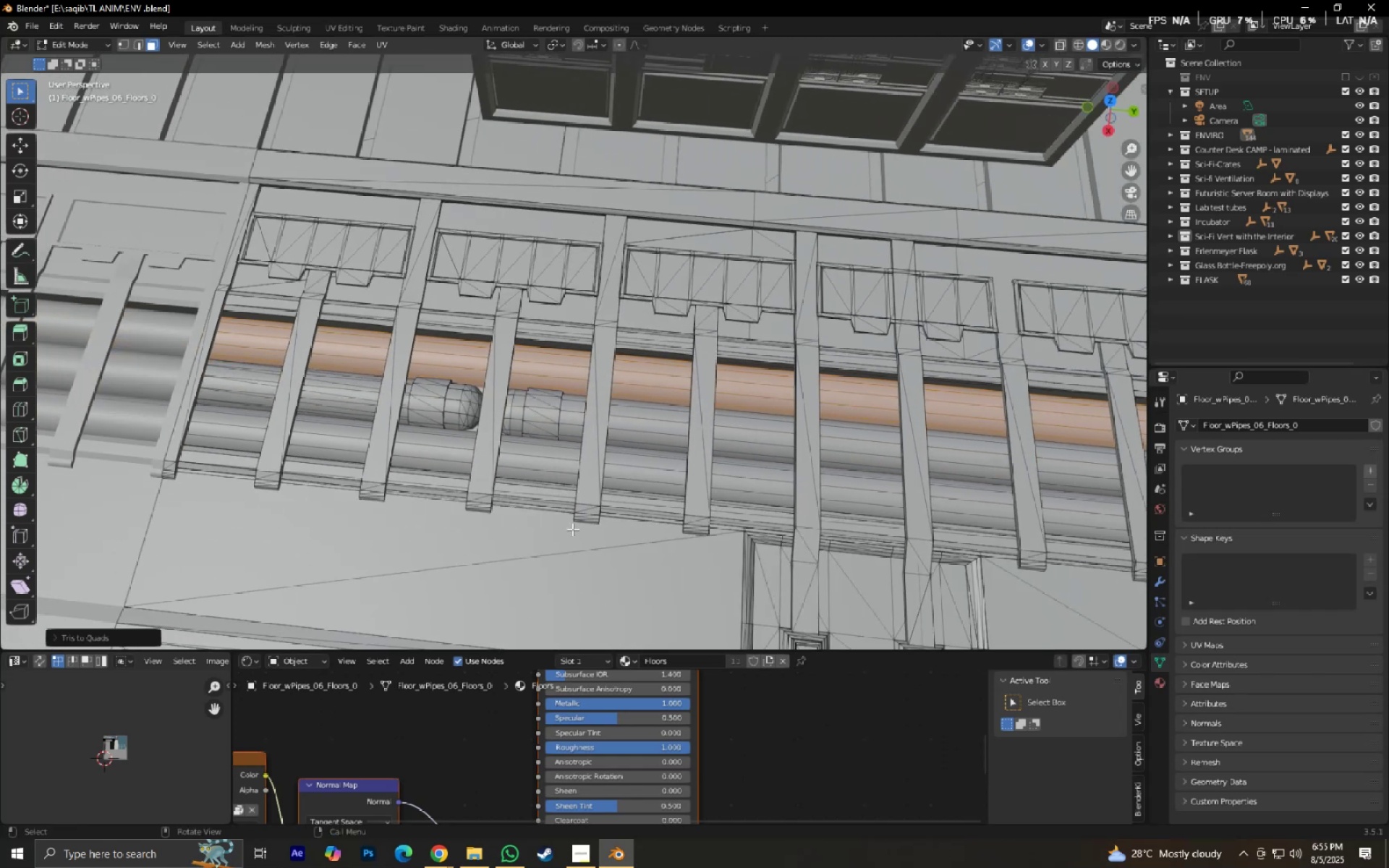 
scroll: coordinate [568, 529], scroll_direction: up, amount: 3.0
 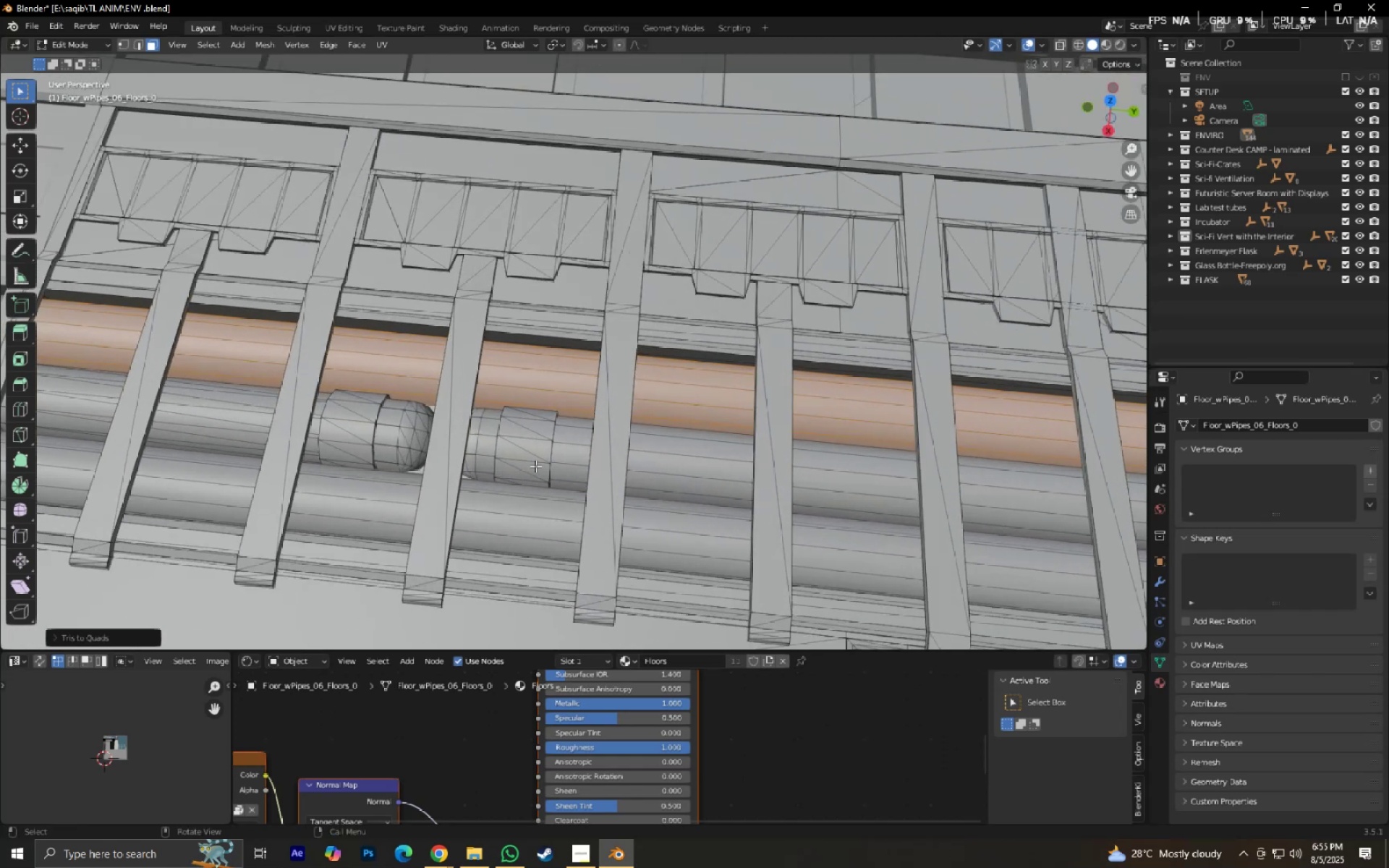 
left_click([535, 465])
 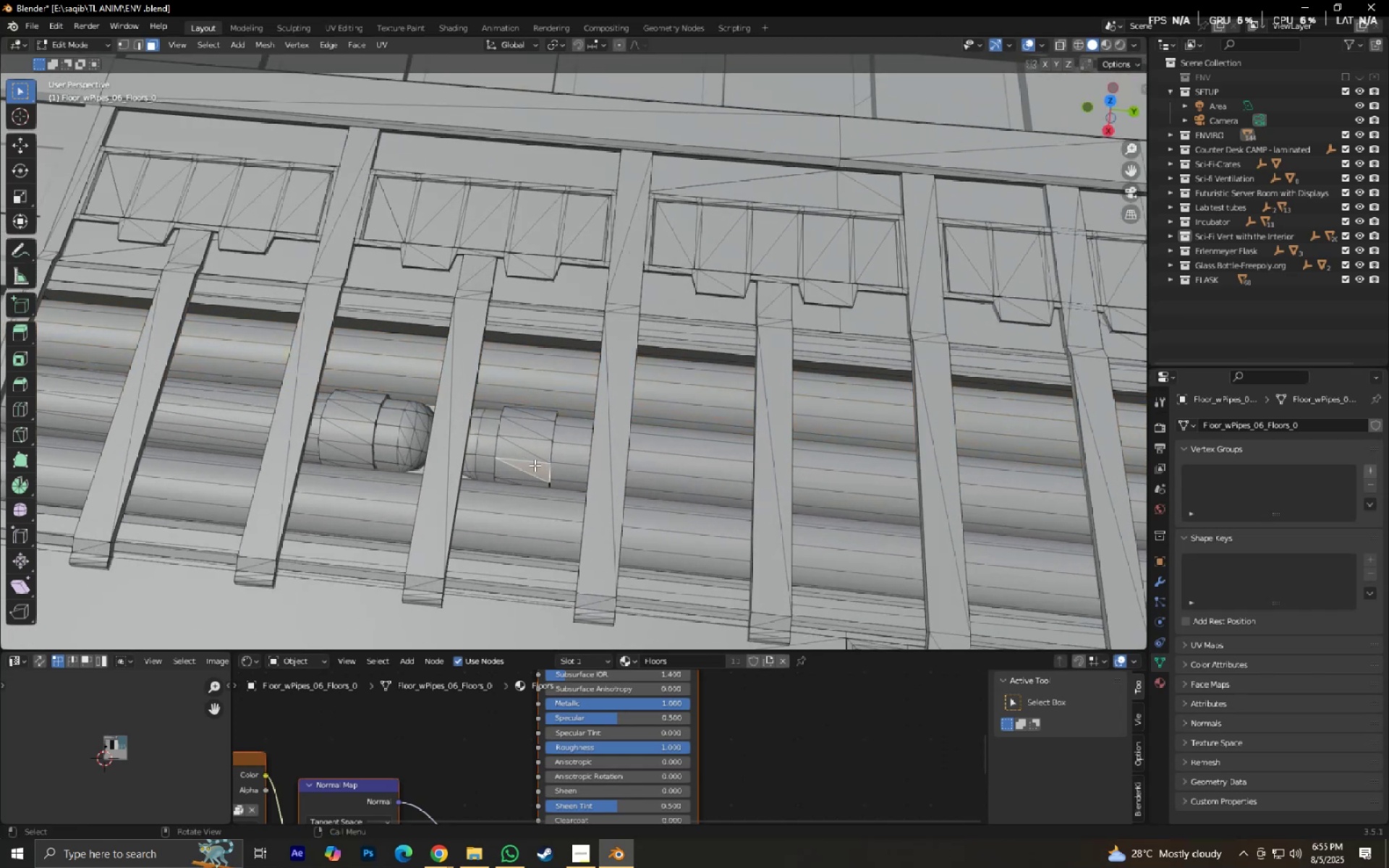 
key(Alt+J)
 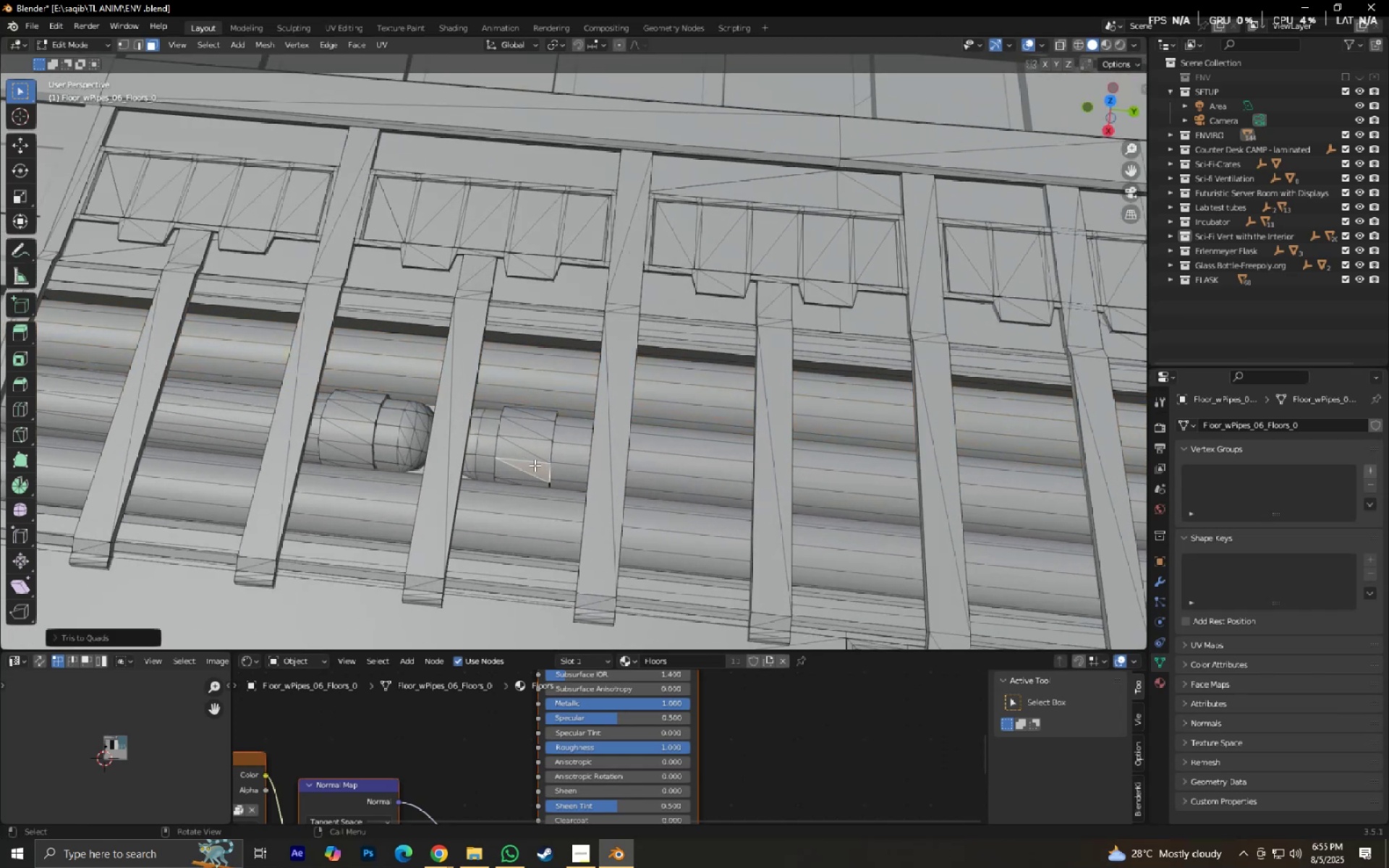 
hold_key(key=ControlLeft, duration=0.79)
 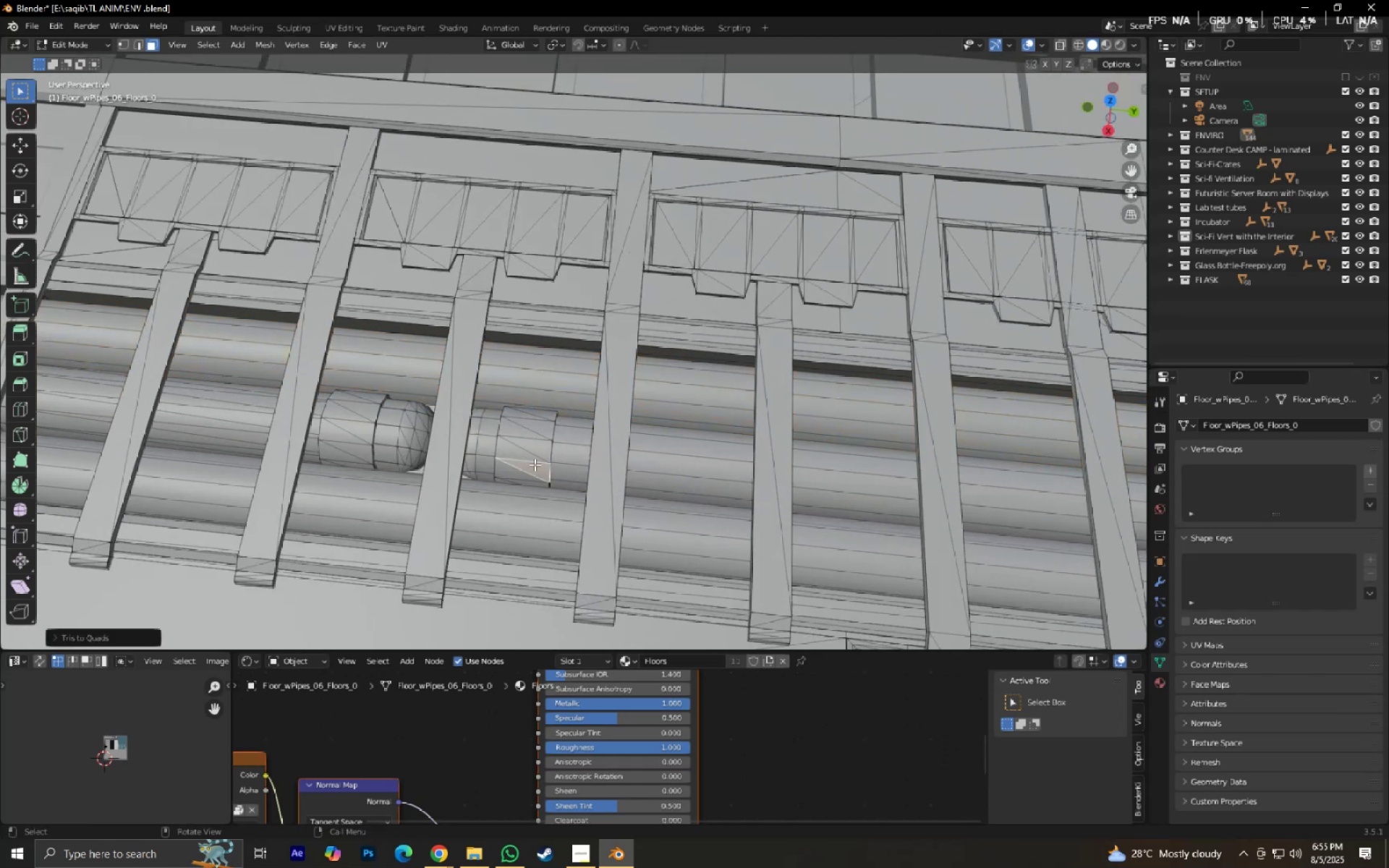 
key(L)
 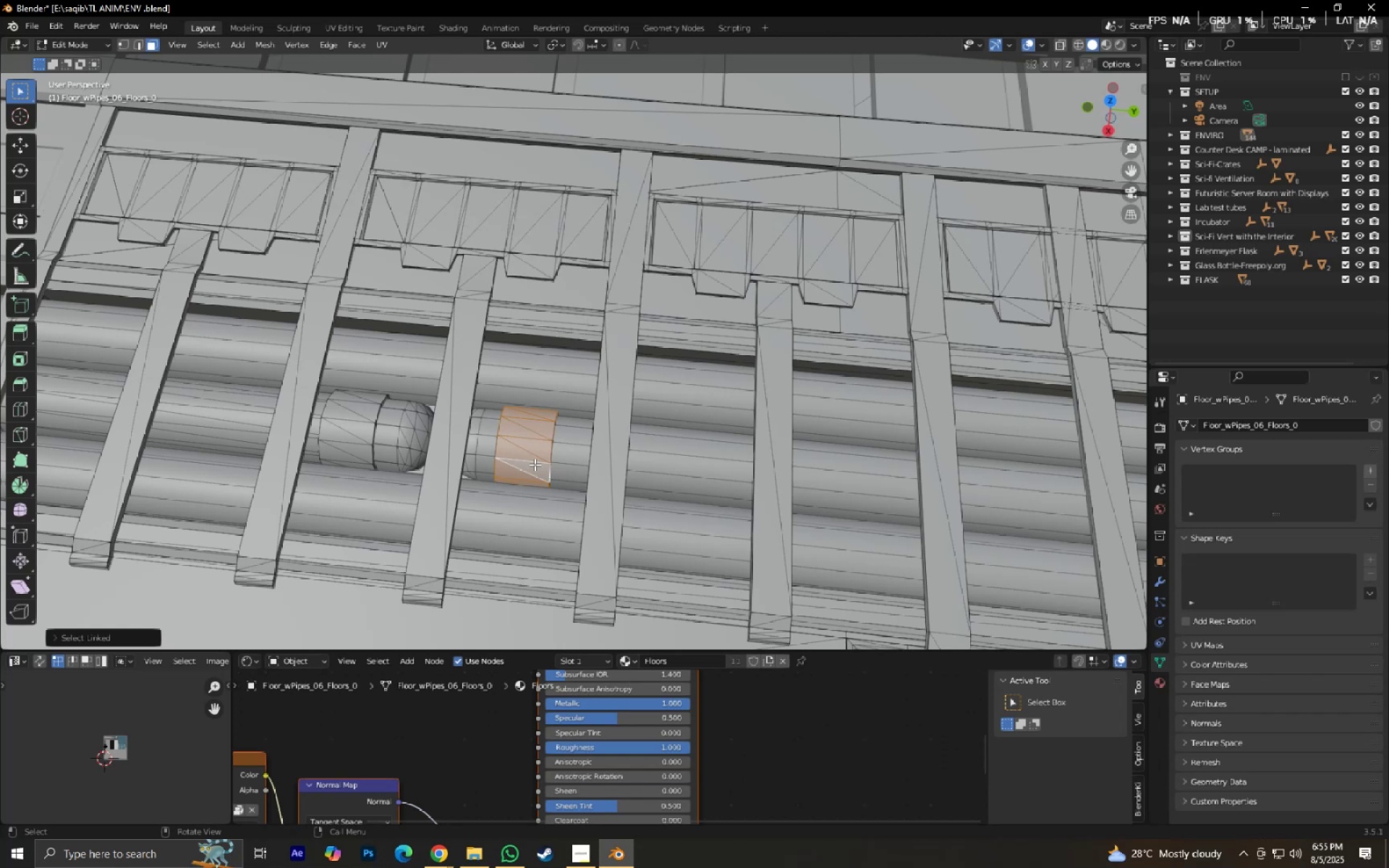 
key(Alt+J)
 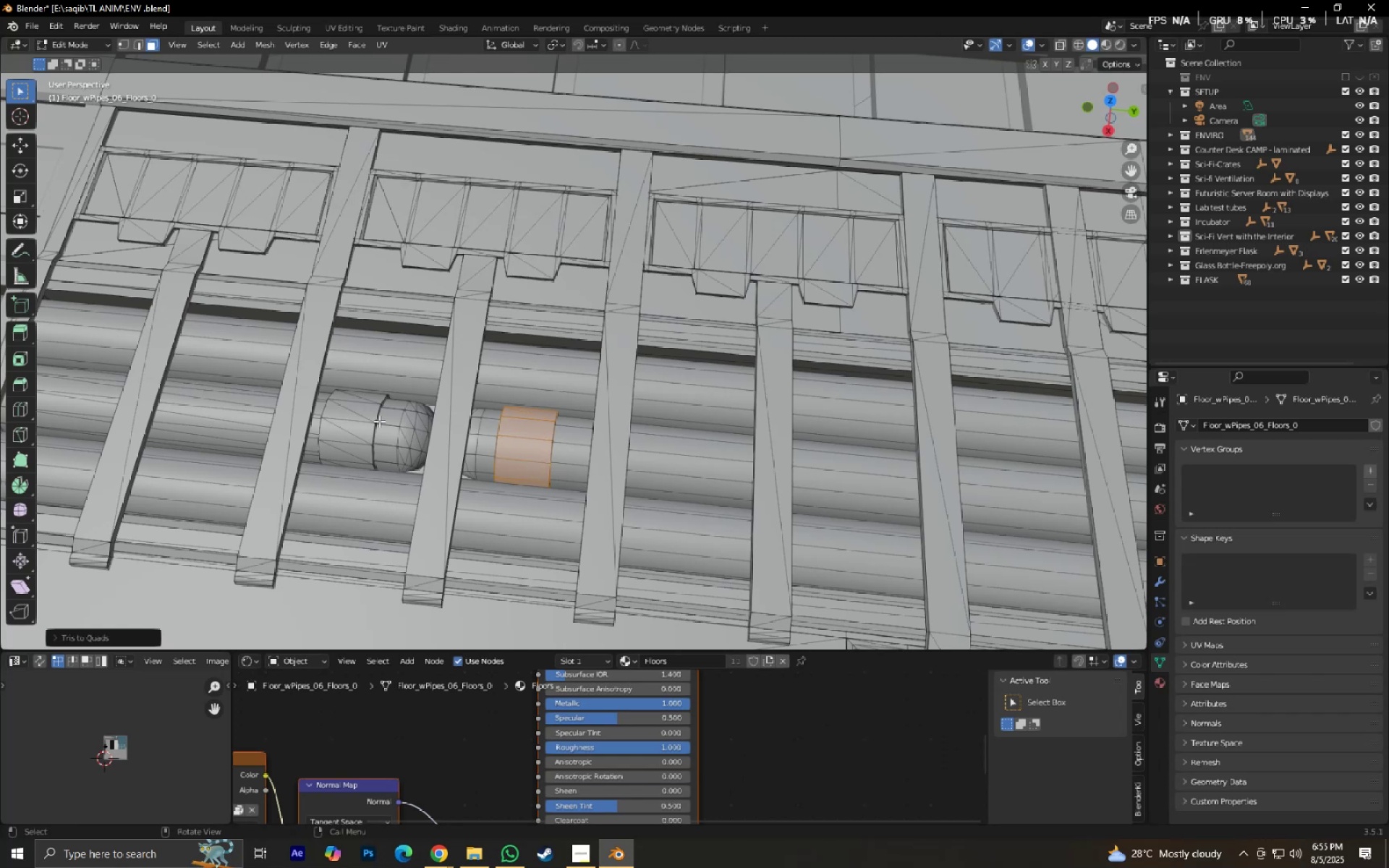 
left_click([352, 421])
 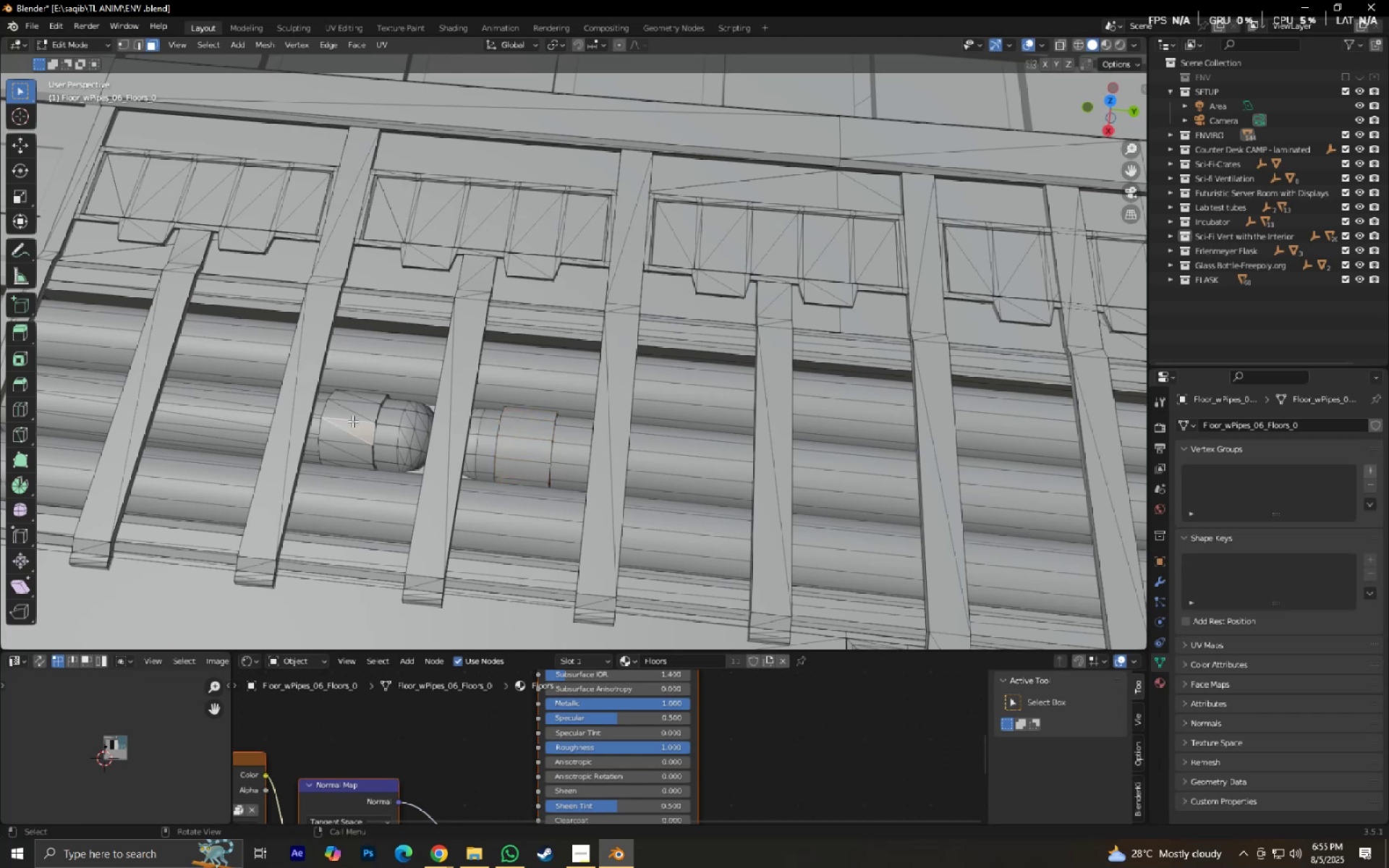 
key(L)
 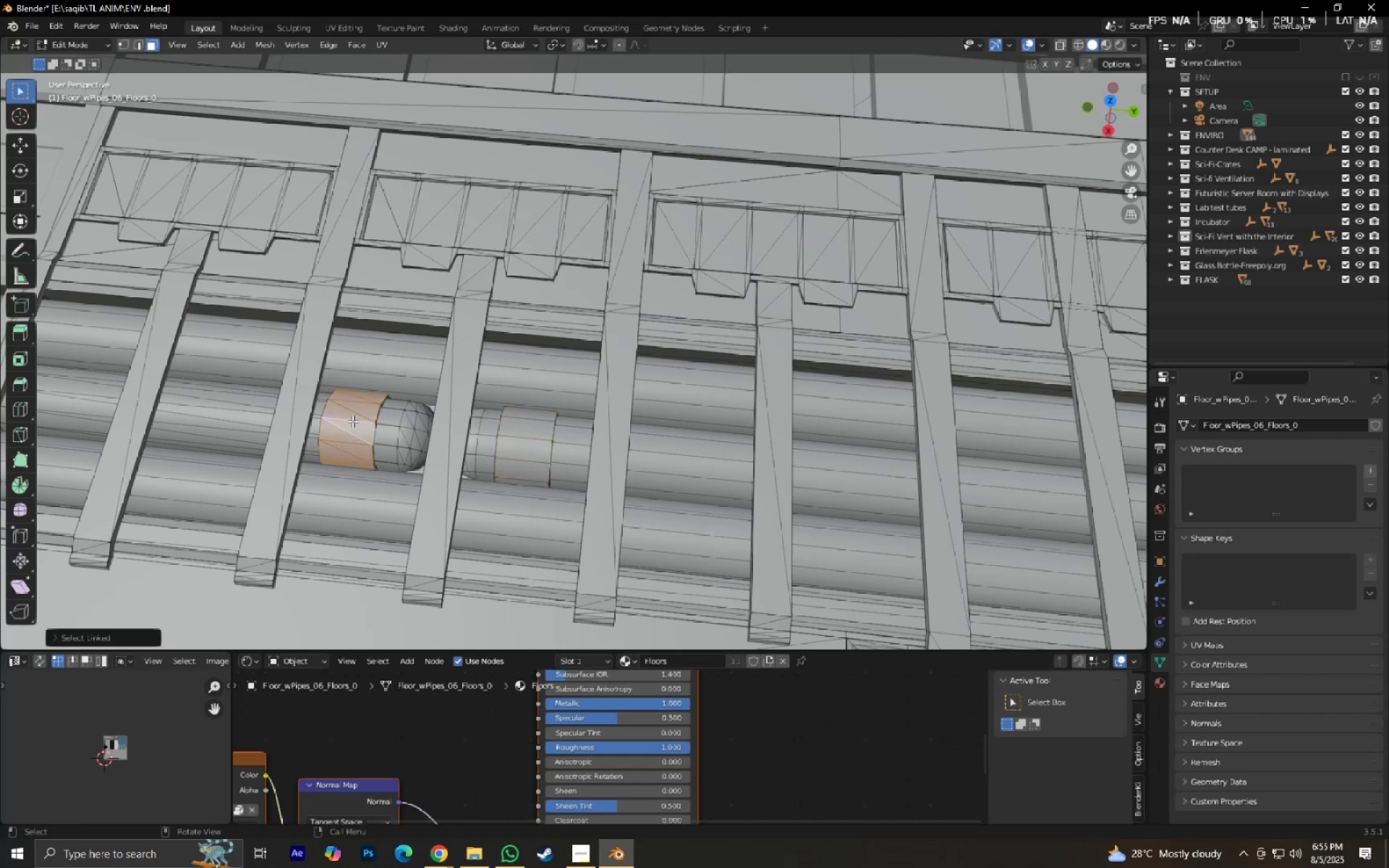 
key(Alt+J)
 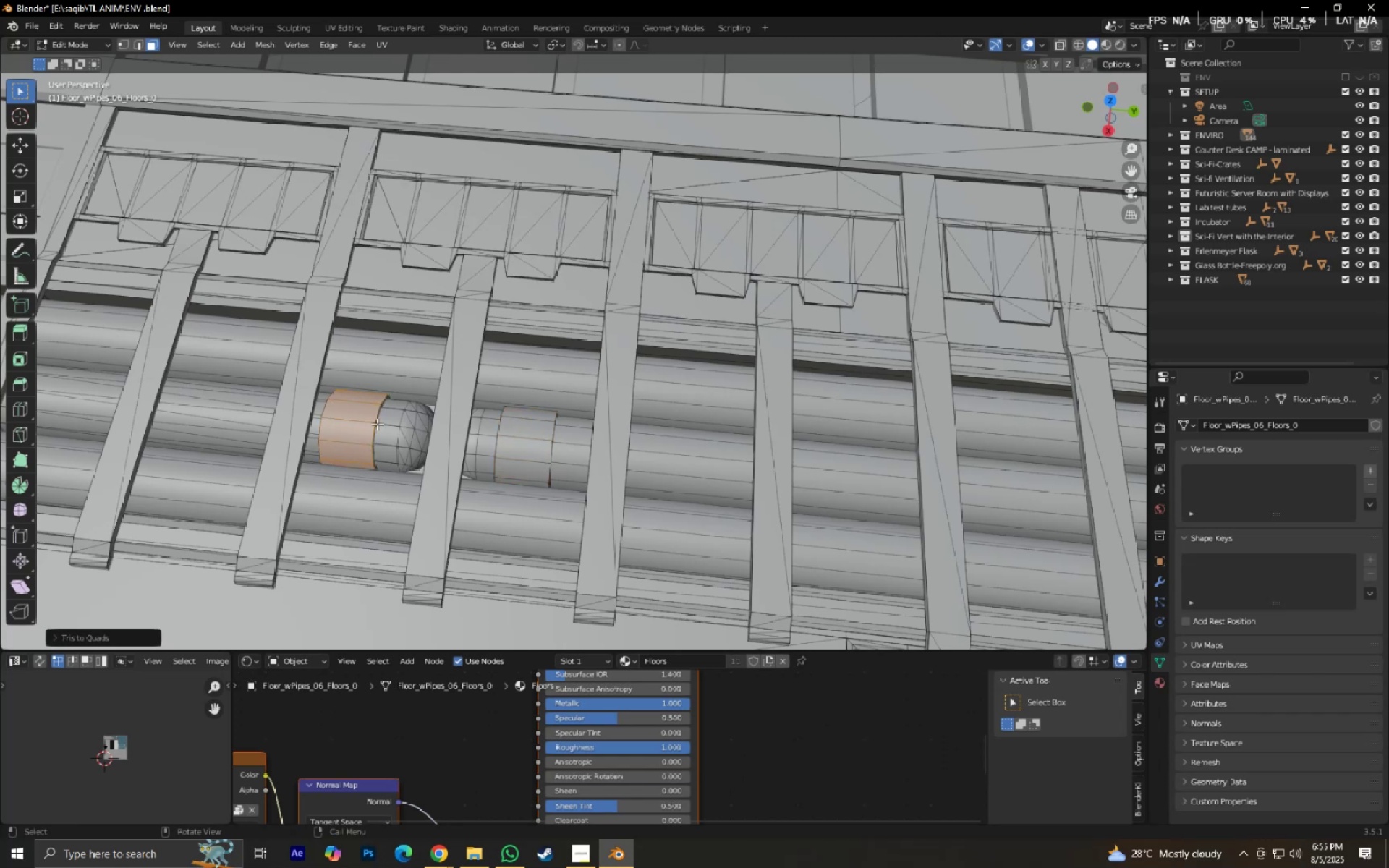 
left_click([396, 427])
 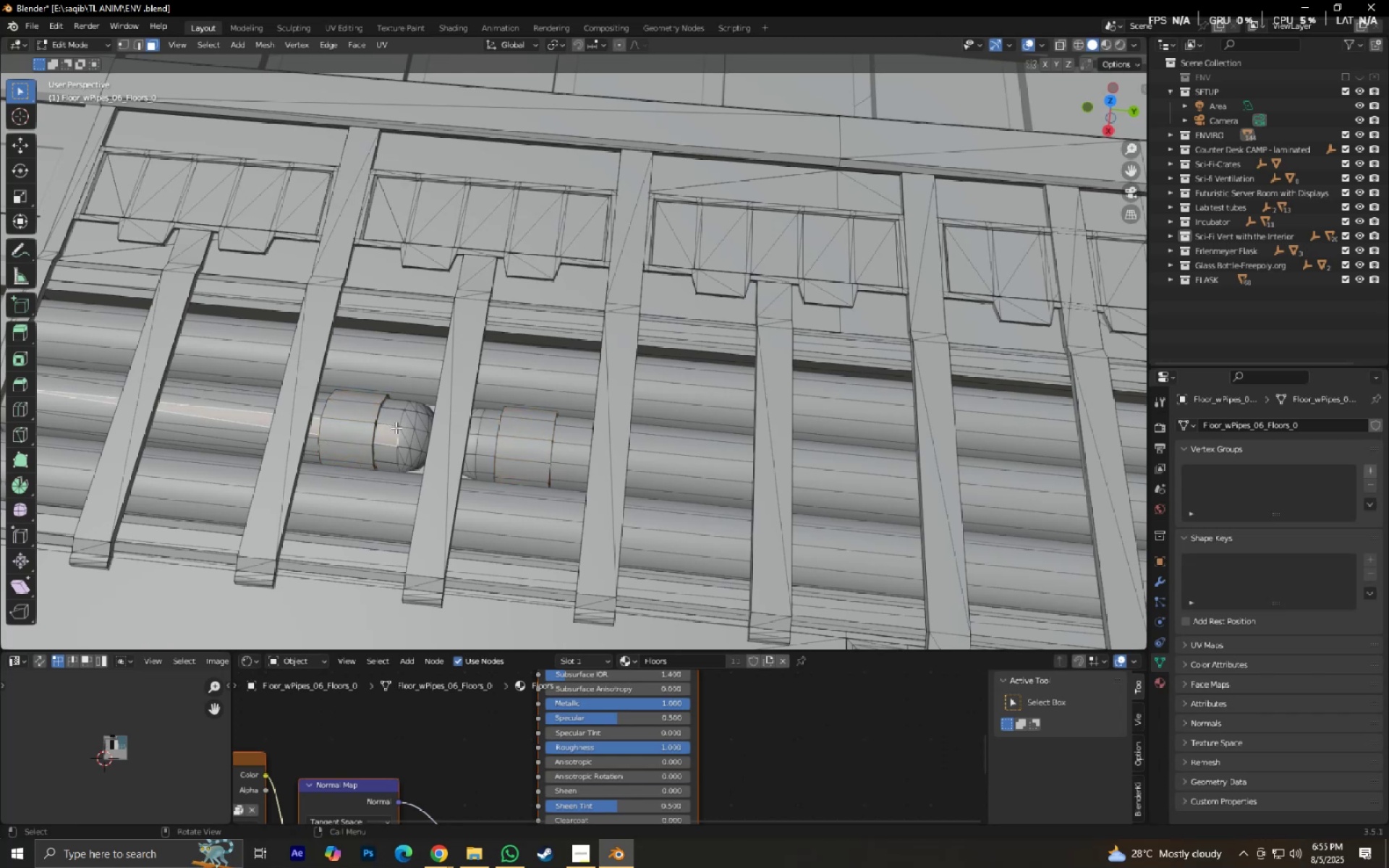 
key(L)
 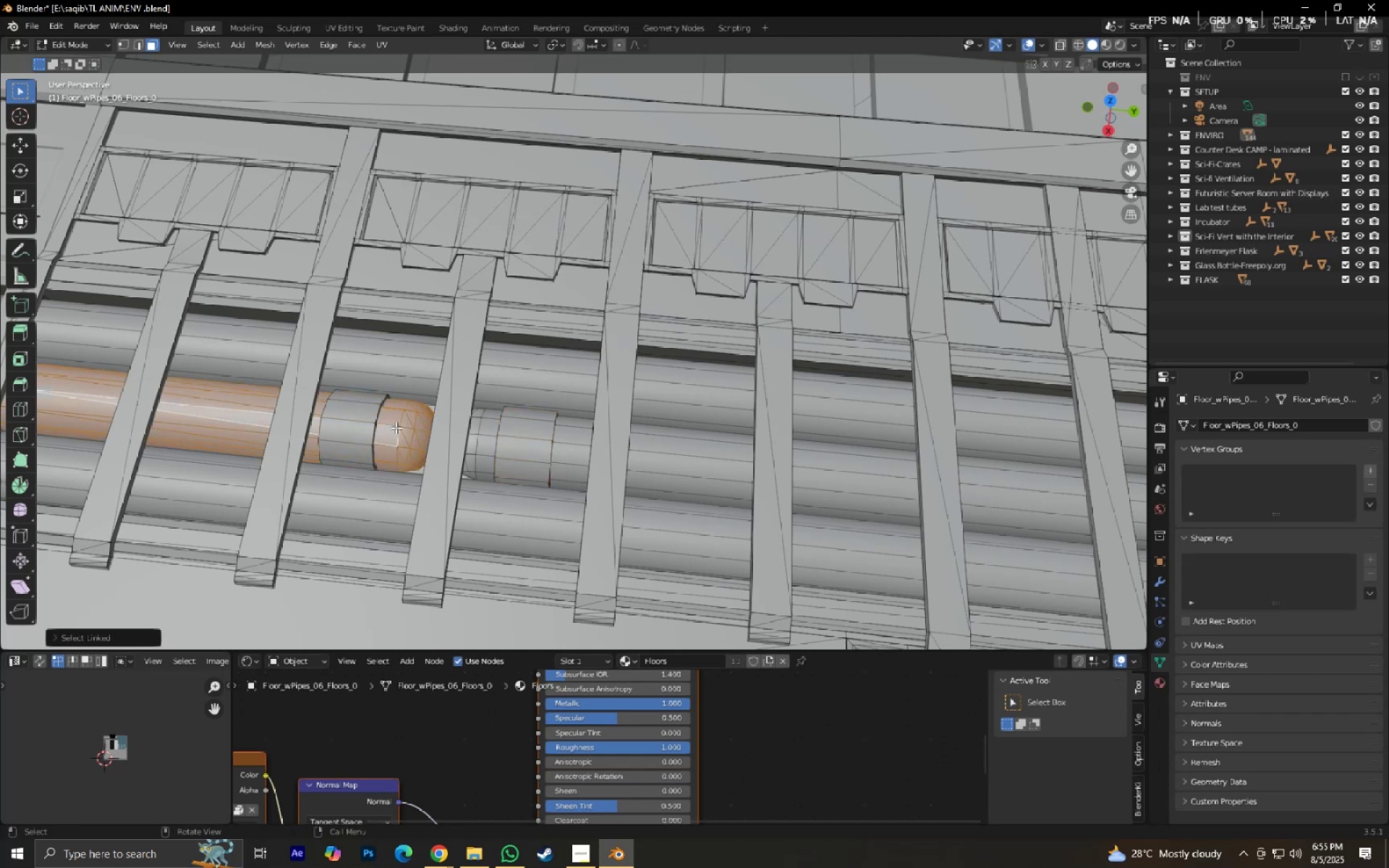 
key(Alt+J)
 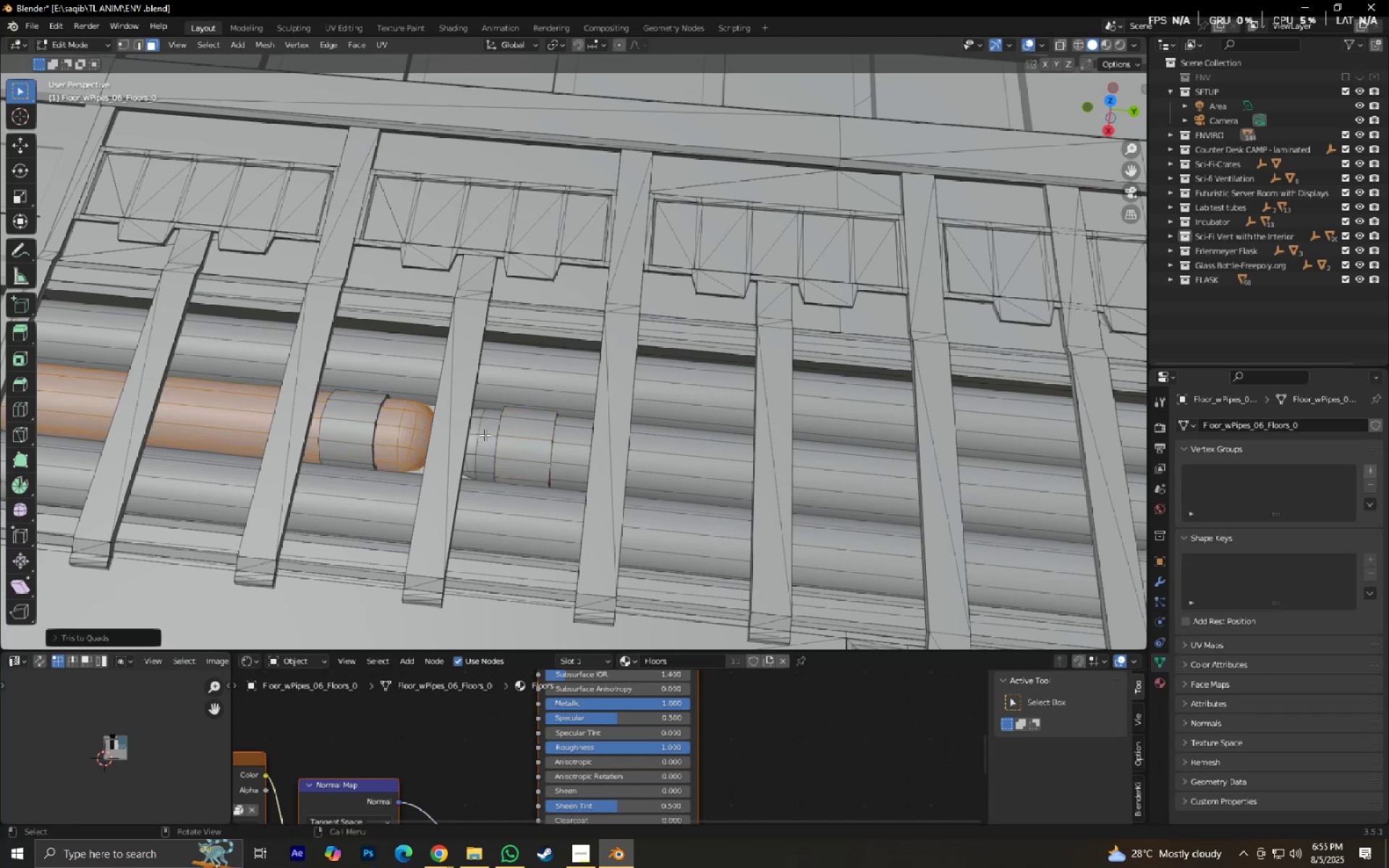 
left_click([484, 435])
 